 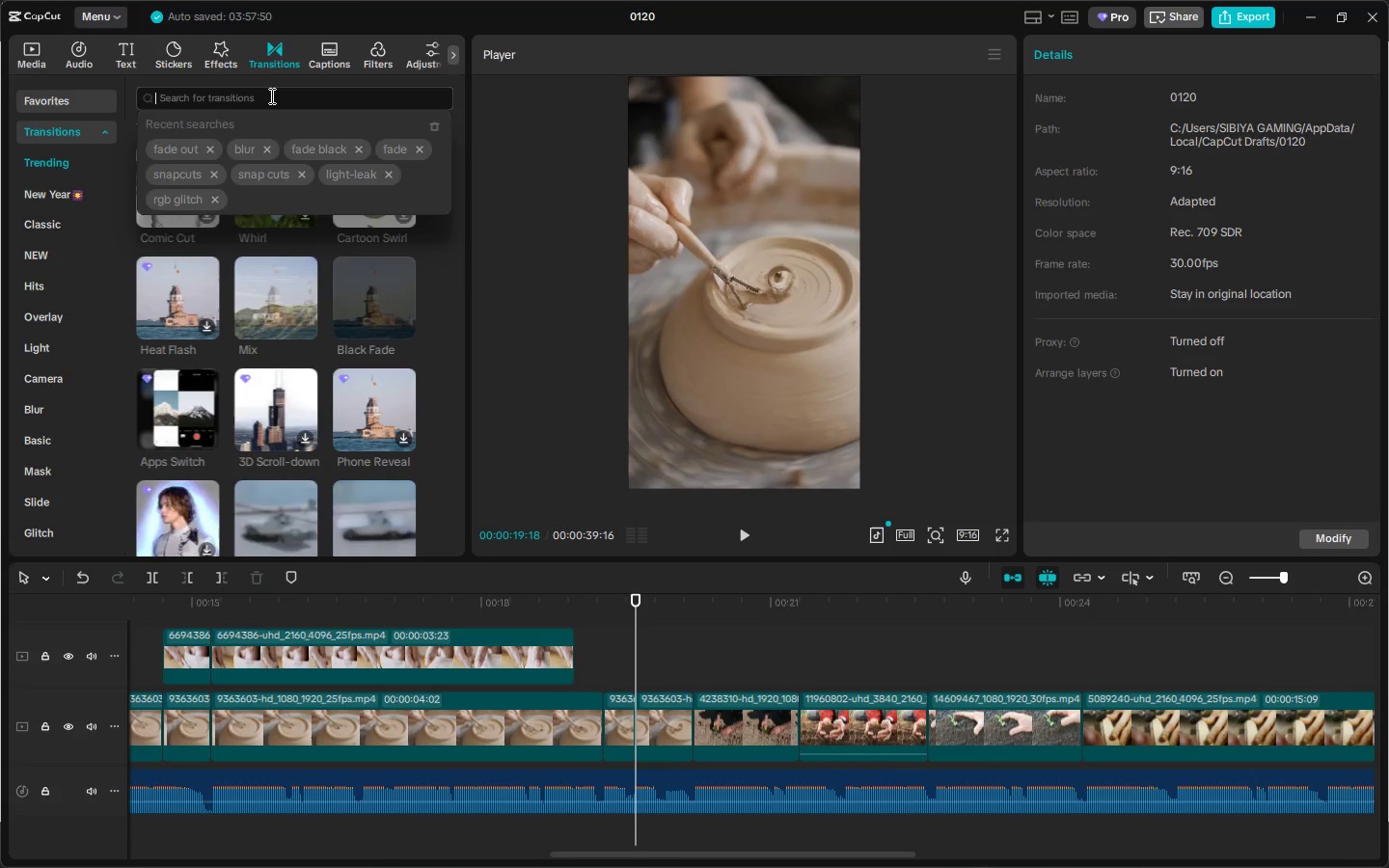 
key(Control+ControlLeft)
 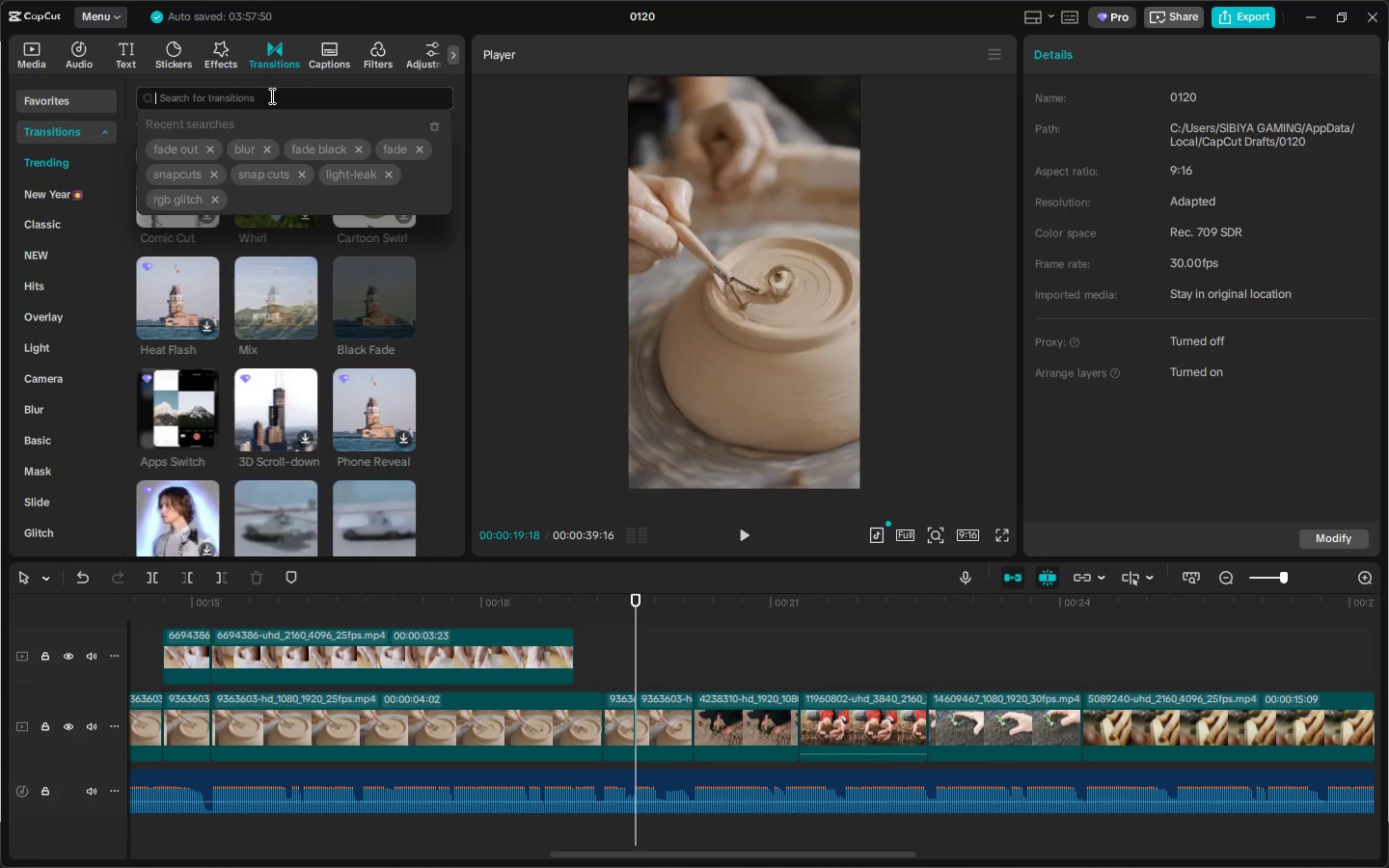 
key(Control+V)
 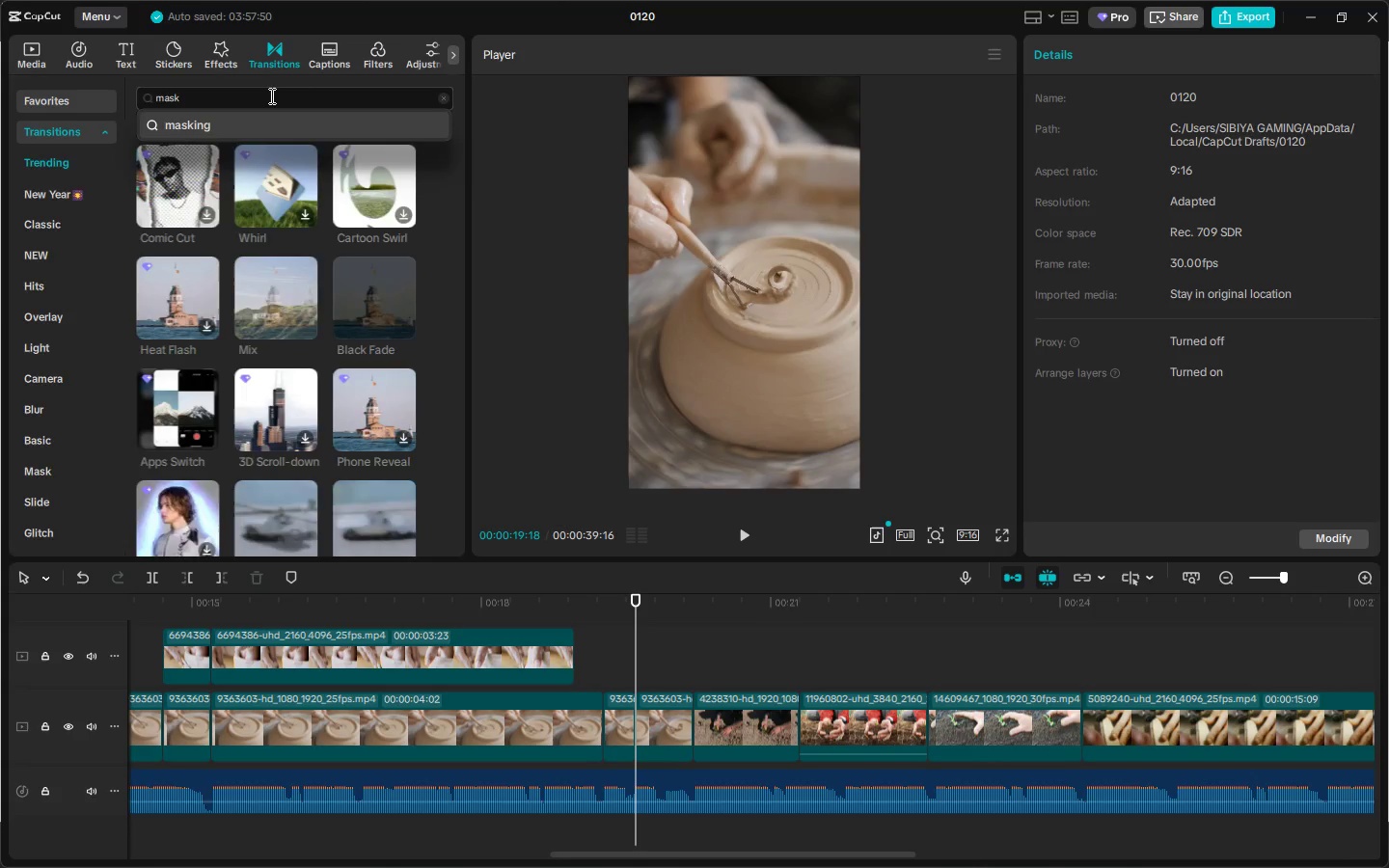 
key(NumpadEnter)
 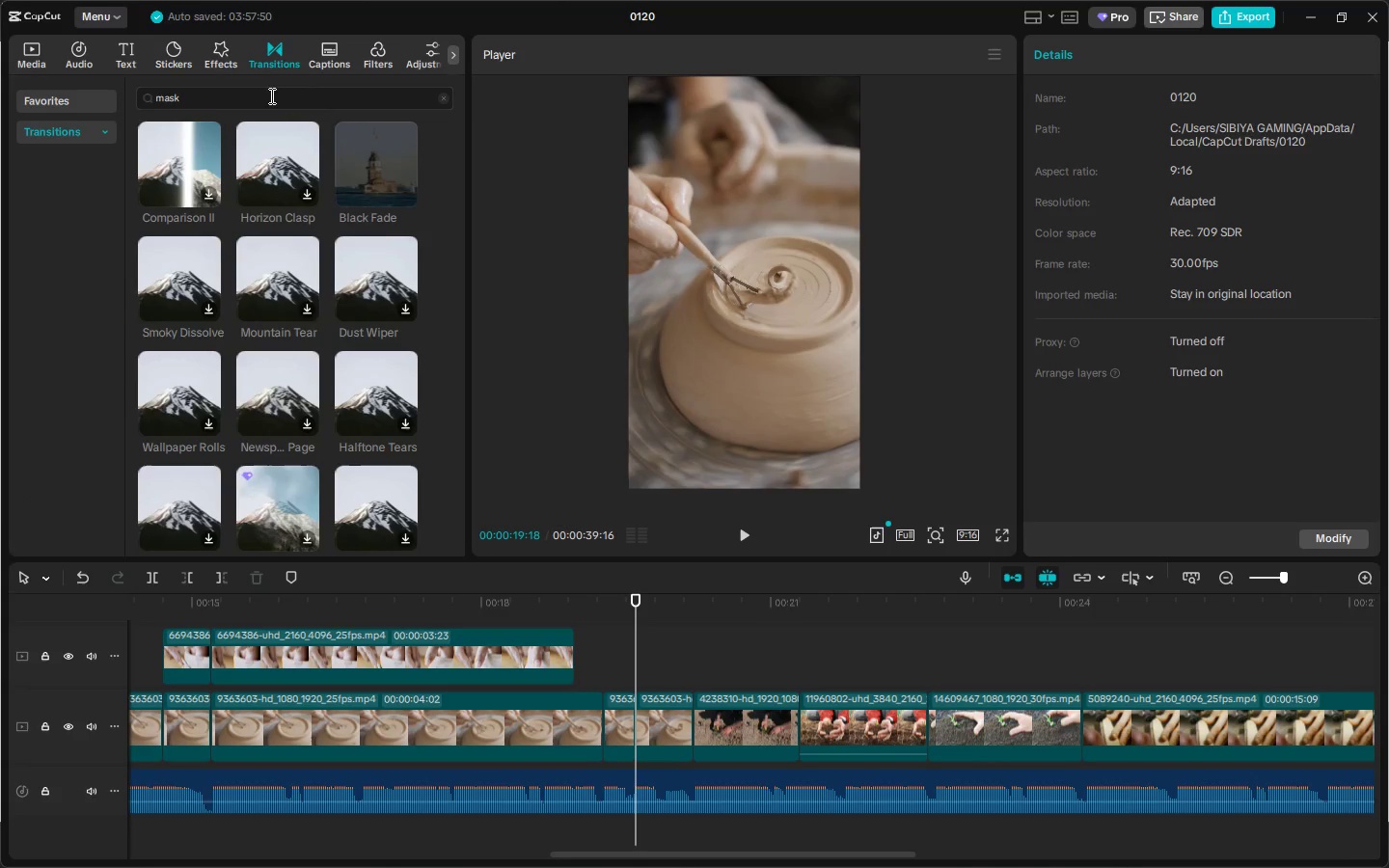 
mouse_move([207, 172])
 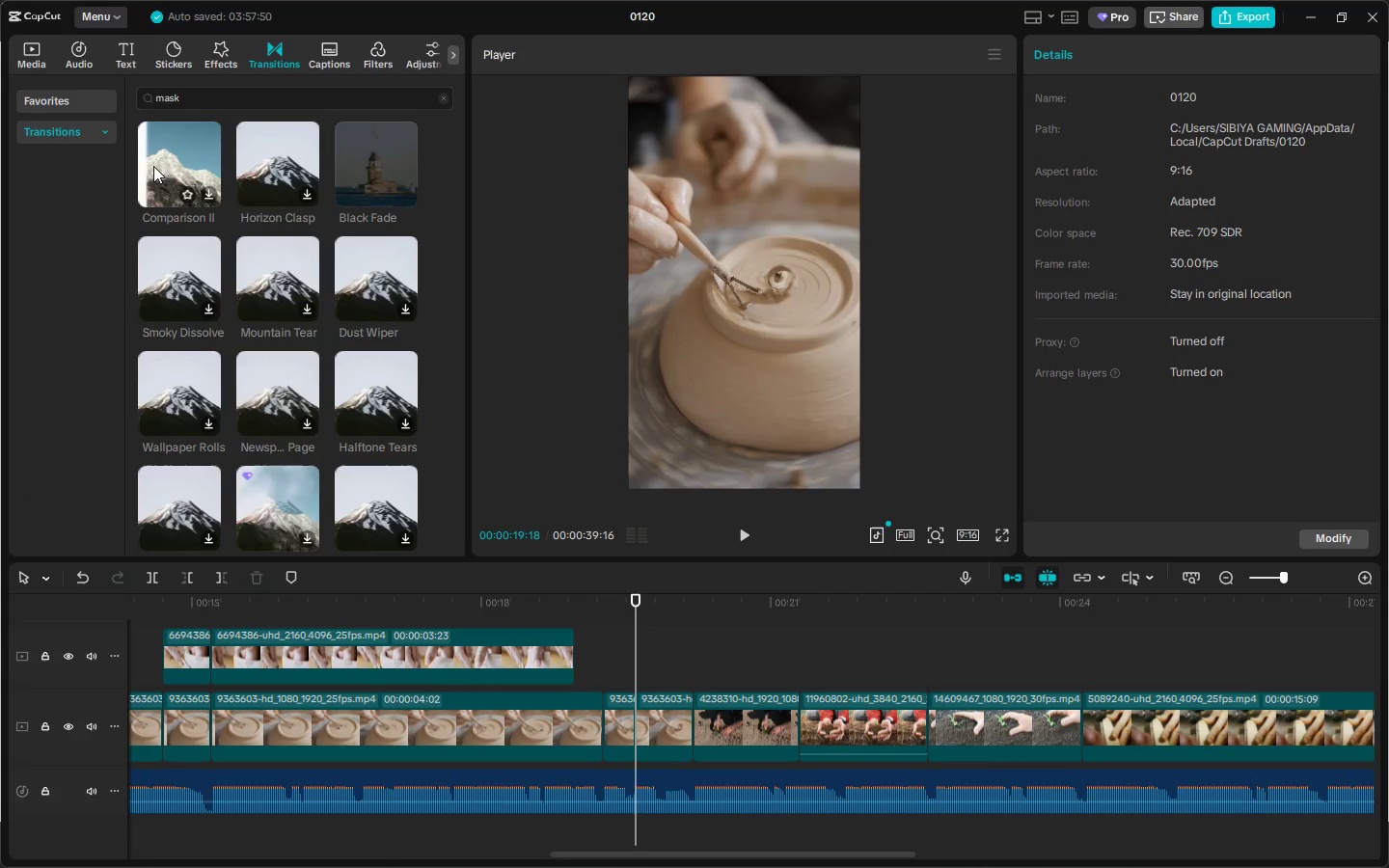 
left_click_drag(start_coordinate=[156, 166], to_coordinate=[568, 729])
 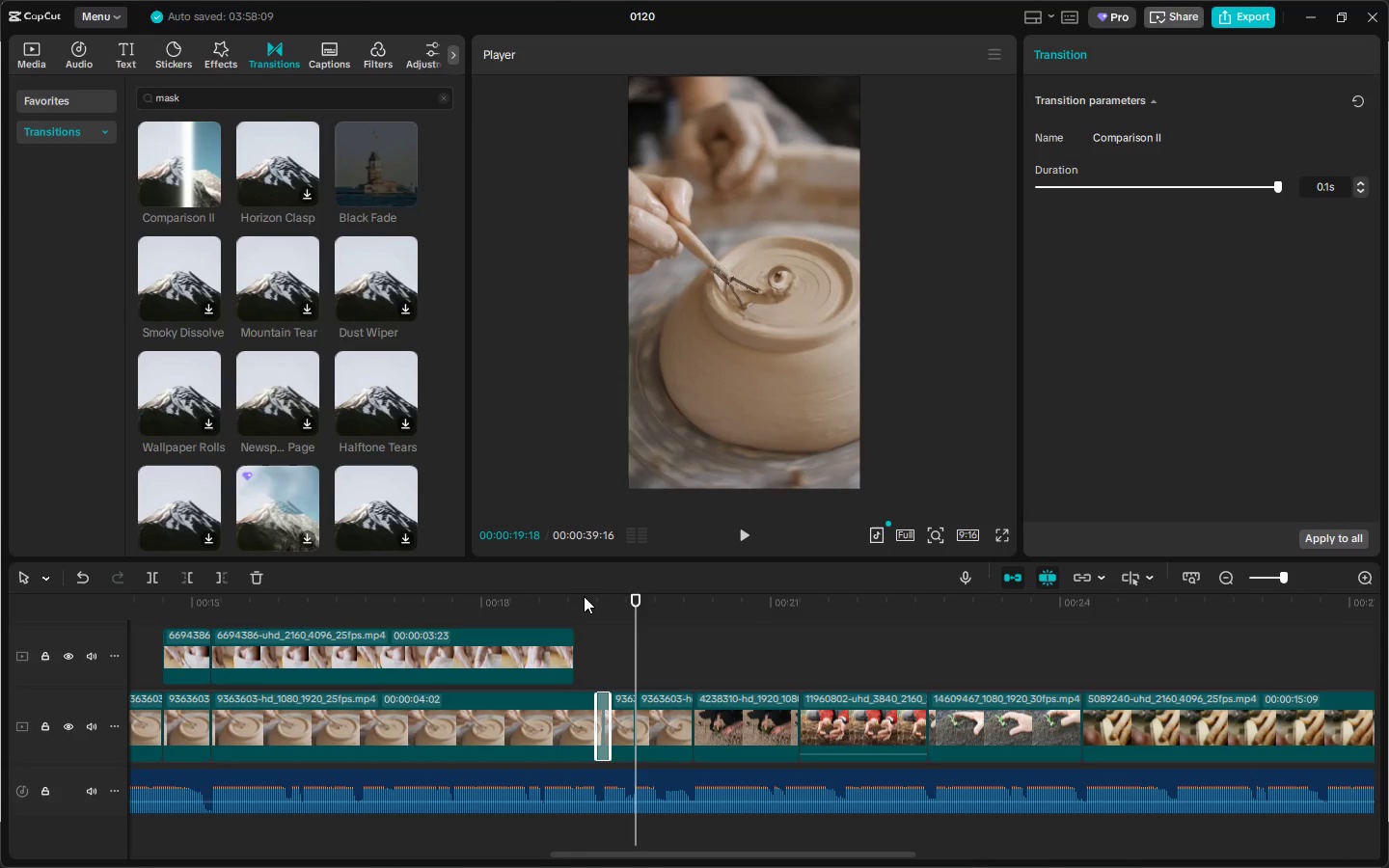 
key(Space)
 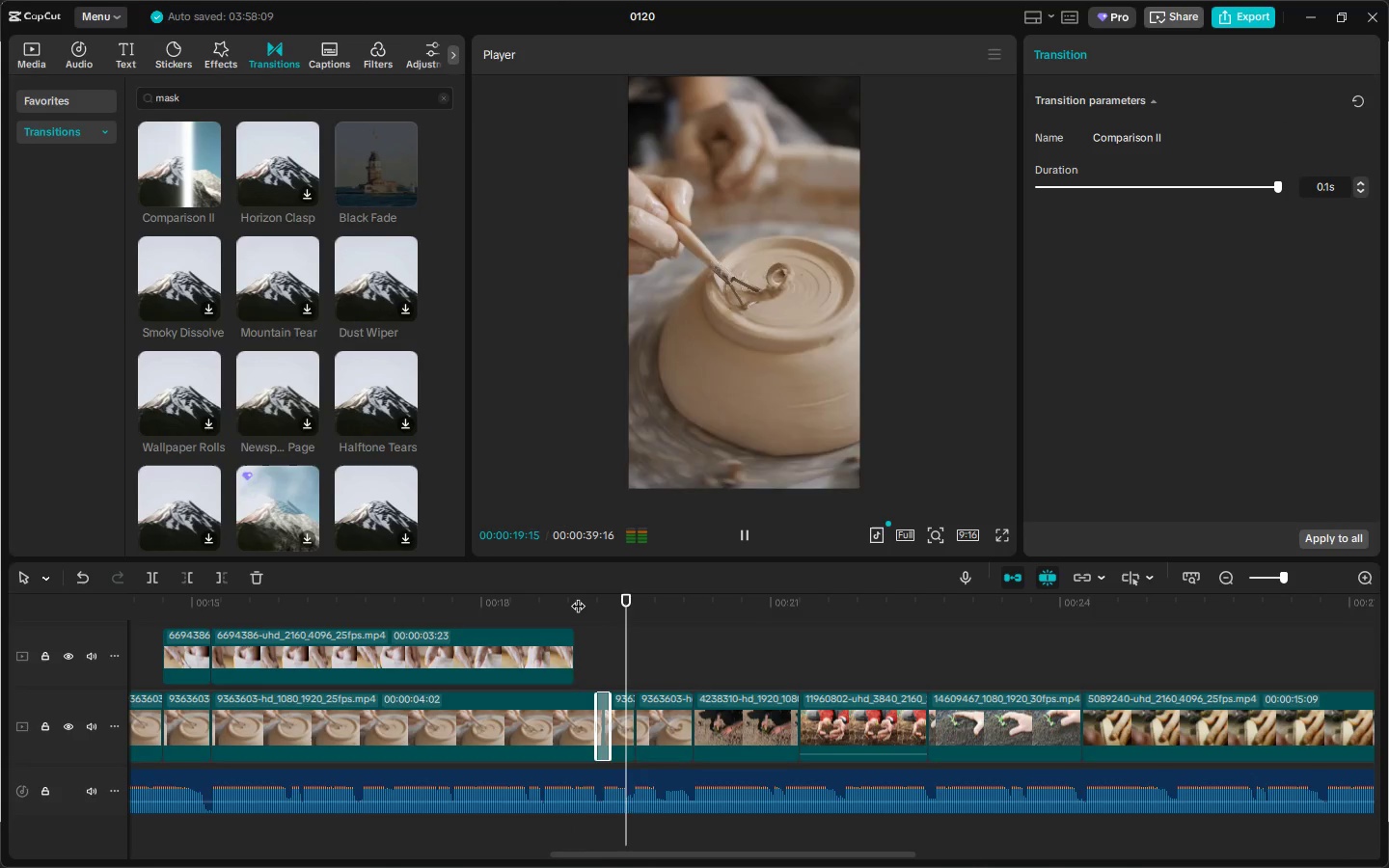 
key(Space)
 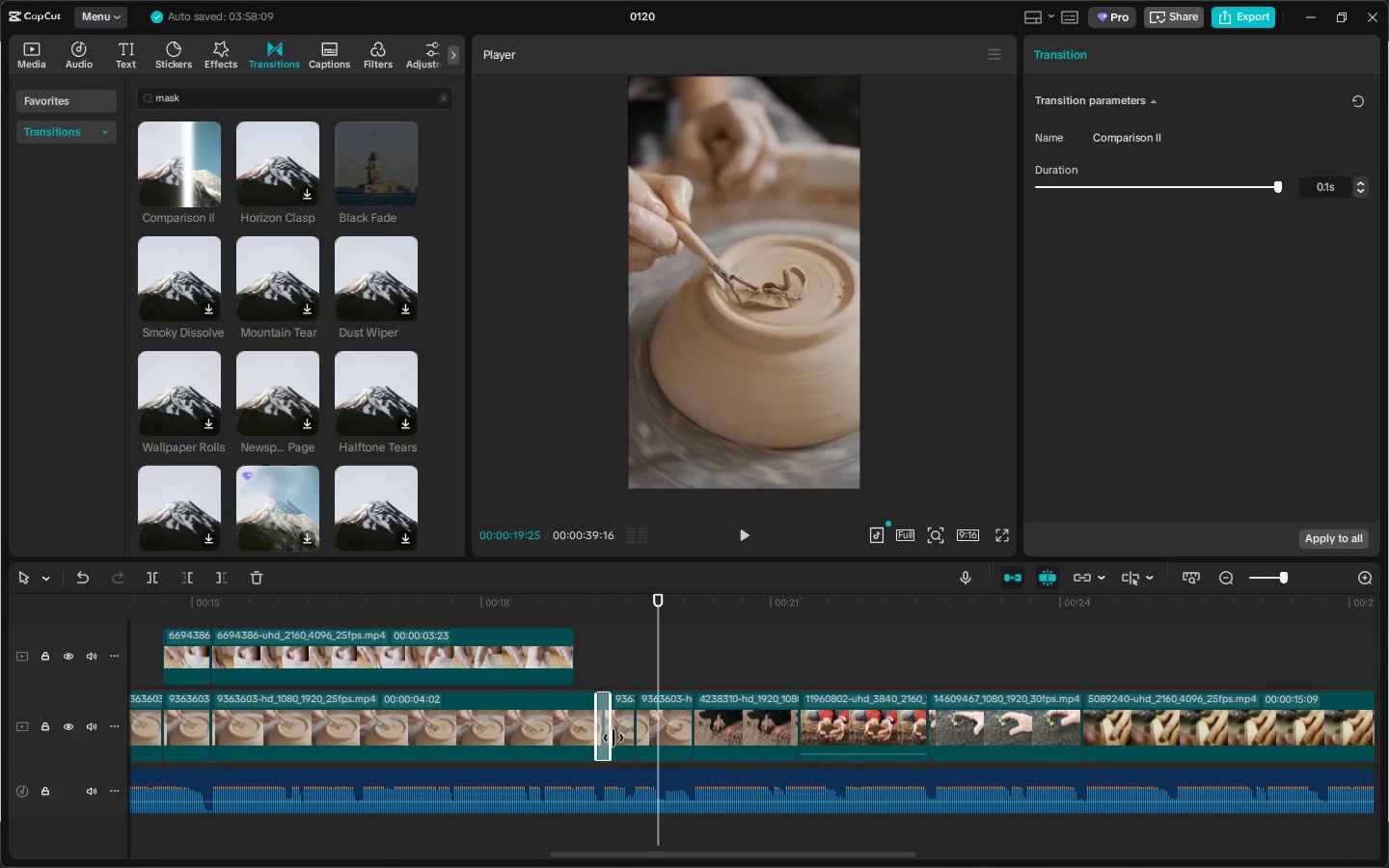 
left_click([604, 727])
 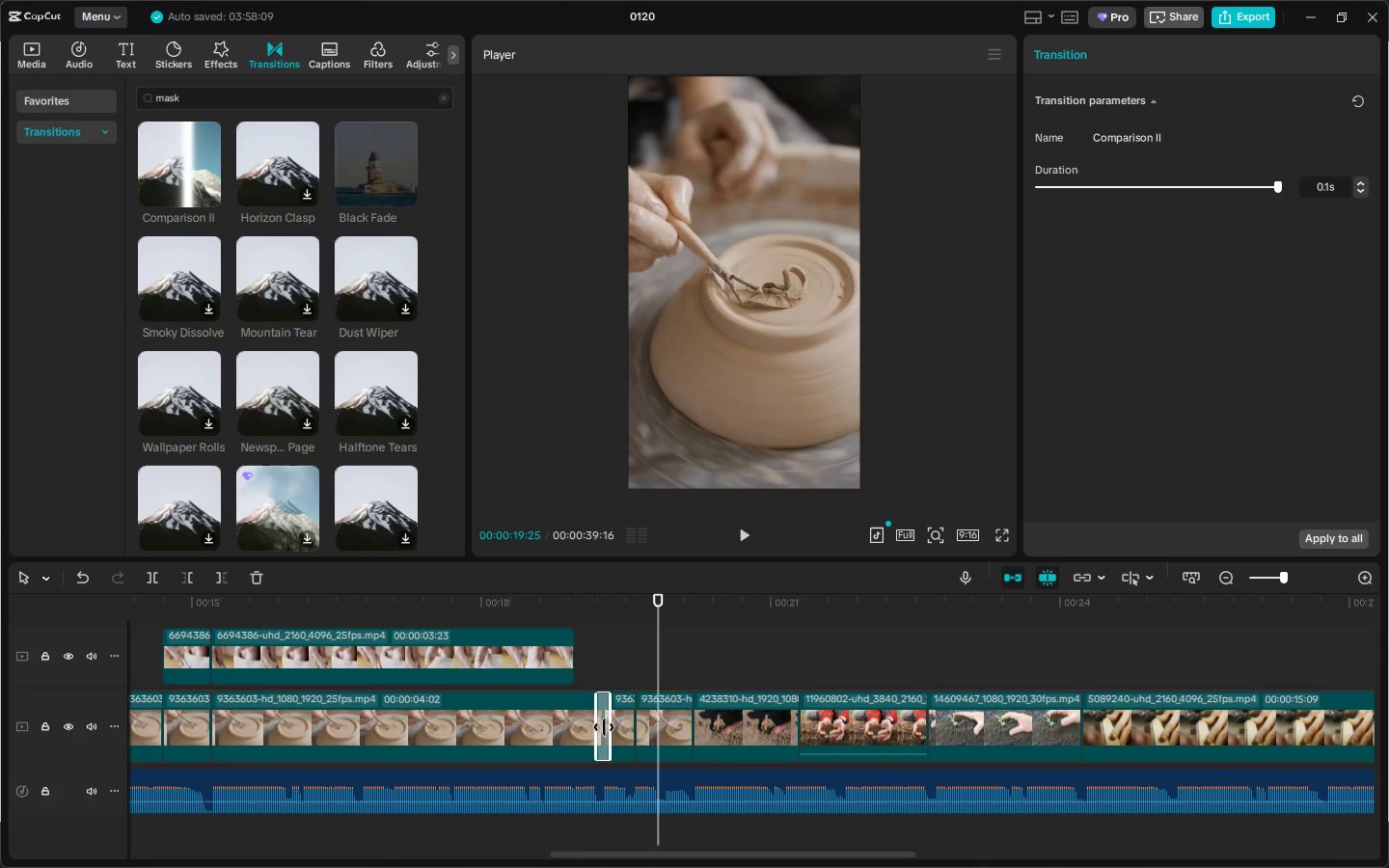 
key(Delete)
 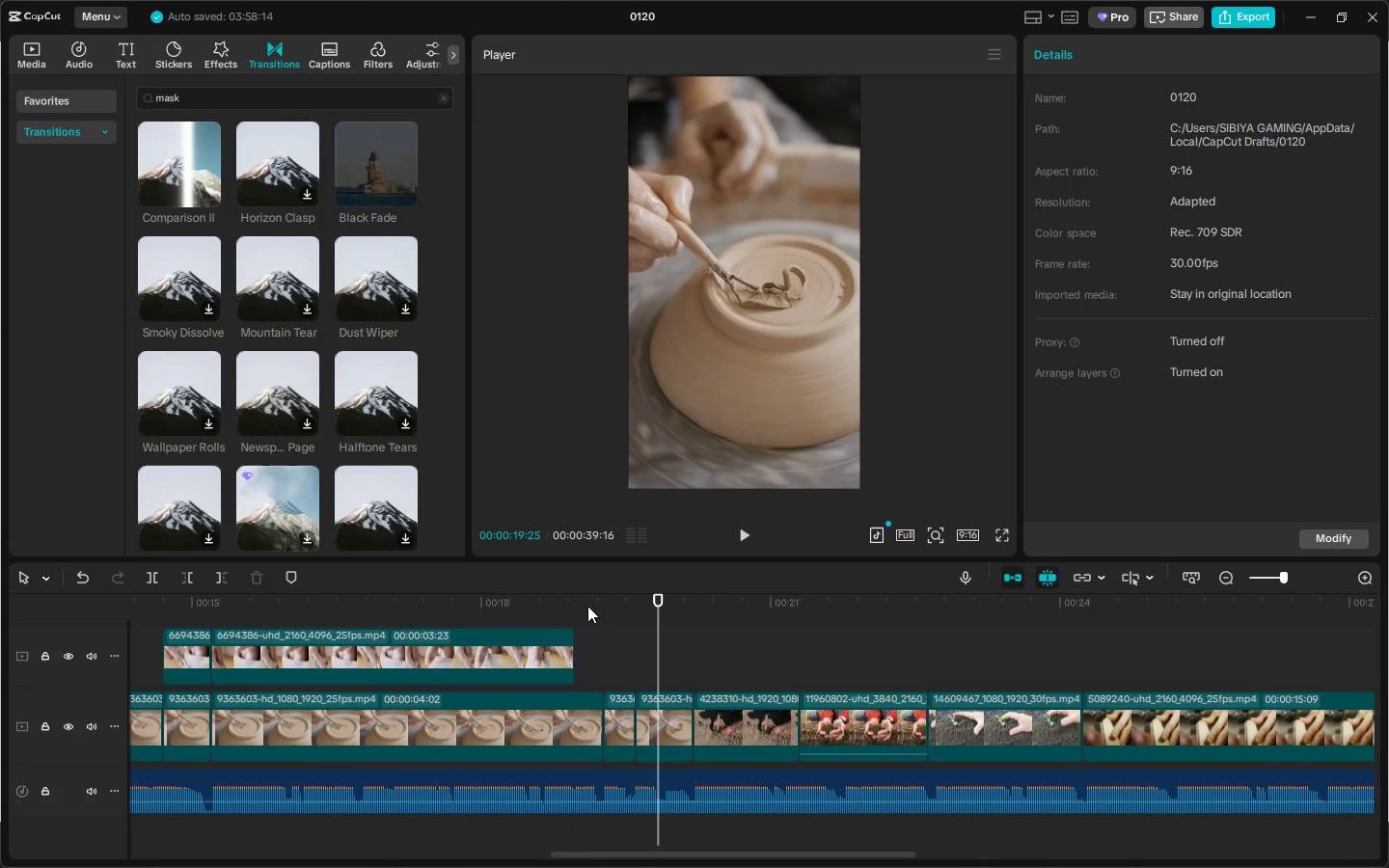 
mouse_move([257, 304])
 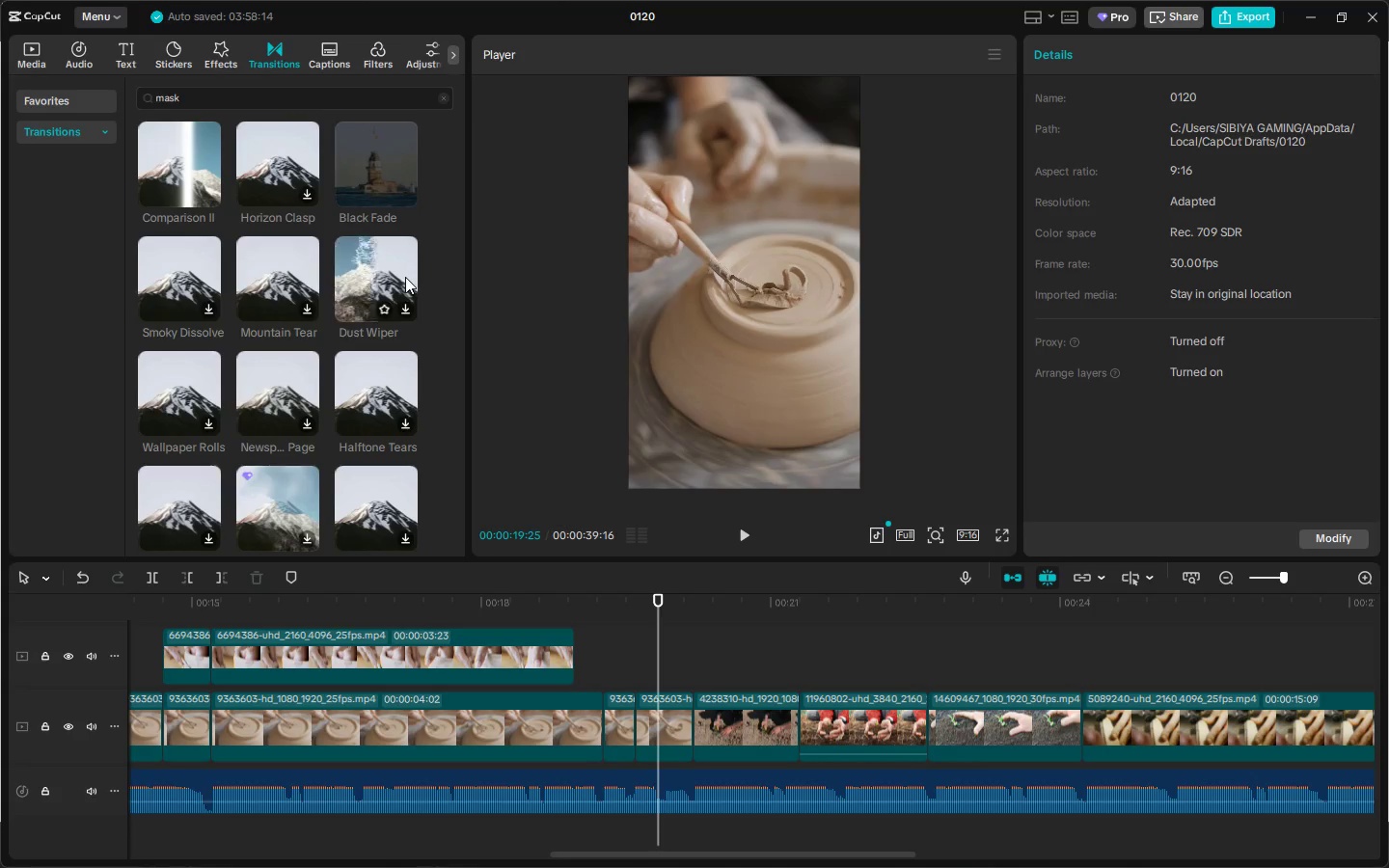 
left_click_drag(start_coordinate=[384, 277], to_coordinate=[601, 732])
 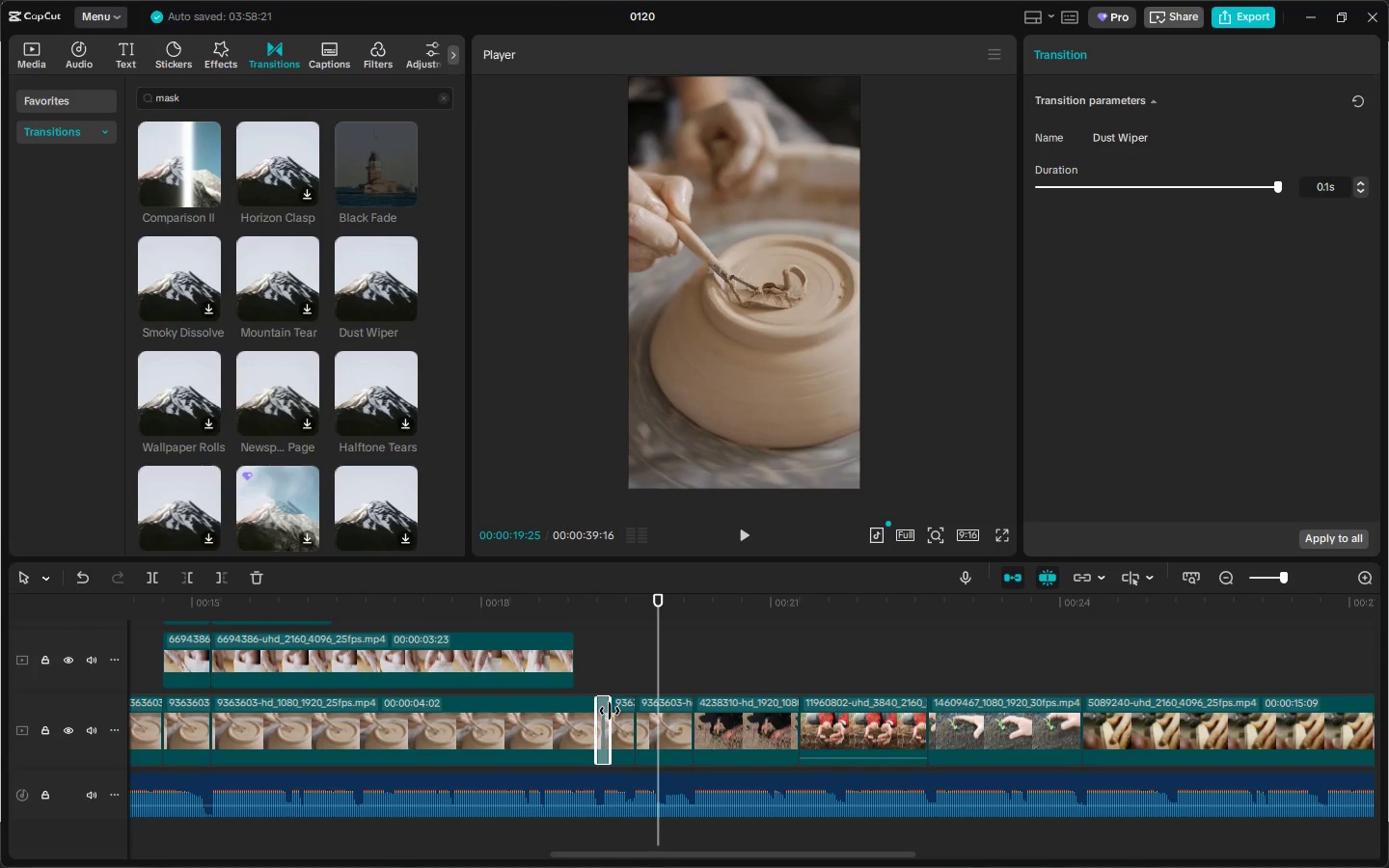 
left_click([575, 615])
 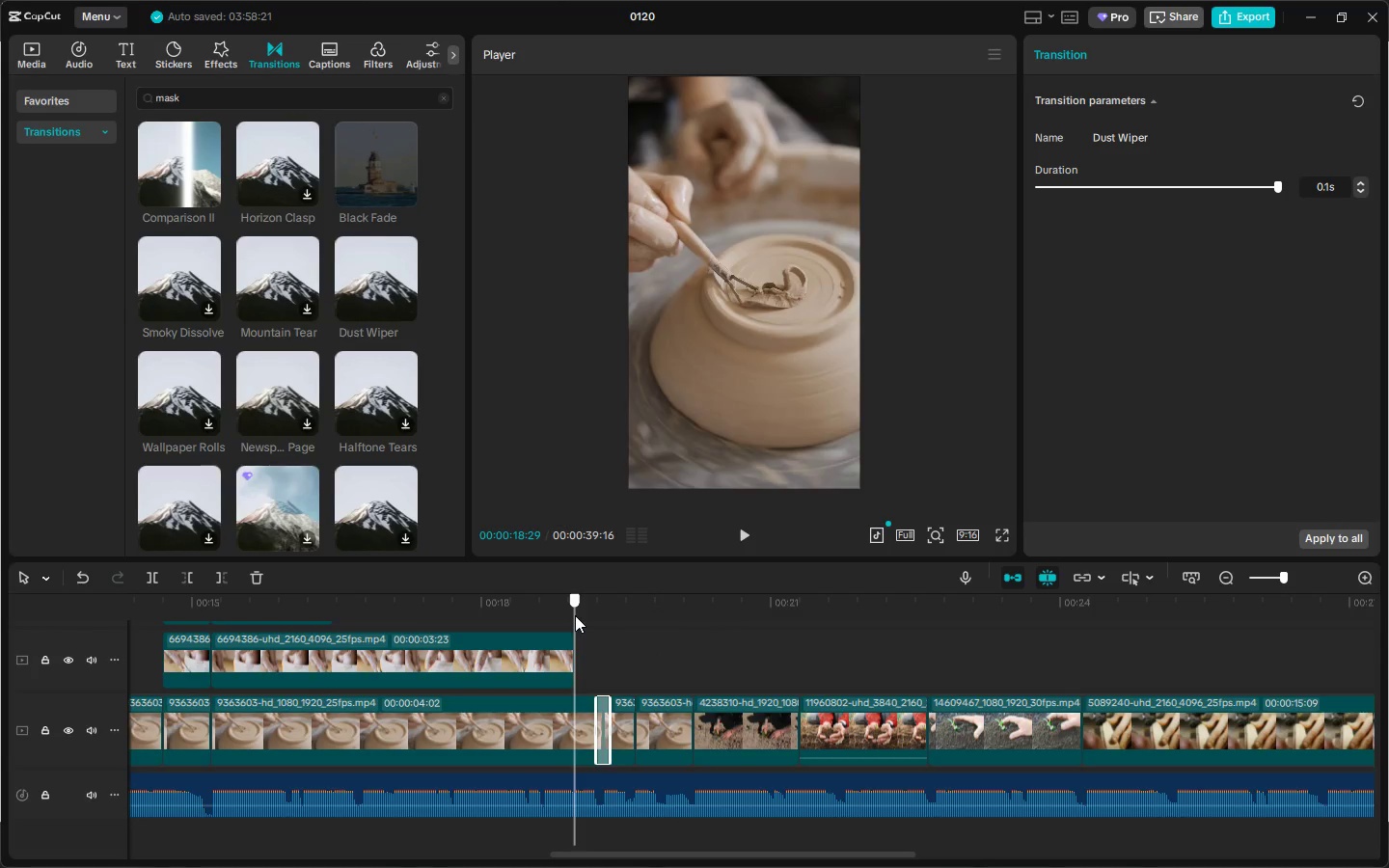 
key(Space)
 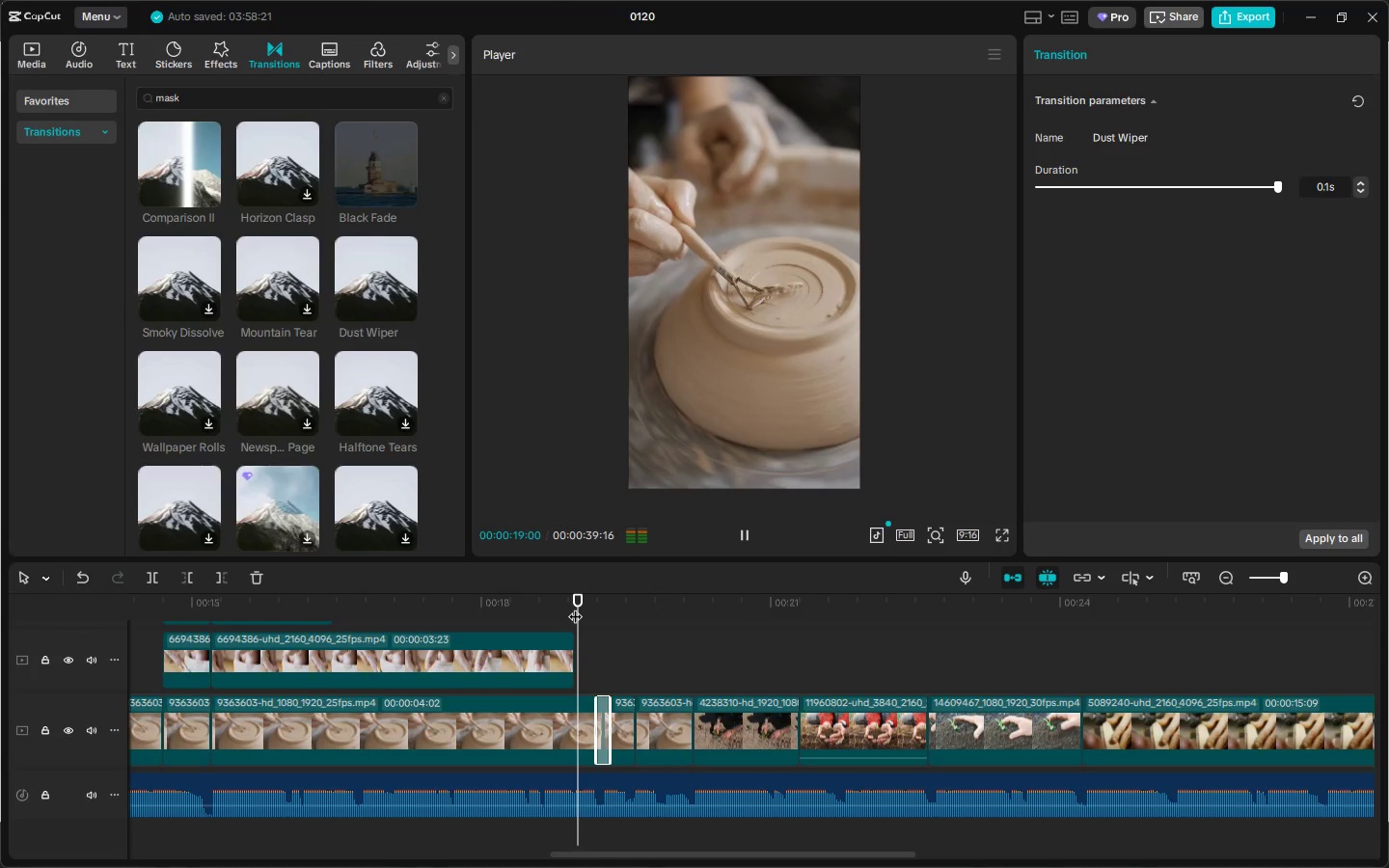 
key(Space)
 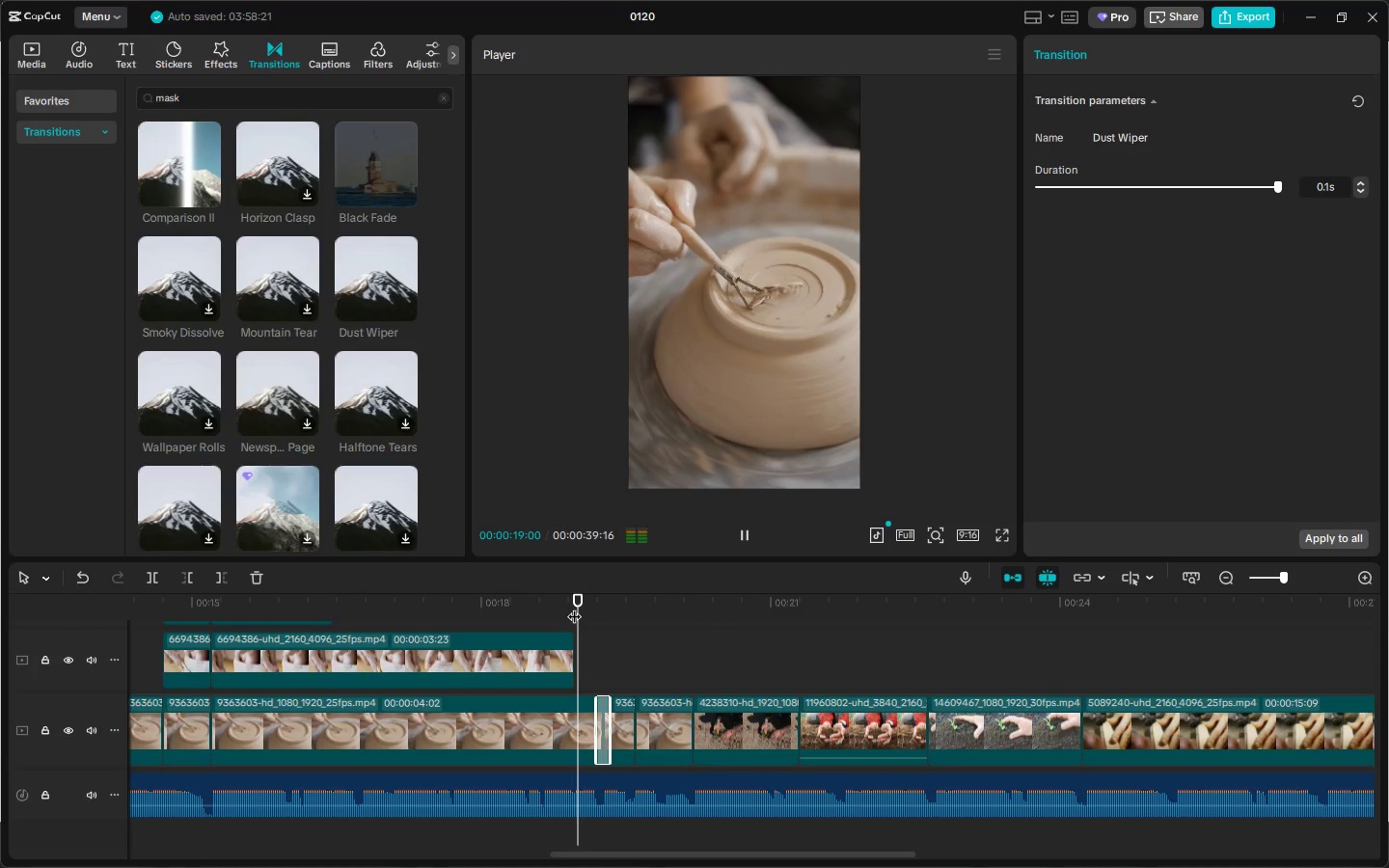 
left_click_drag(start_coordinate=[573, 607], to_coordinate=[503, 599])
 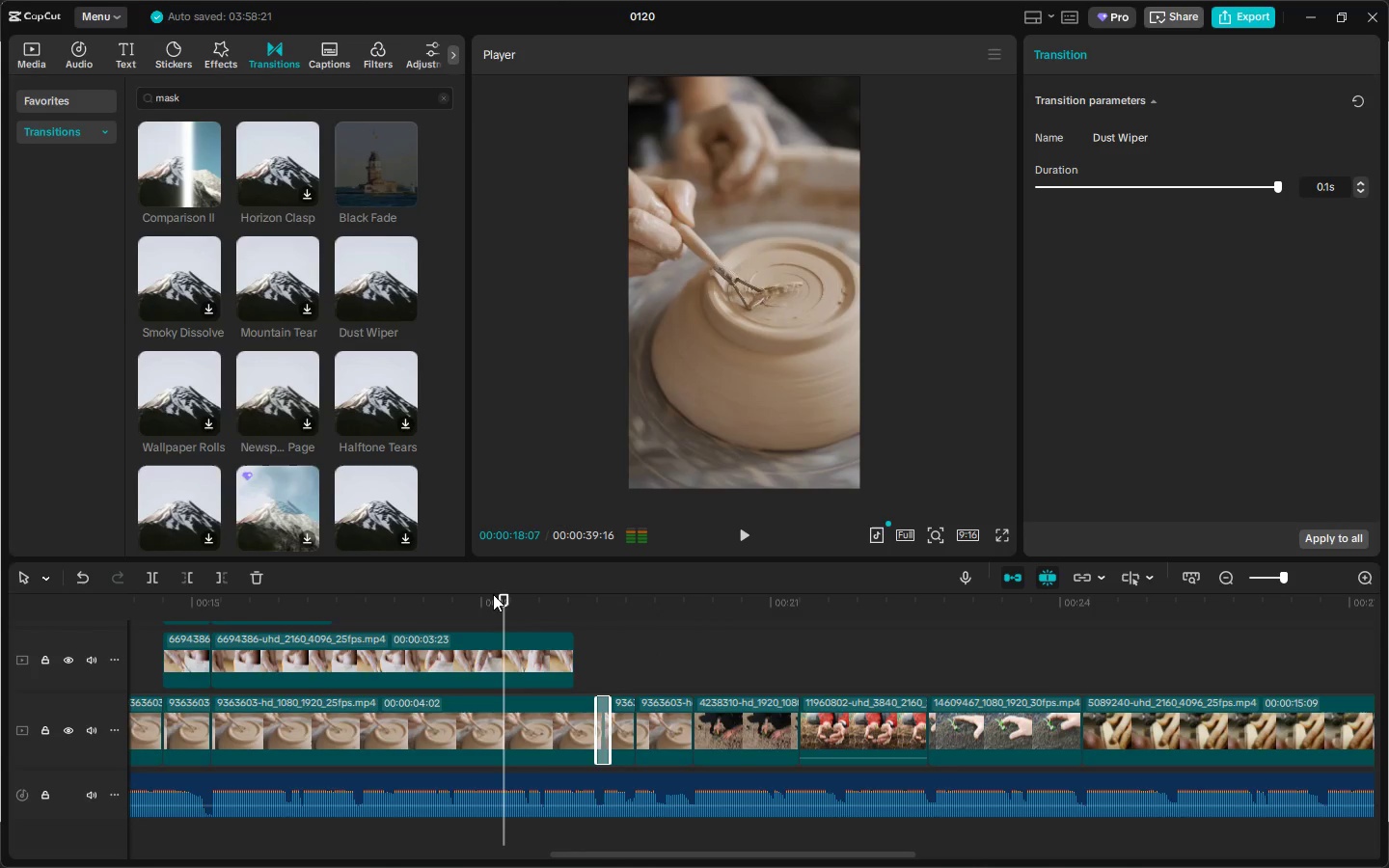 
key(Space)
 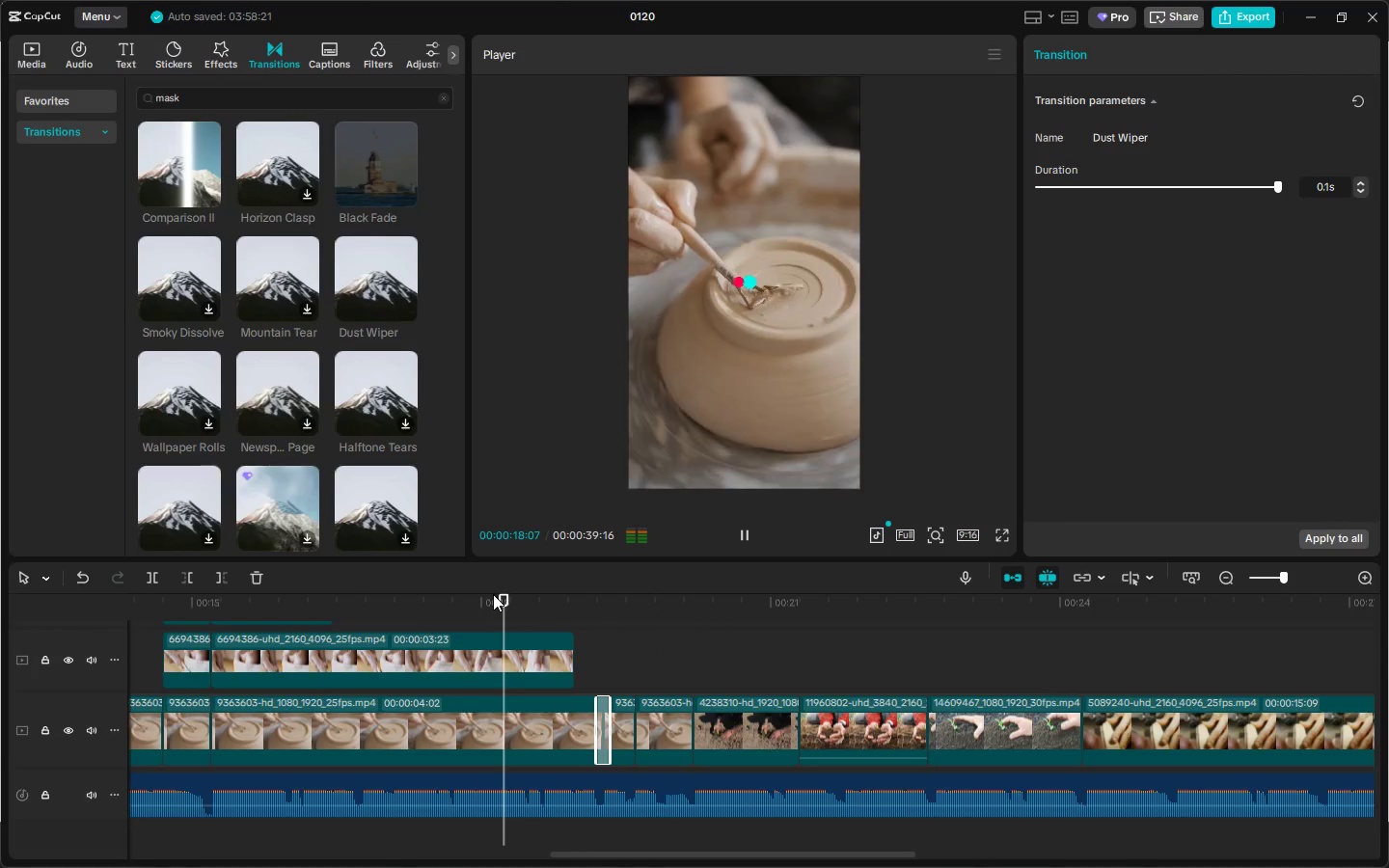 
key(Space)
 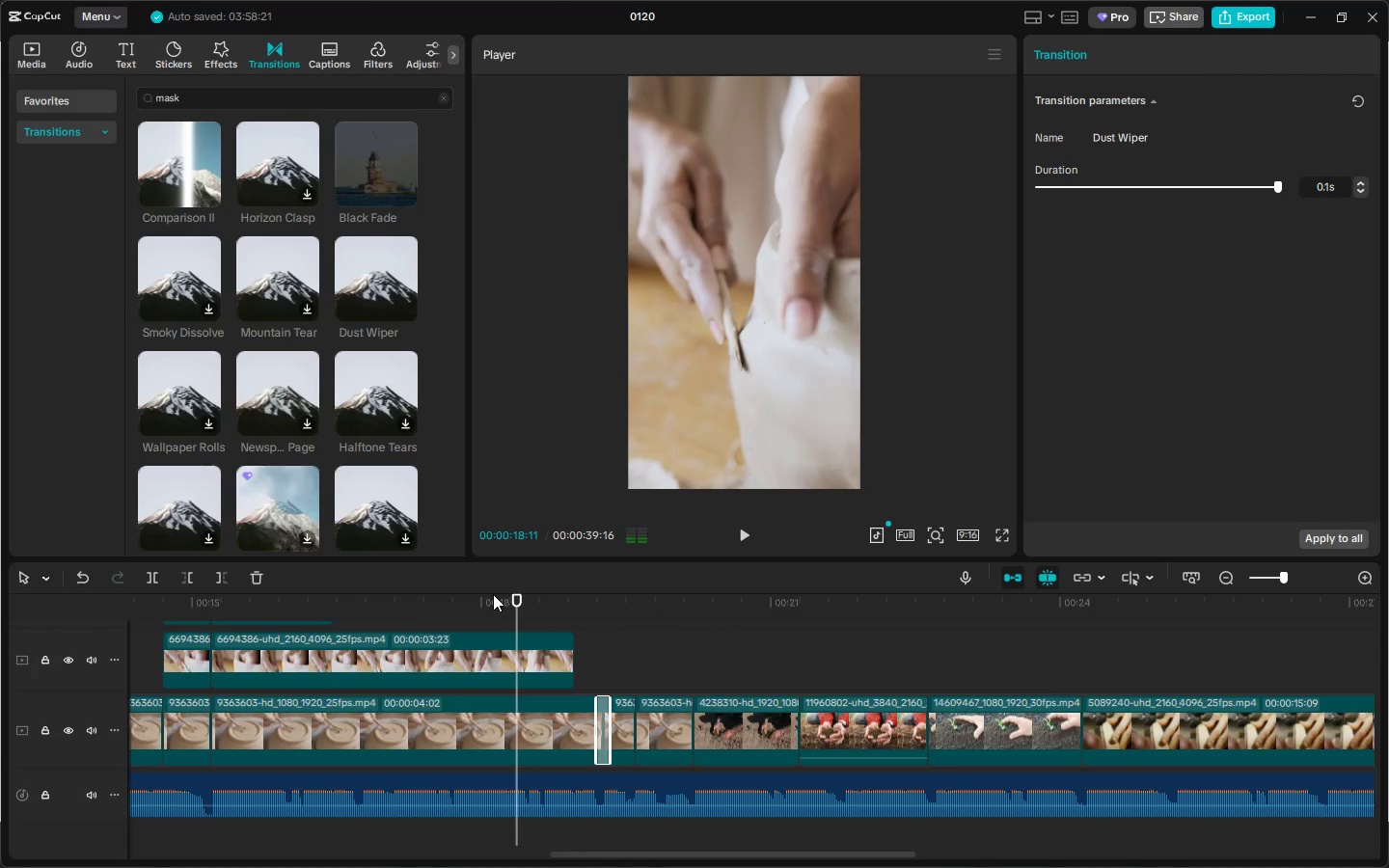 
key(Space)
 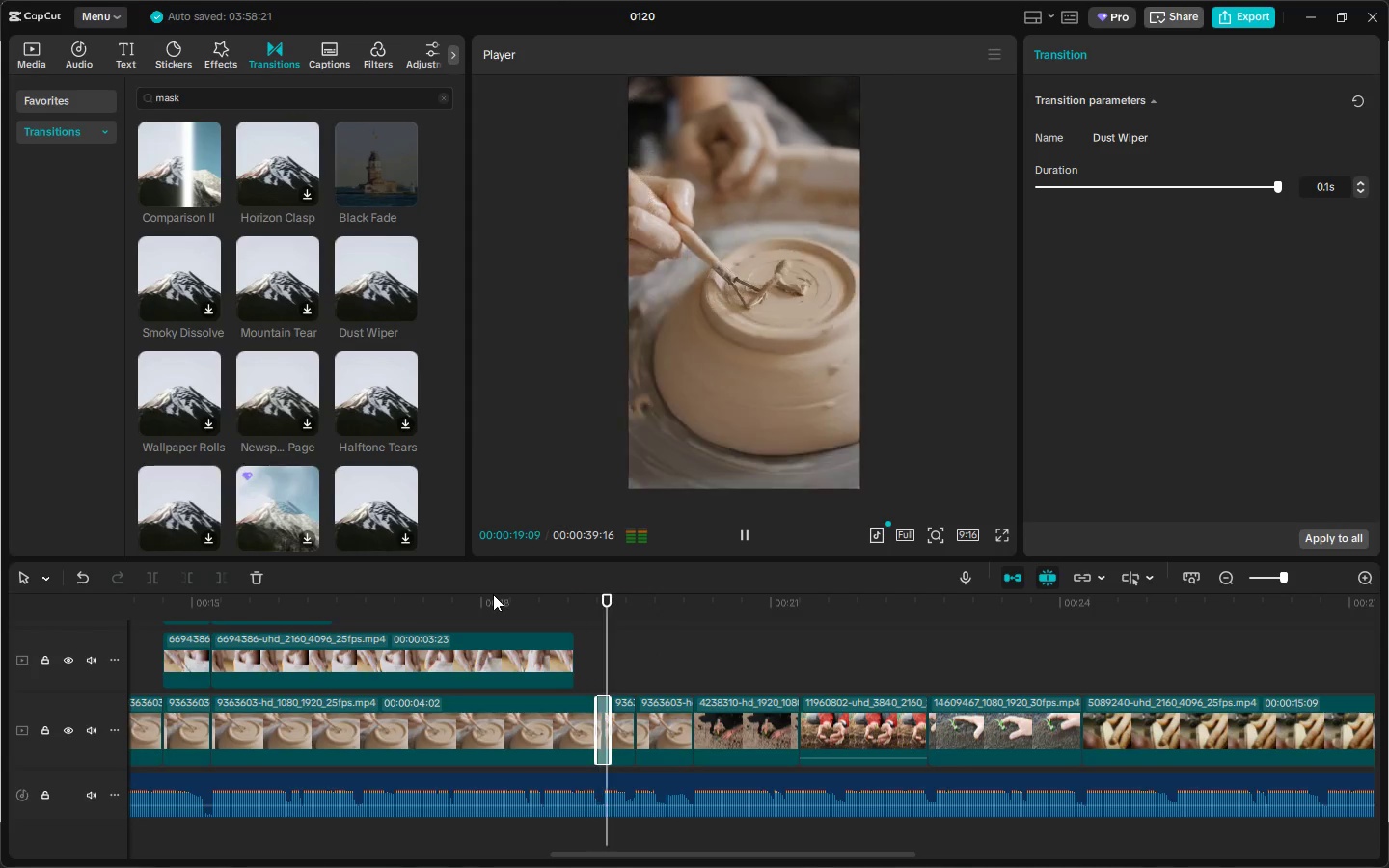 
key(Space)
 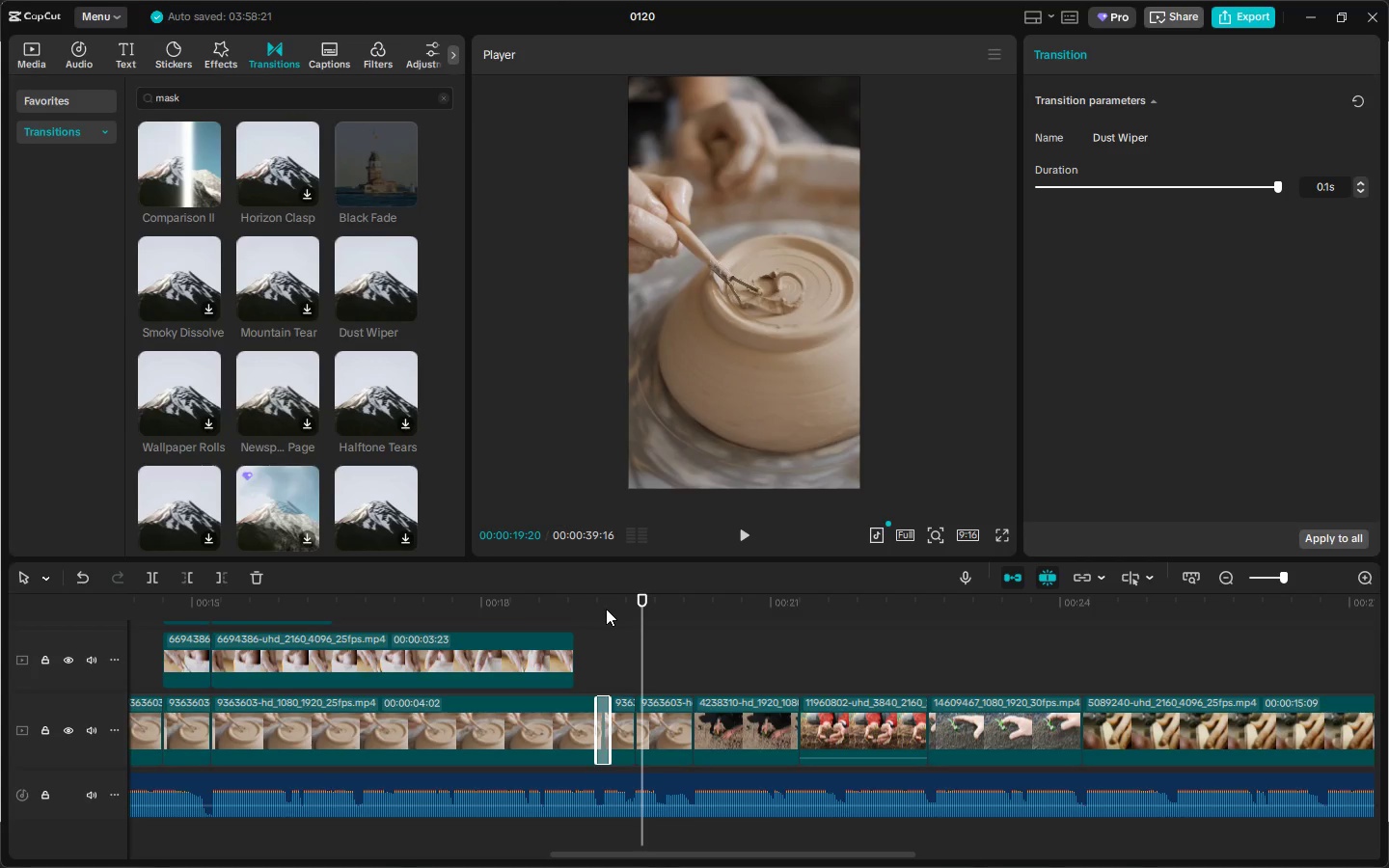 
key(Control+Z)
 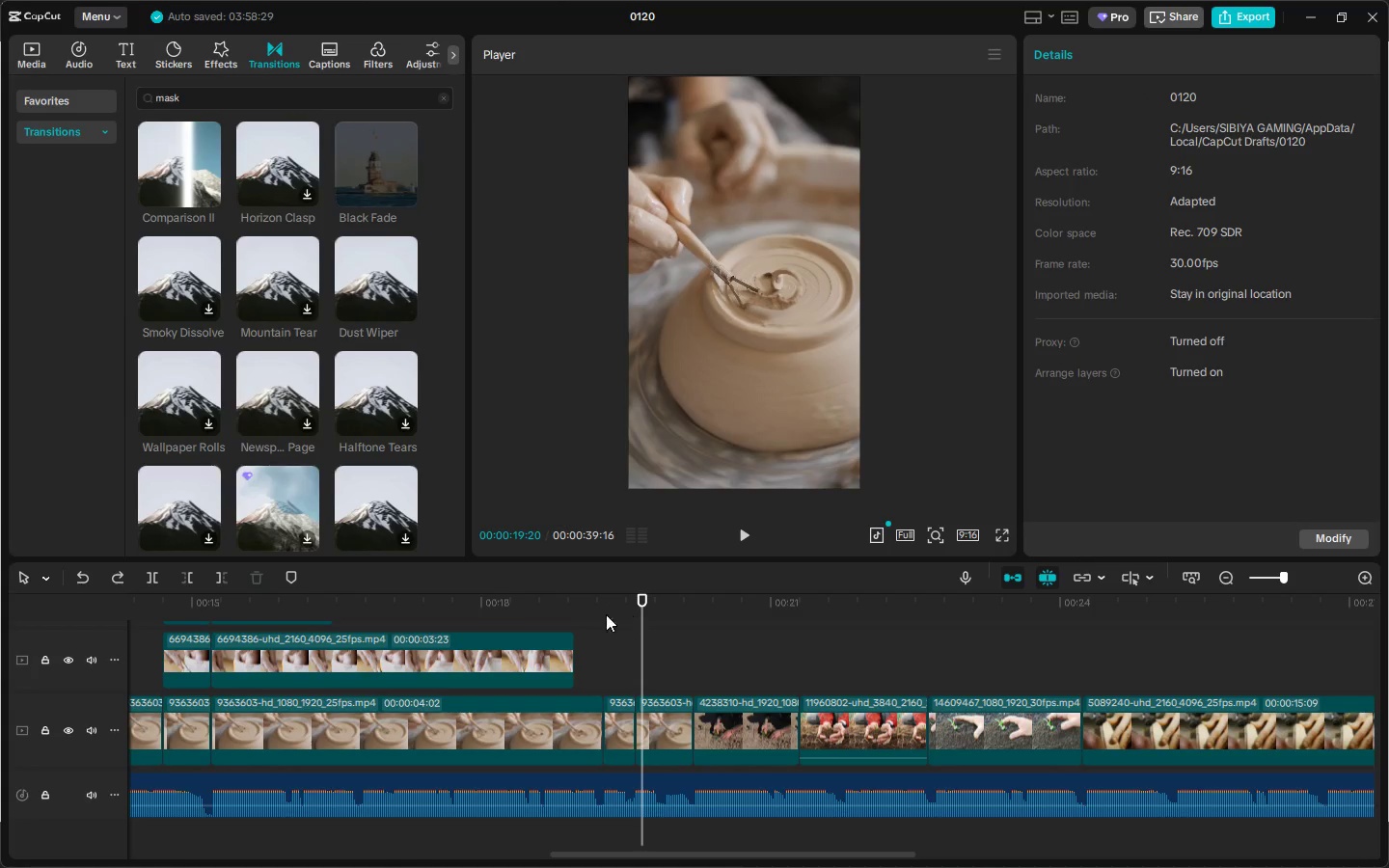 
left_click_drag(start_coordinate=[417, 600], to_coordinate=[0, 596])
 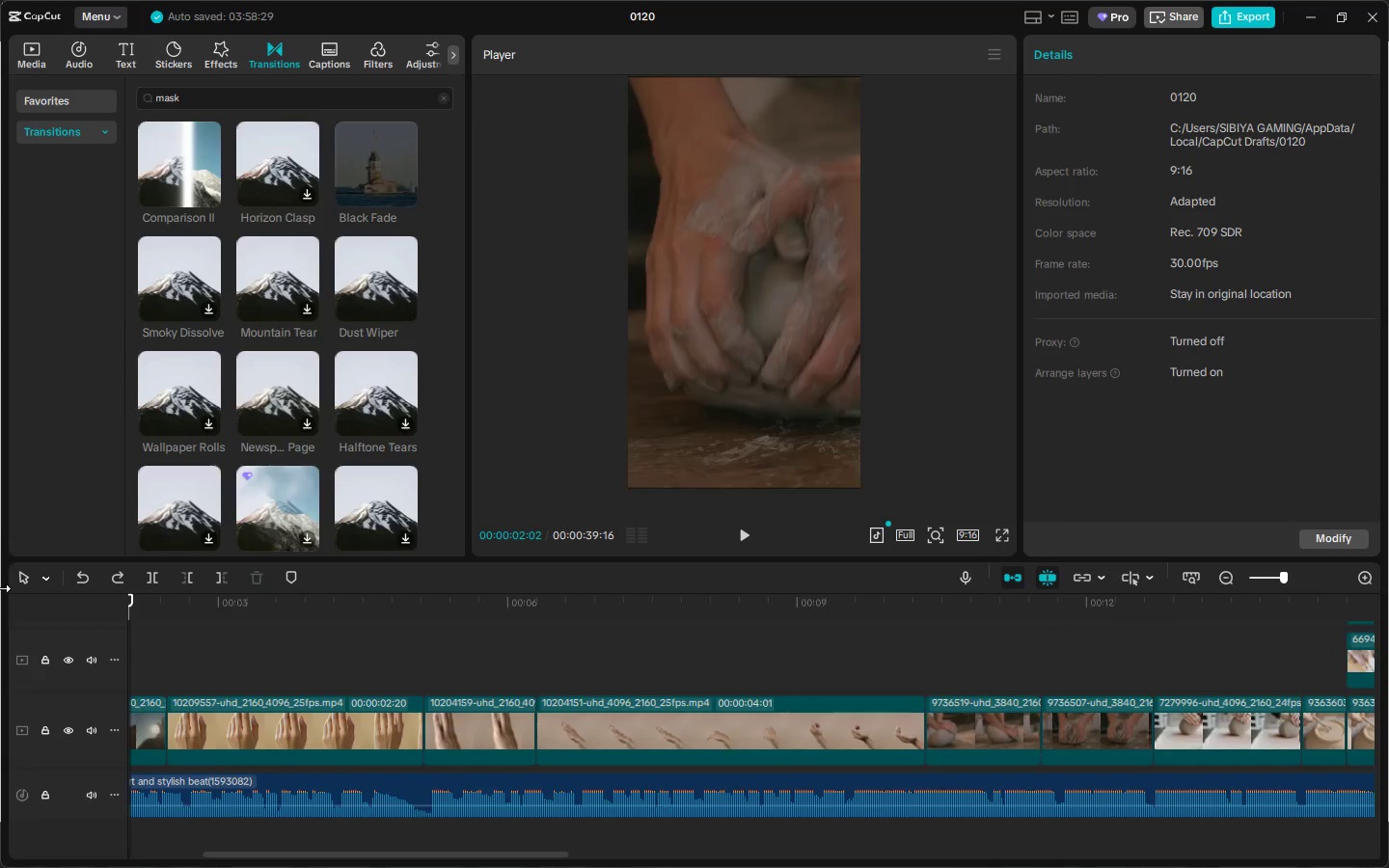 
key(Space)
 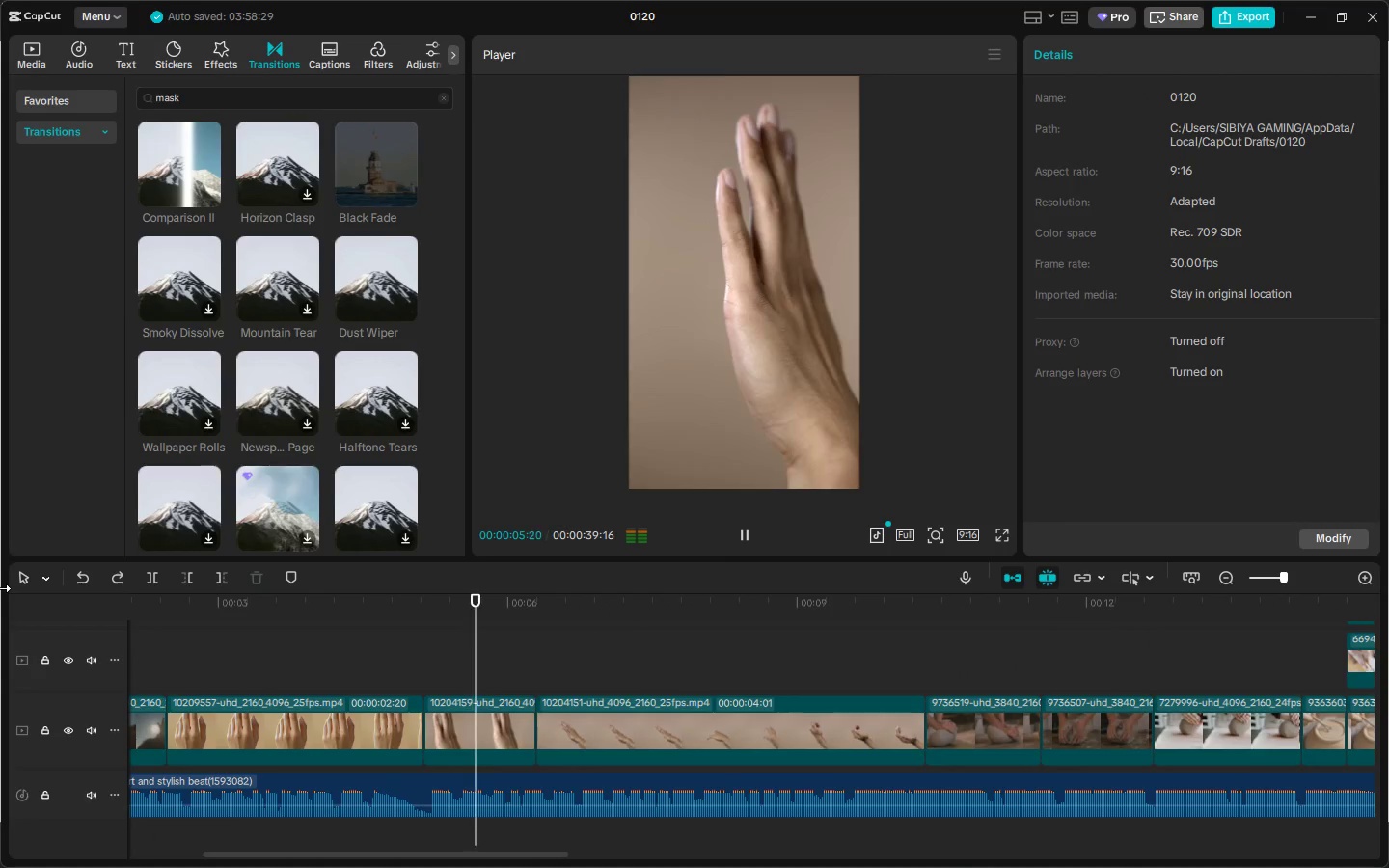 
wait(5.36)
 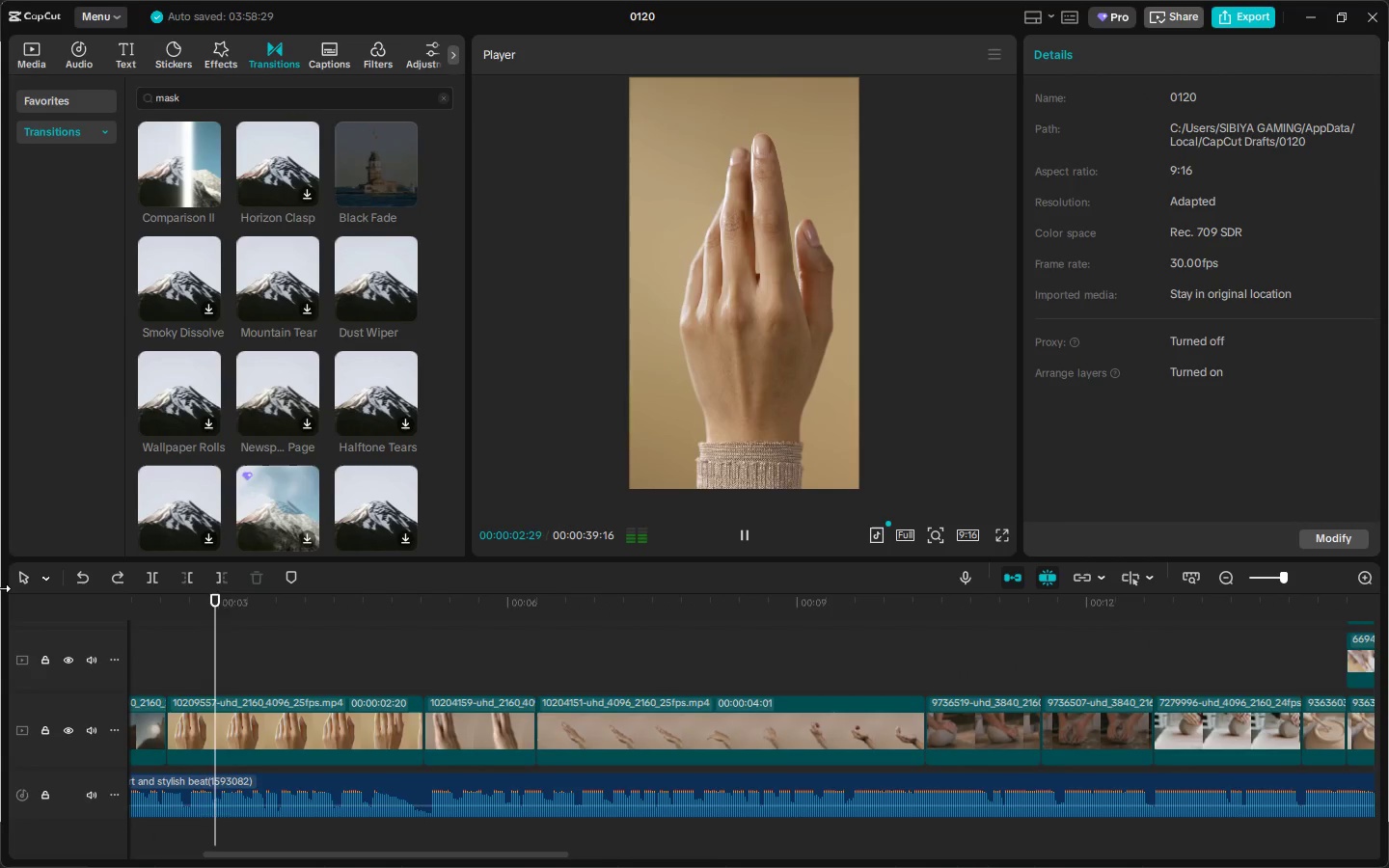 
key(Space)
 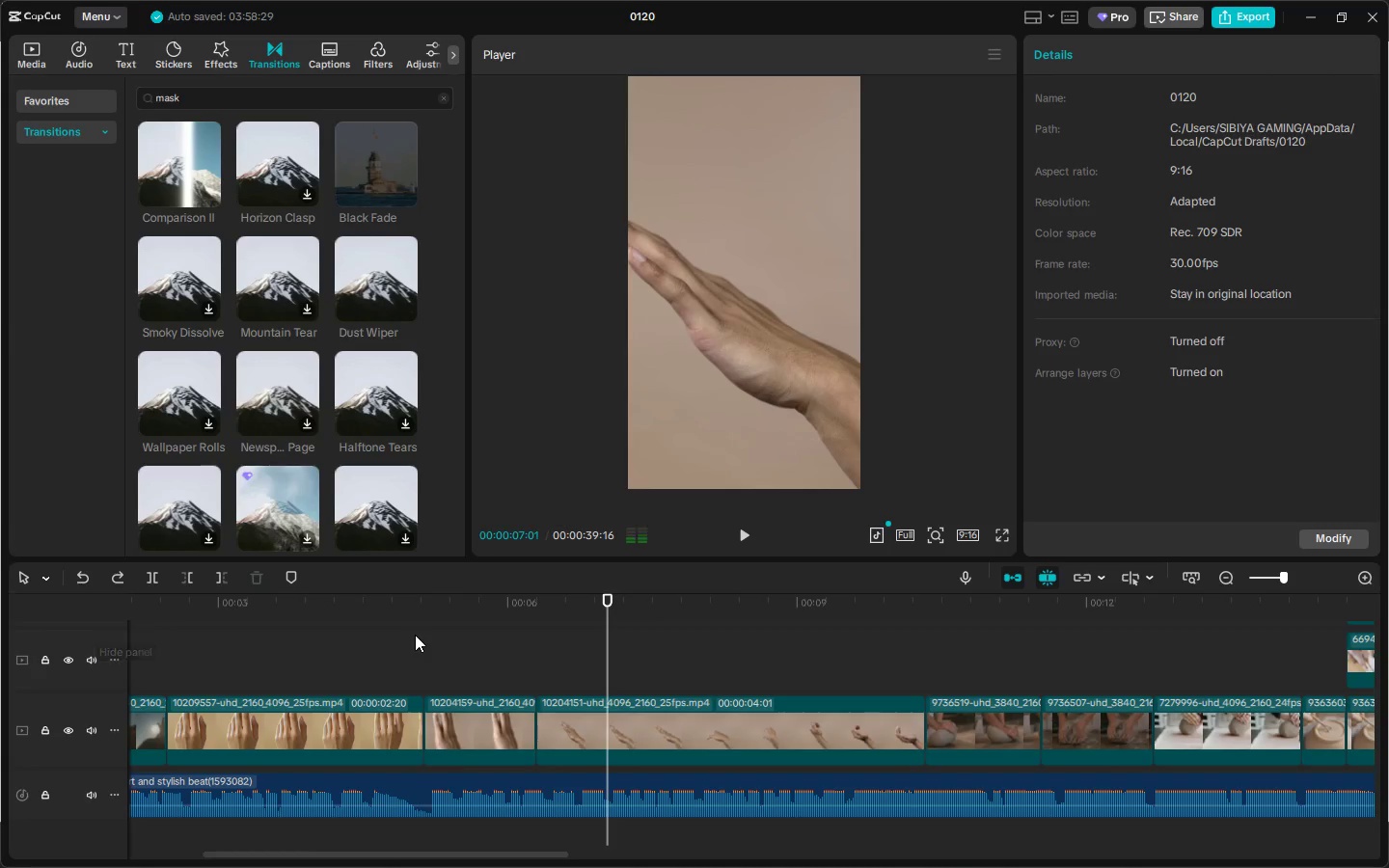 
left_click([492, 615])
 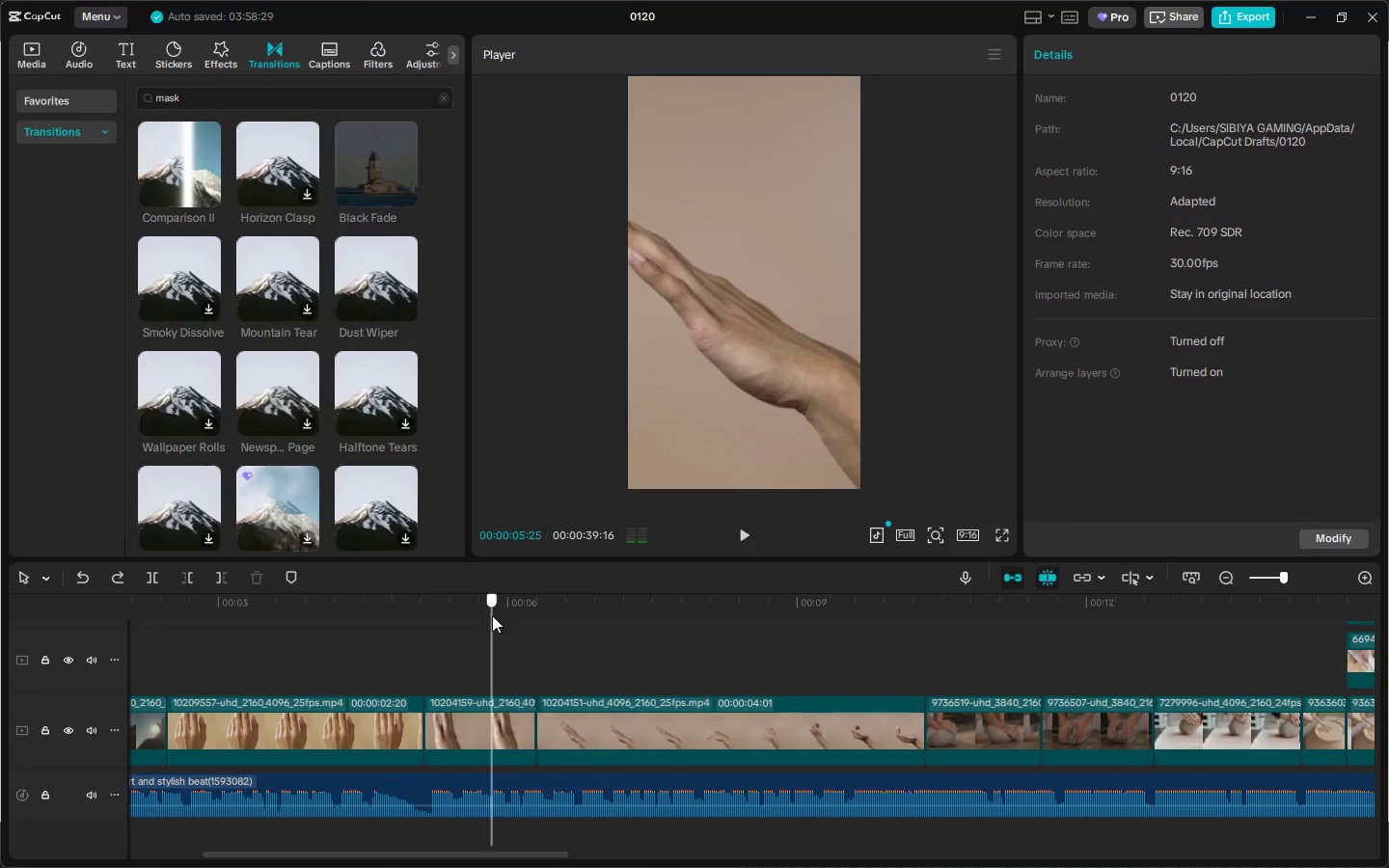 
key(Space)
 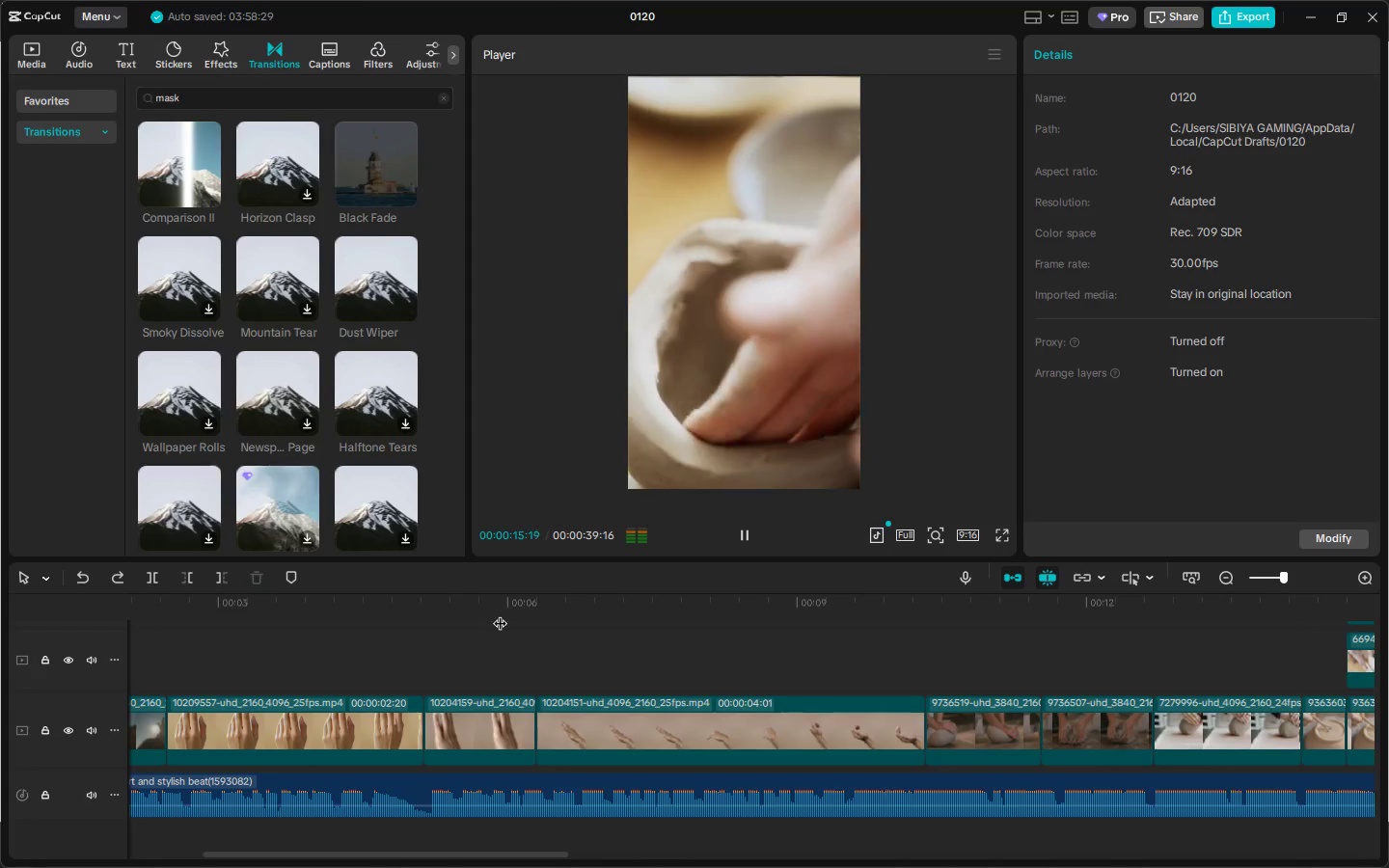 
wait(14.8)
 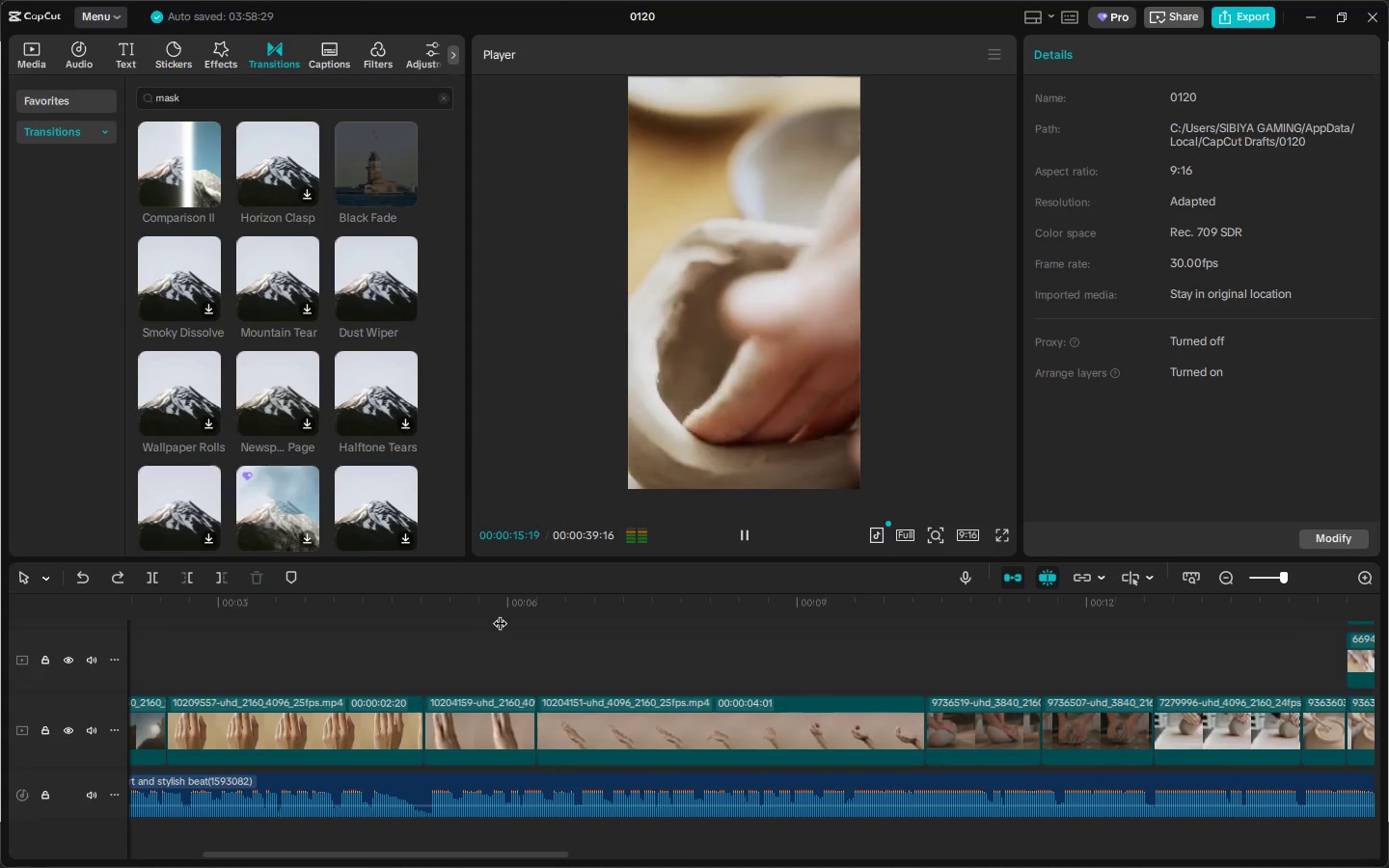 
key(Space)
 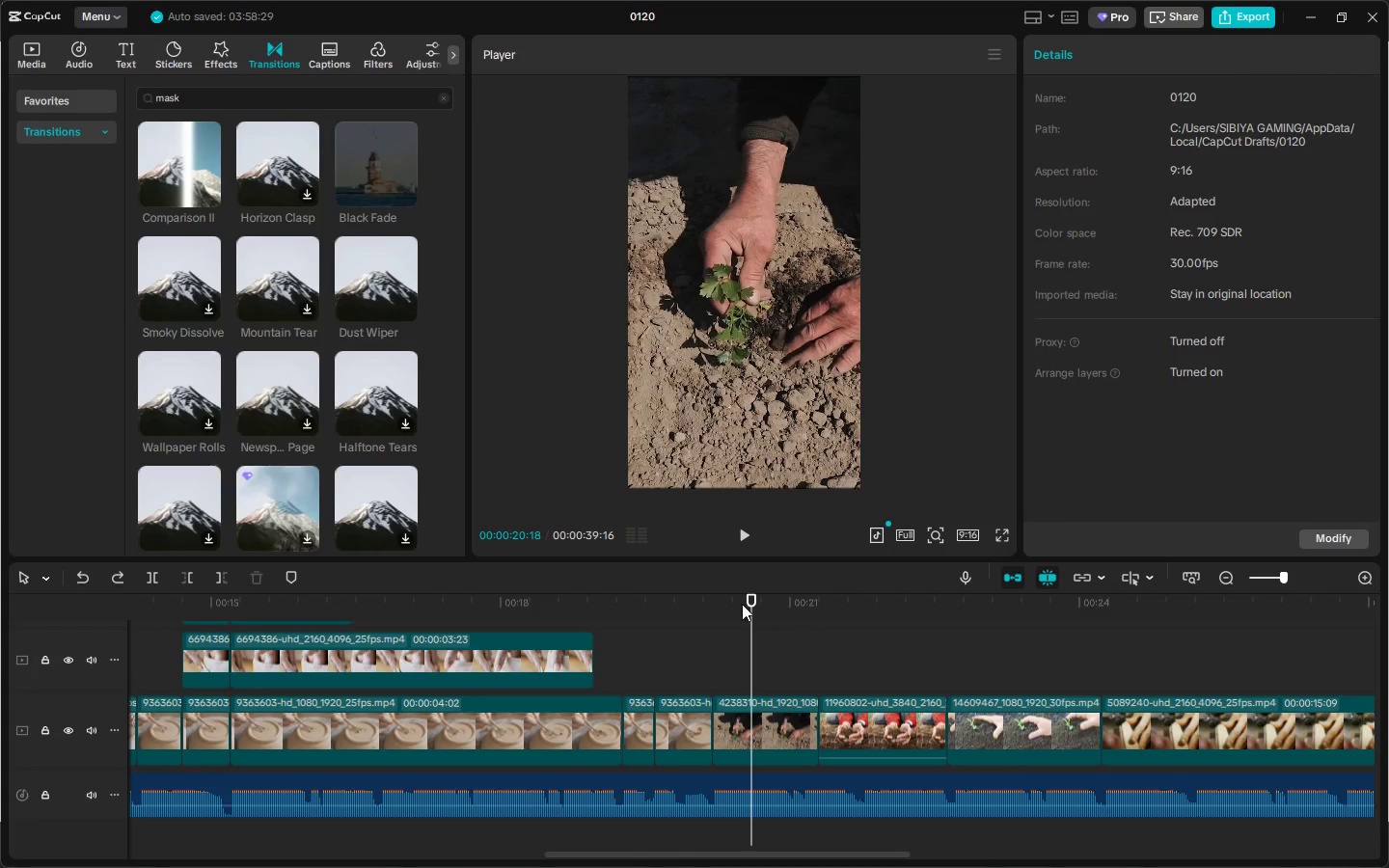 
key(Space)
 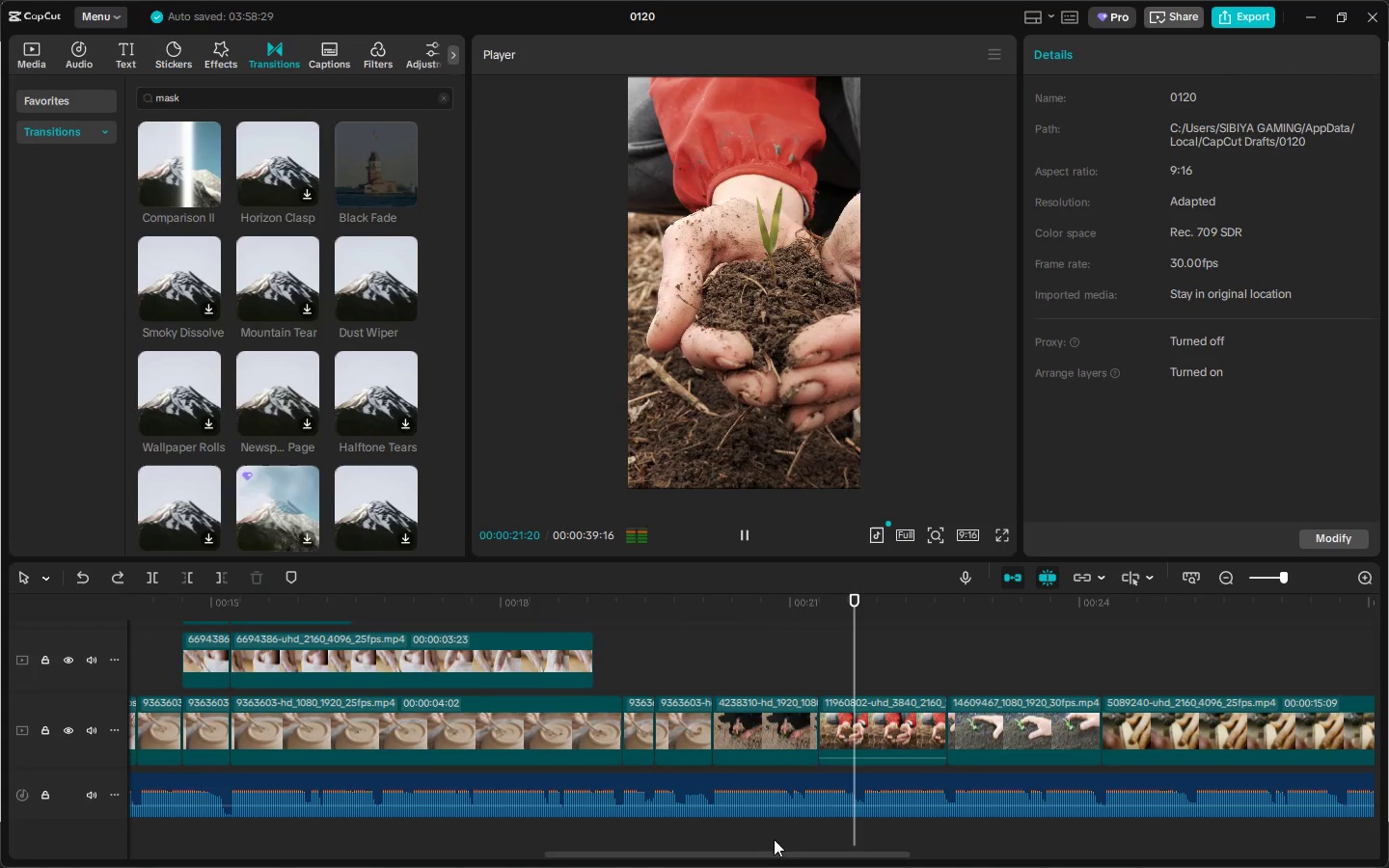 
left_click_drag(start_coordinate=[760, 852], to_coordinate=[843, 860])
 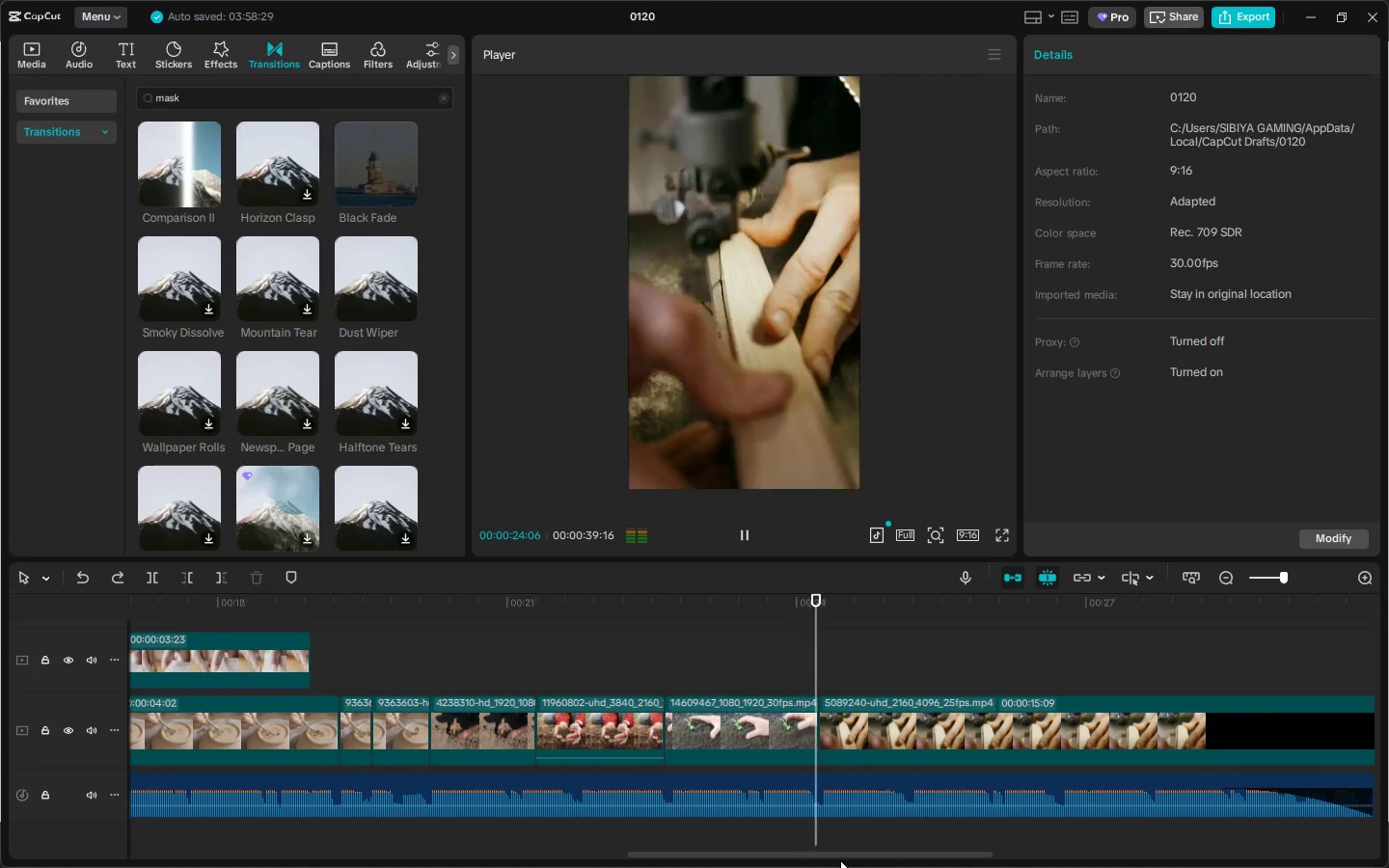 
key(Space)
 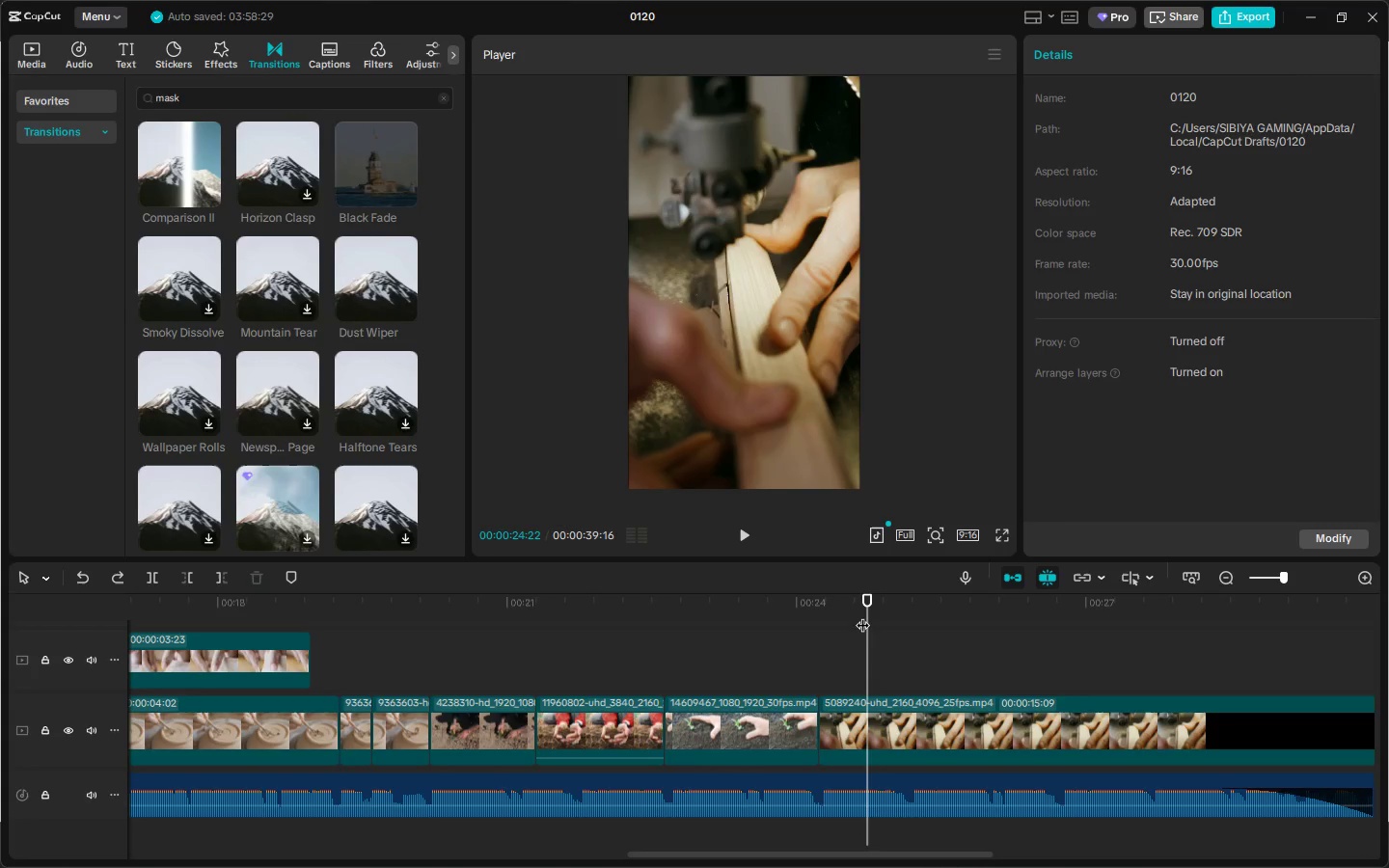 
left_click_drag(start_coordinate=[831, 611], to_coordinate=[803, 604])
 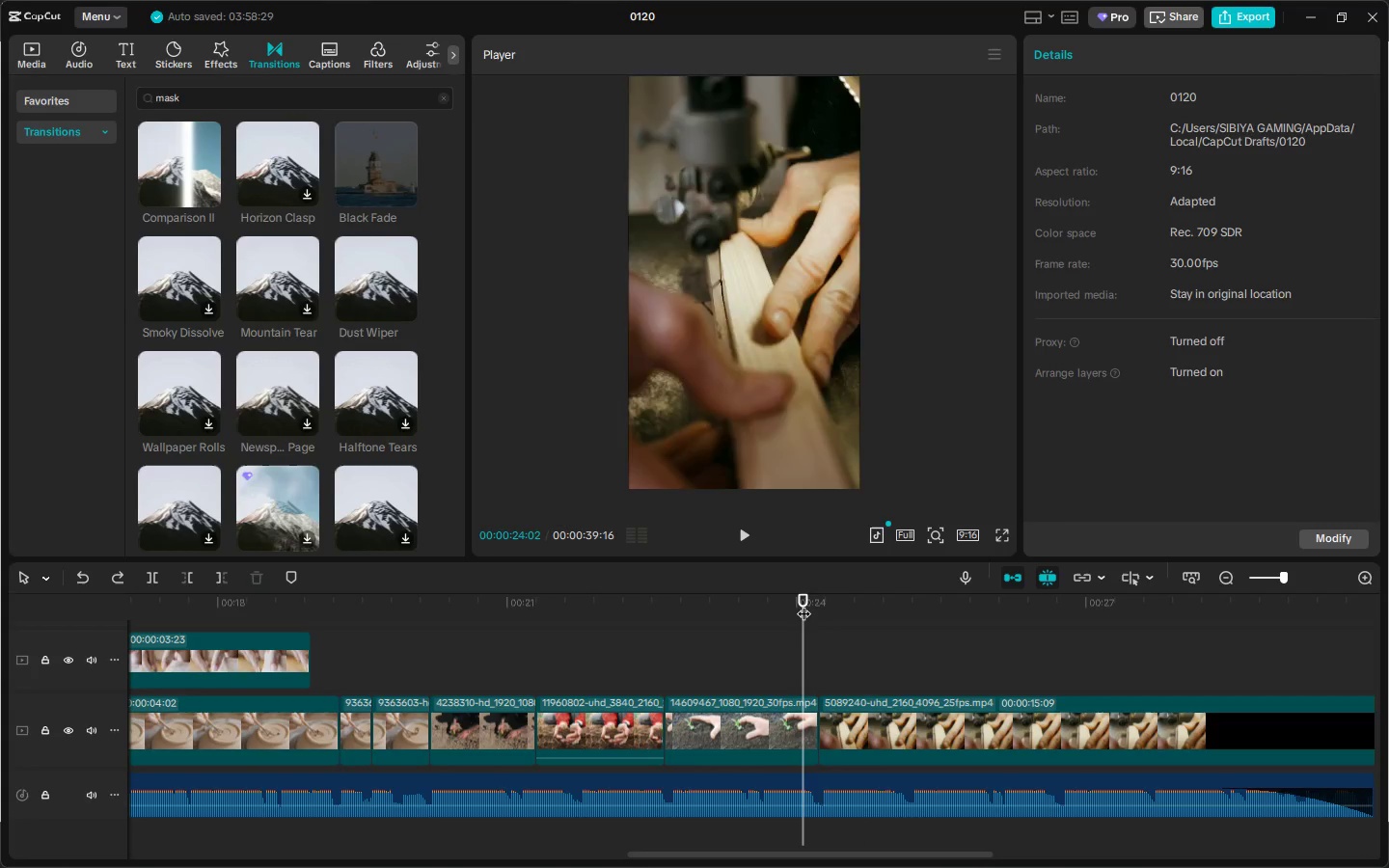 
key(Space)
 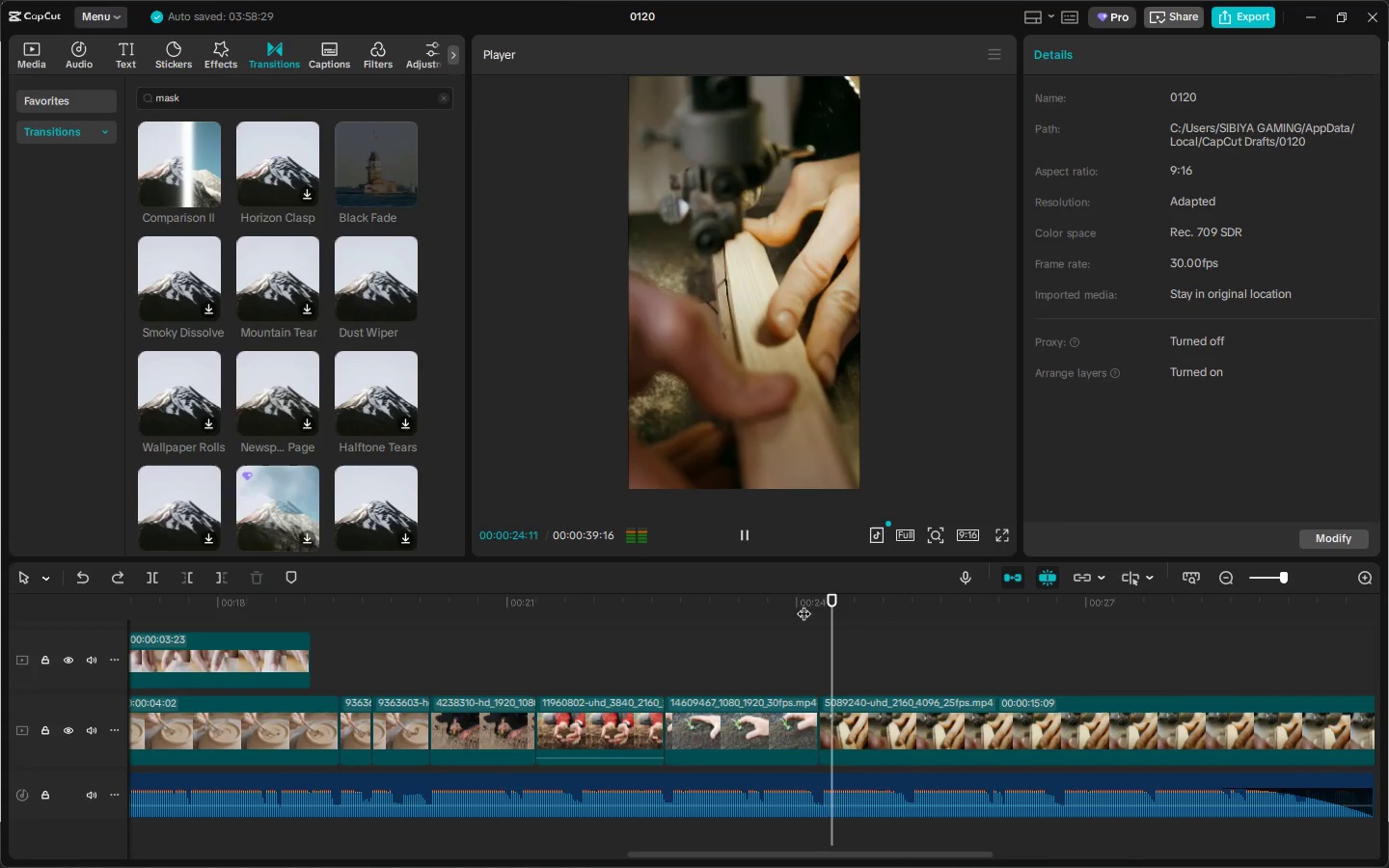 
key(Space)
 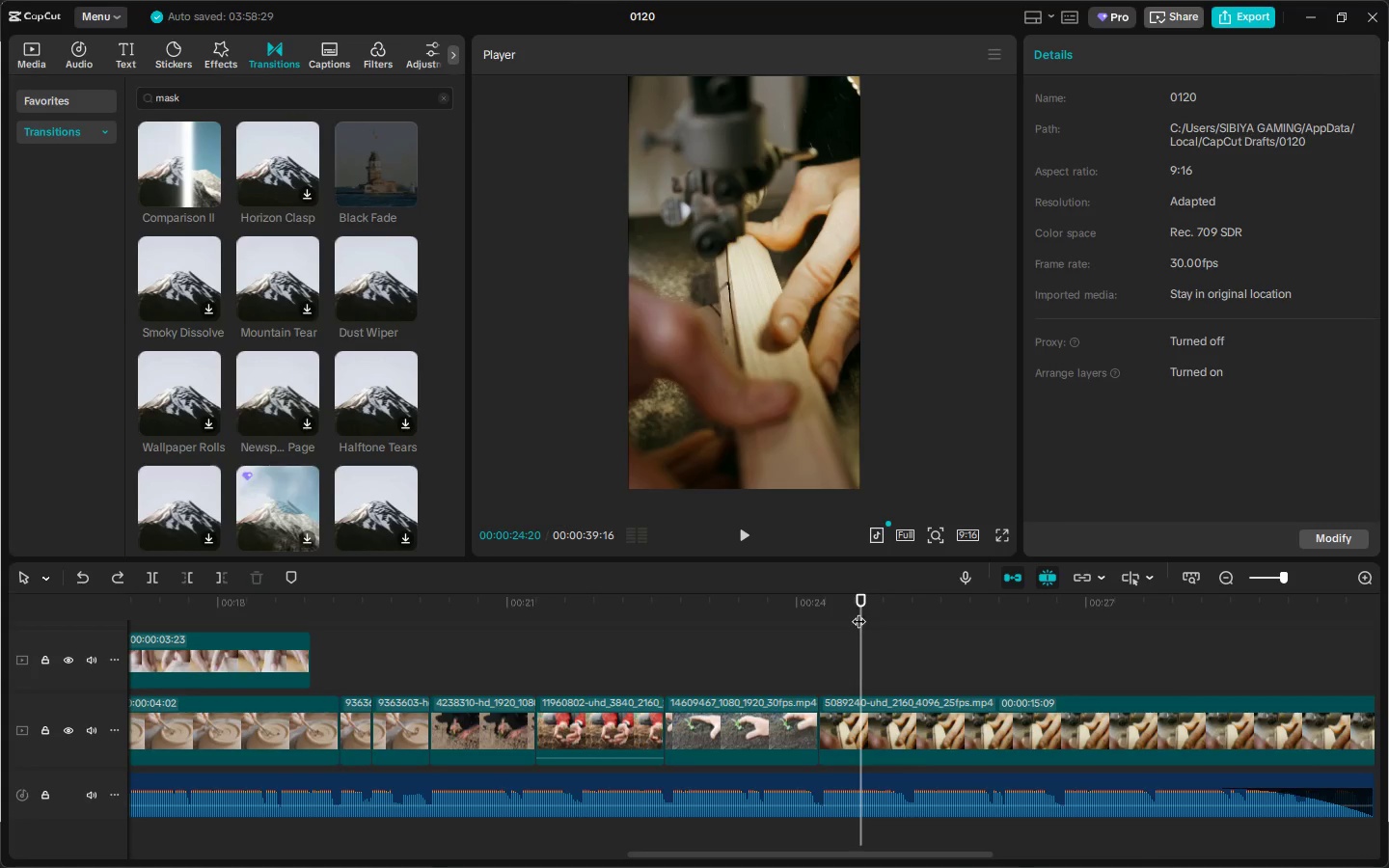 
left_click_drag(start_coordinate=[858, 611], to_coordinate=[803, 611])
 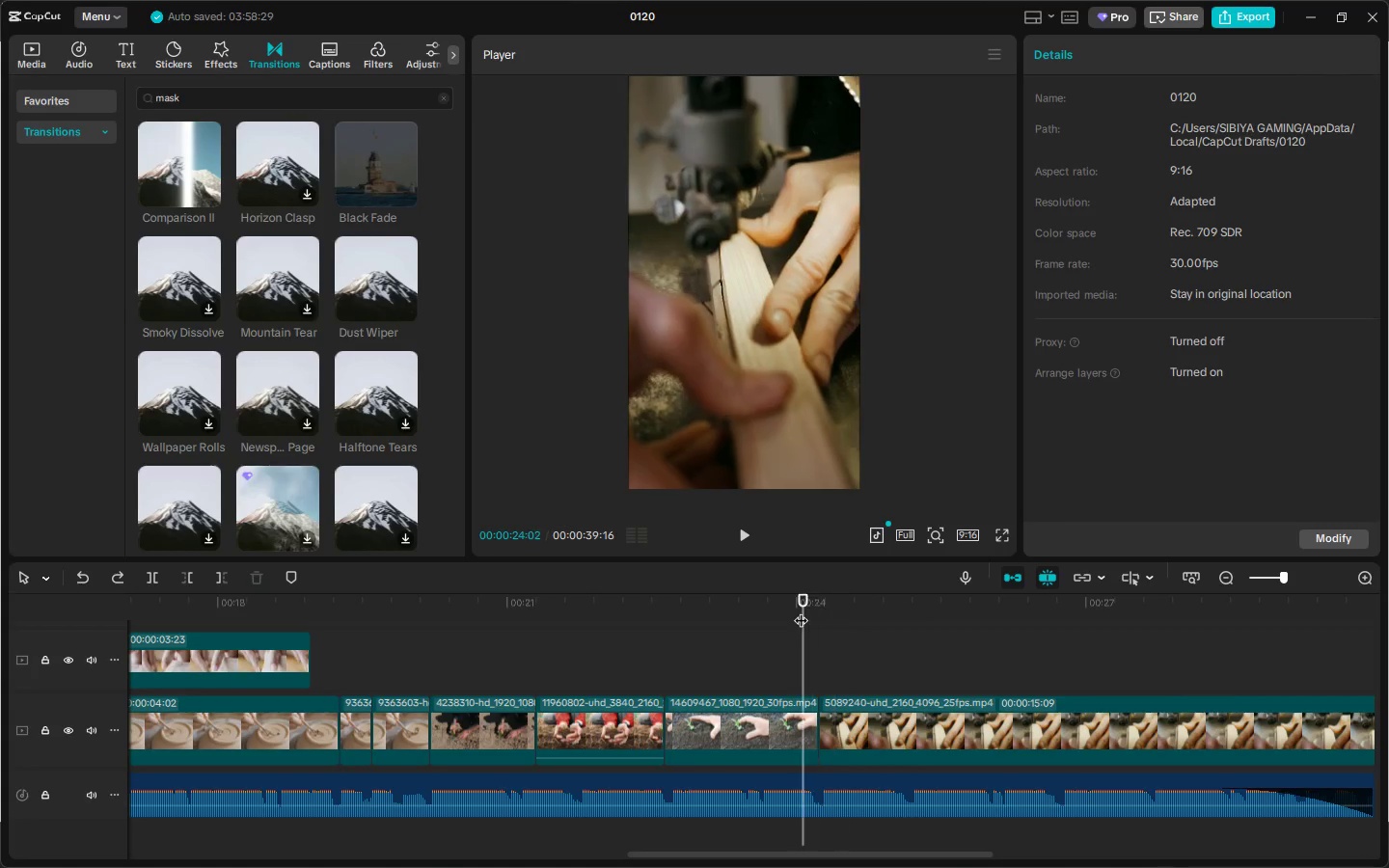 
key(Space)
 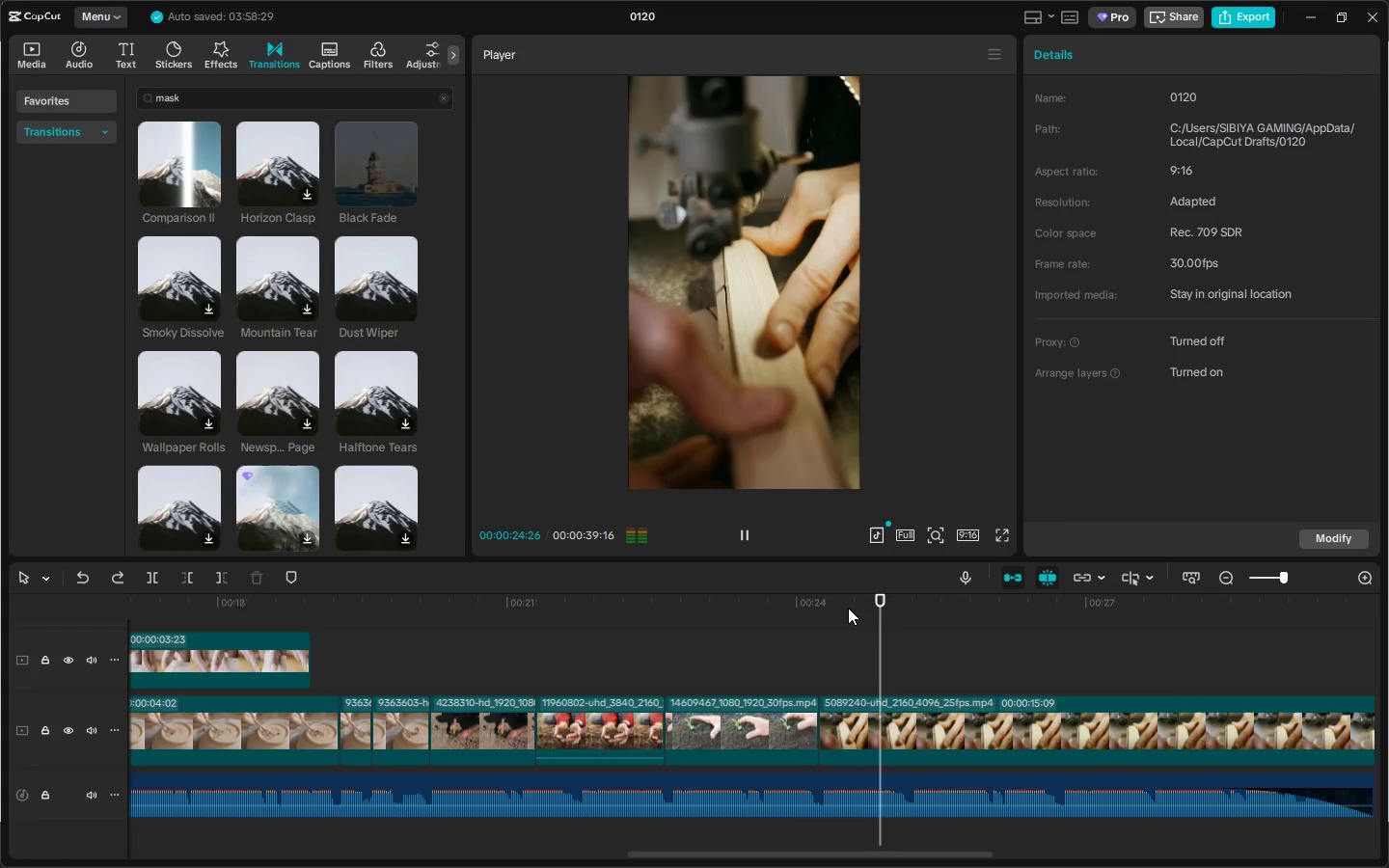 
left_click_drag(start_coordinate=[853, 609], to_coordinate=[784, 611])
 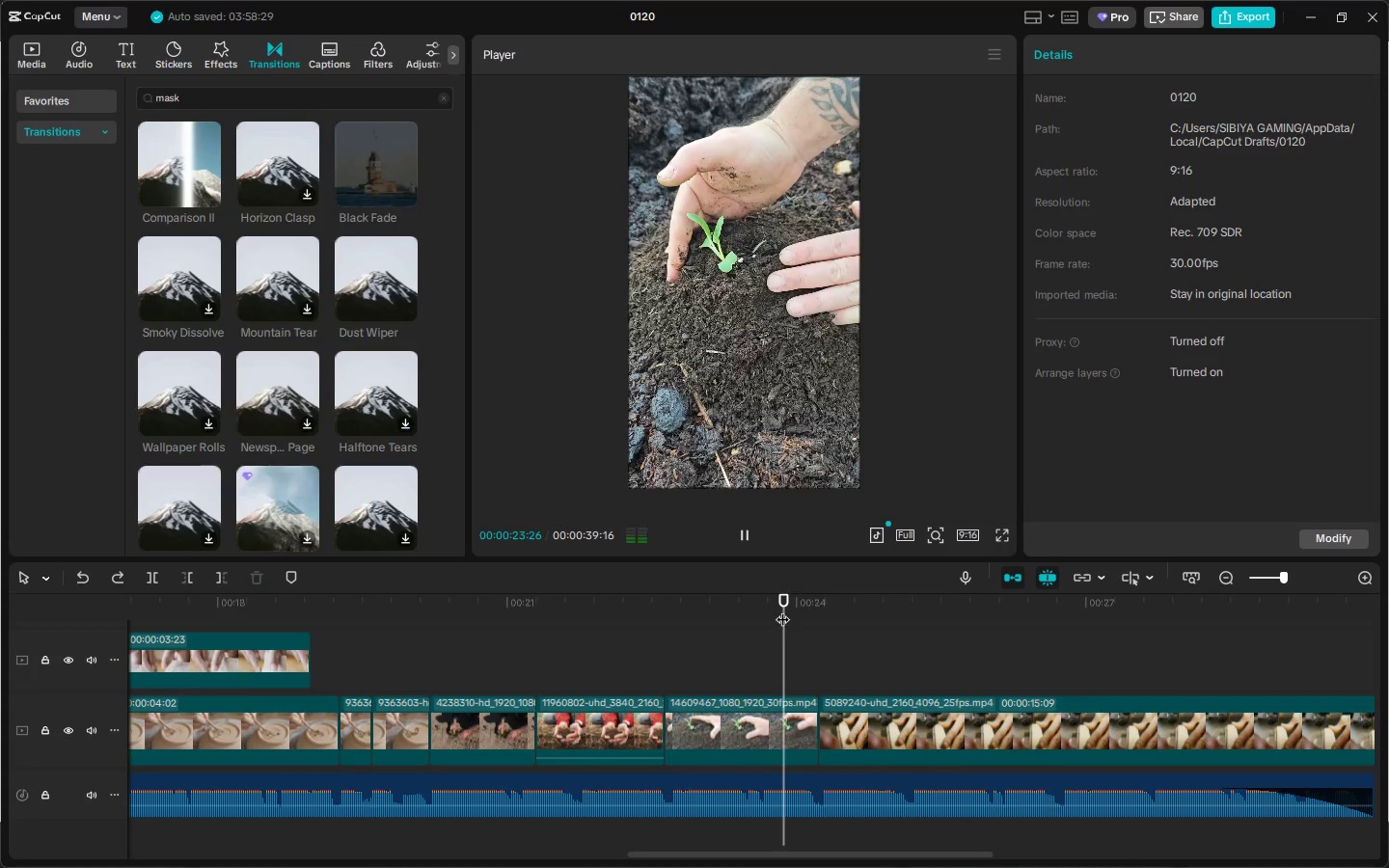 
key(Space)
 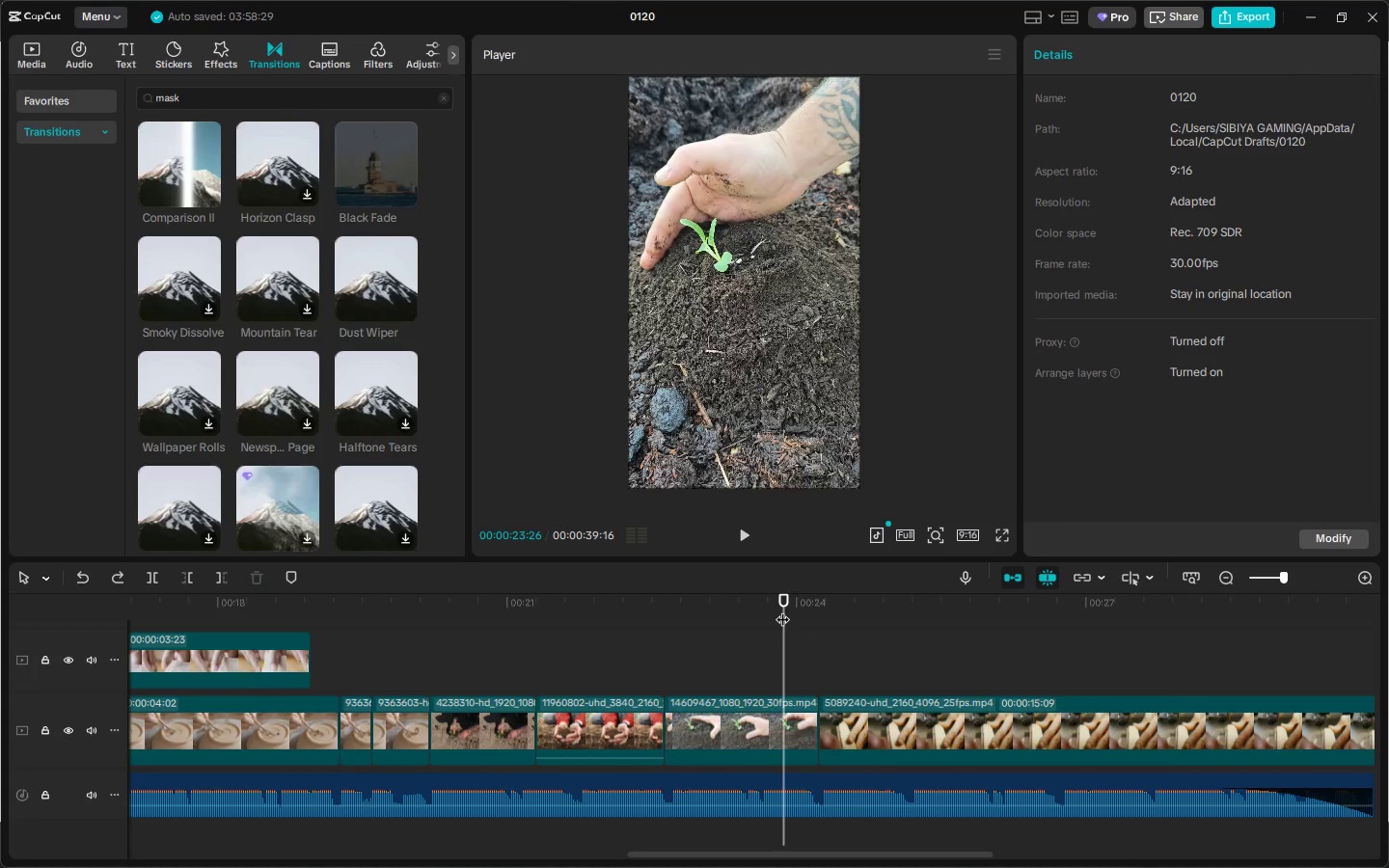 
key(Space)
 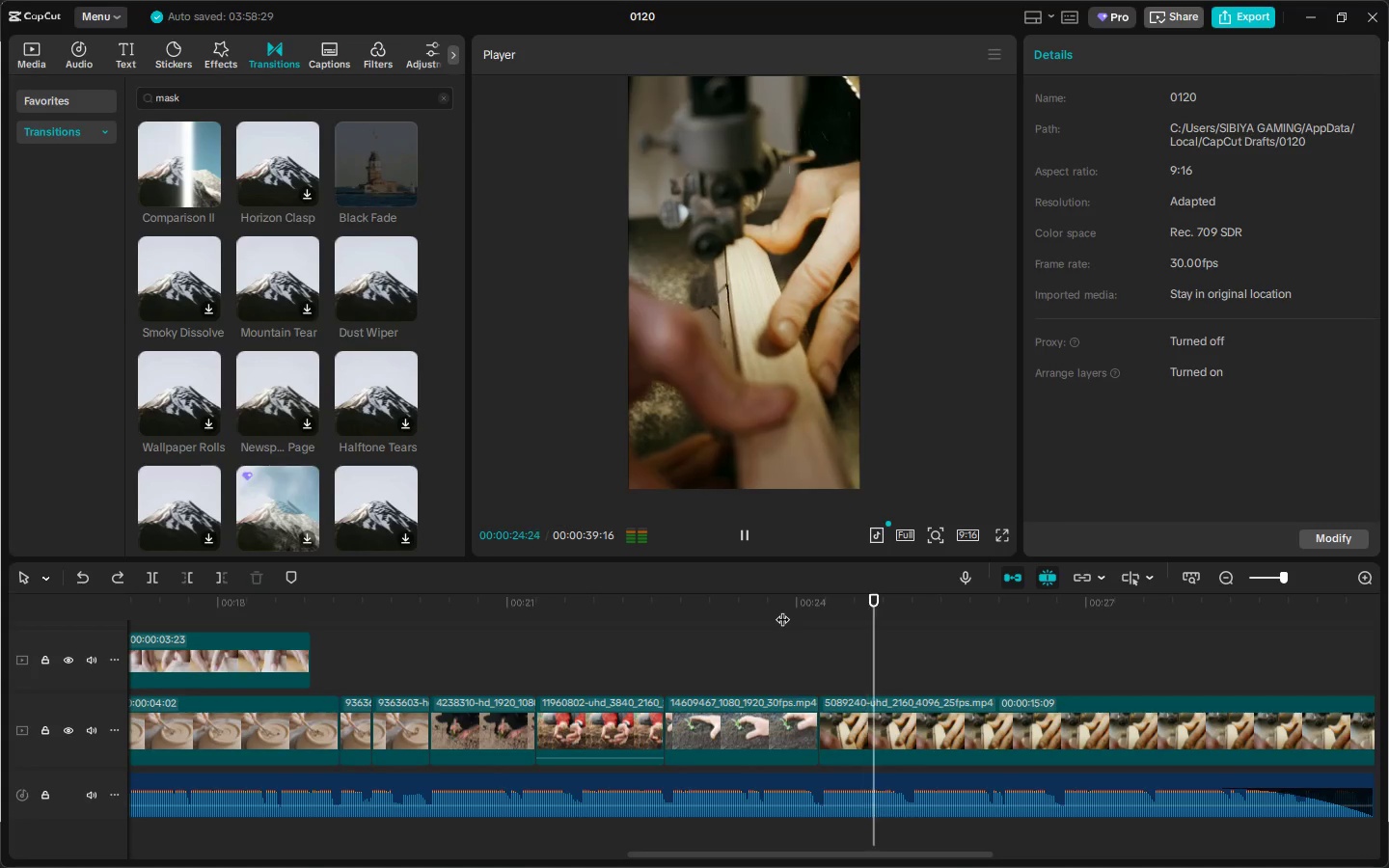 
key(Space)
 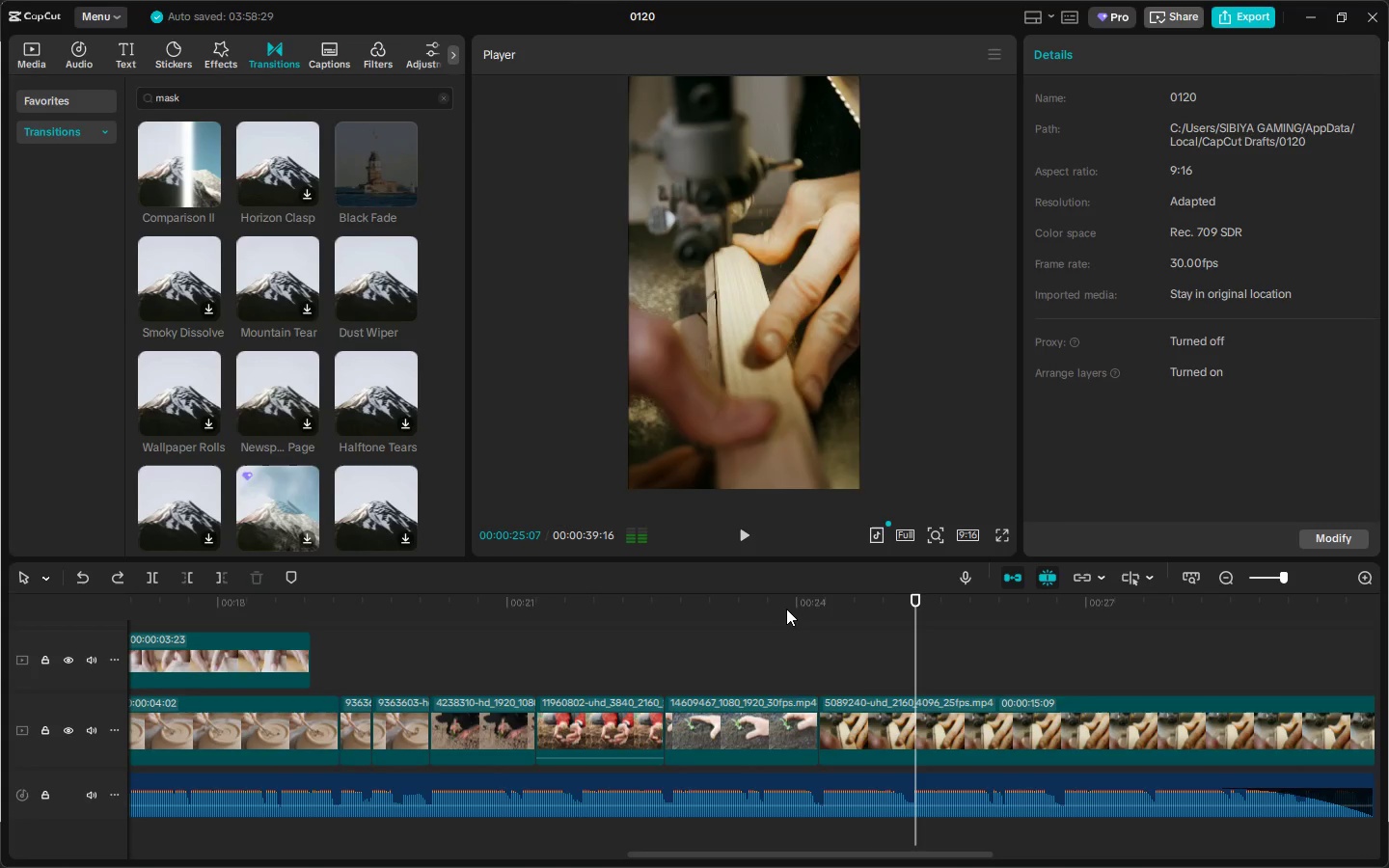 
key(Space)
 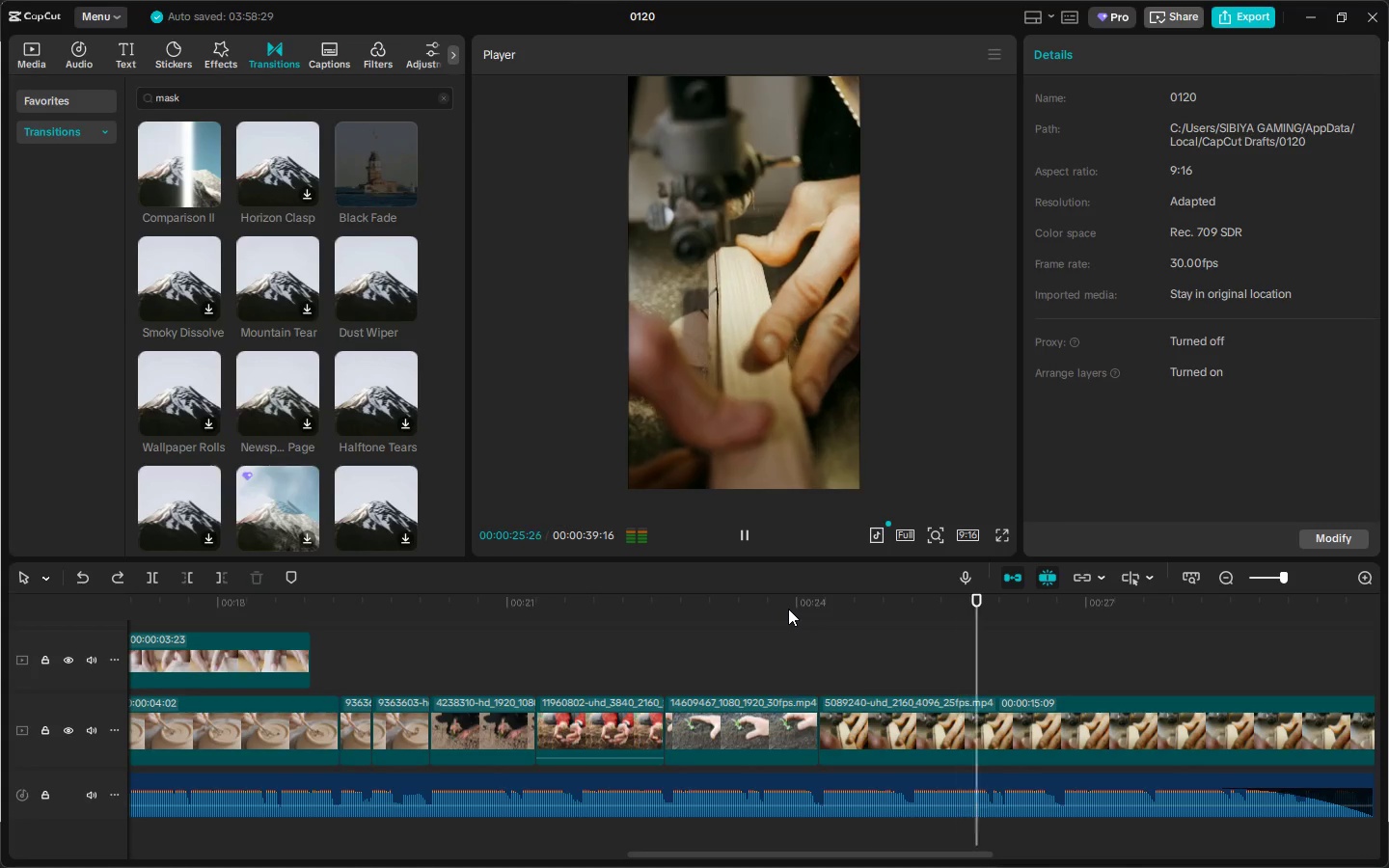 
left_click_drag(start_coordinate=[788, 609], to_coordinate=[734, 607])
 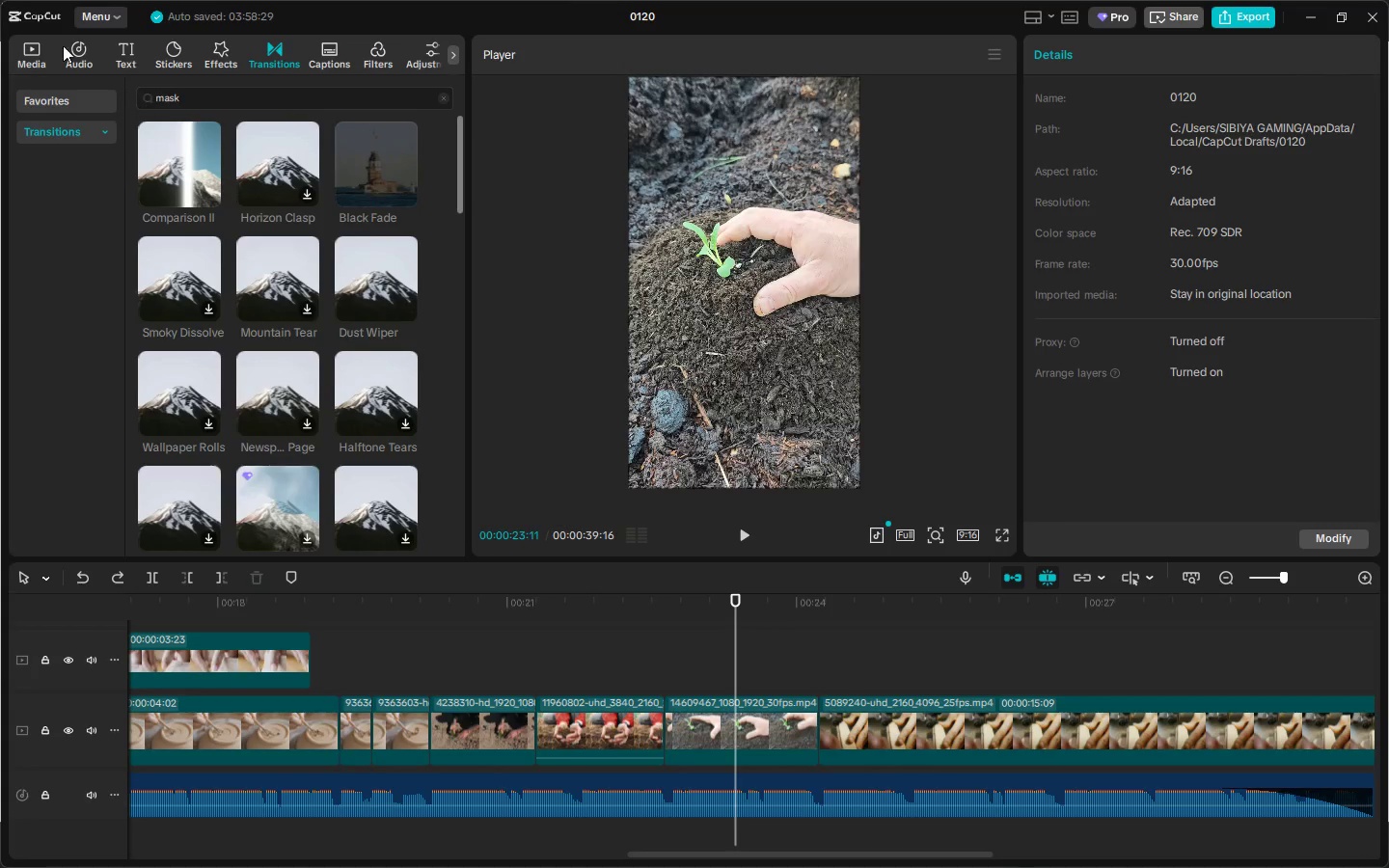 
left_click([38, 48])
 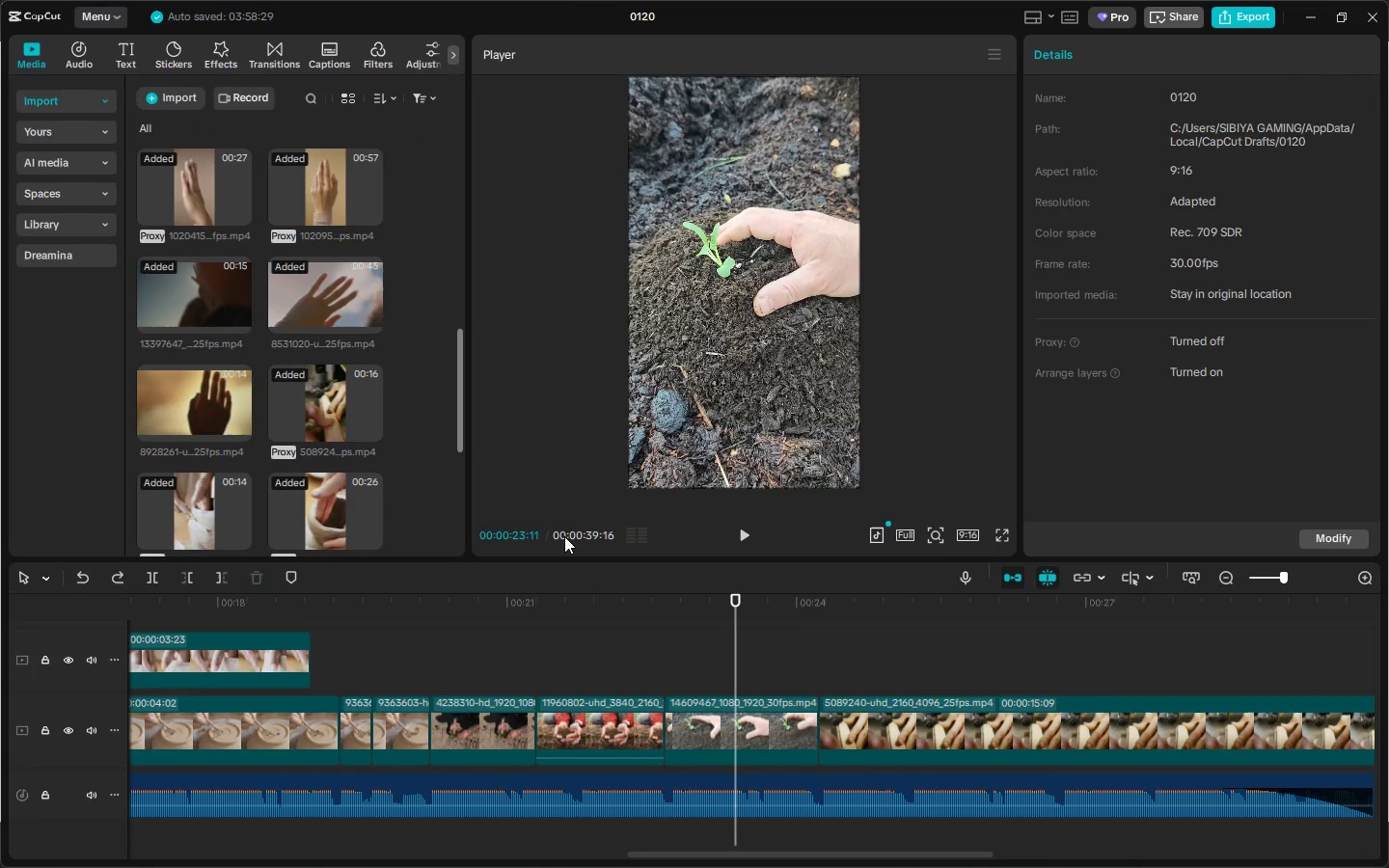 
key(Space)
 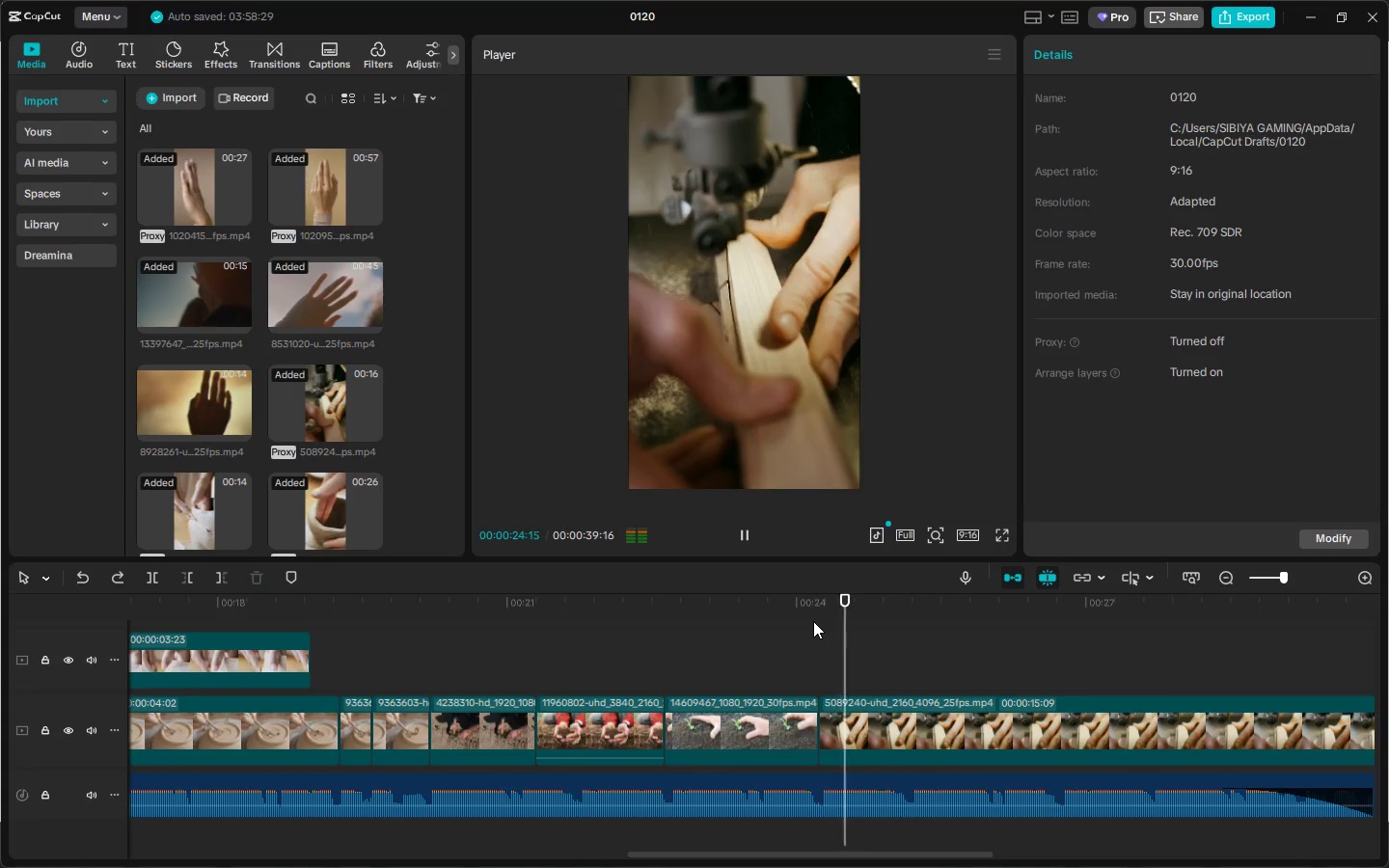 
left_click_drag(start_coordinate=[752, 623], to_coordinate=[714, 622])
 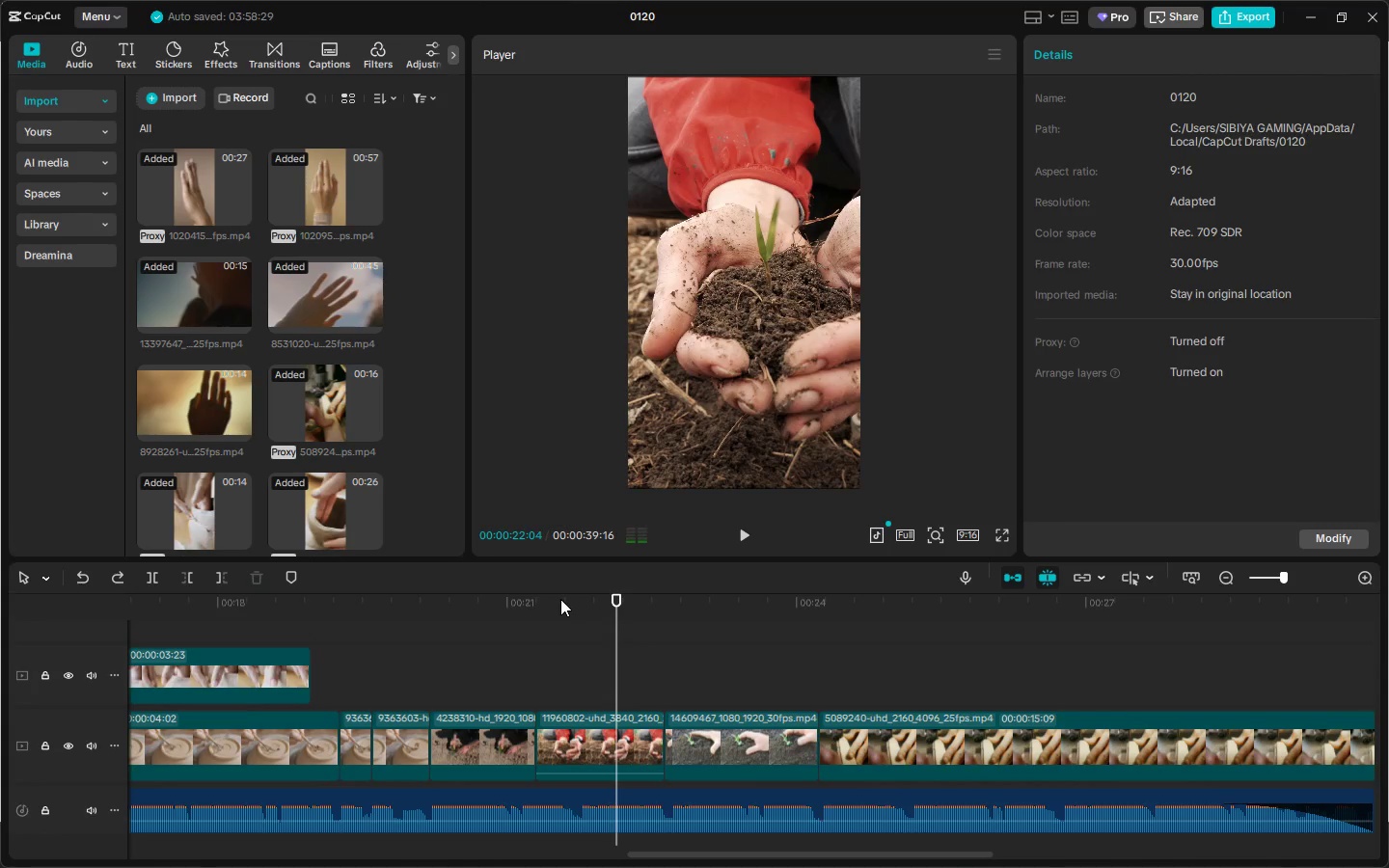 
left_click_drag(start_coordinate=[556, 598], to_coordinate=[546, 597])
 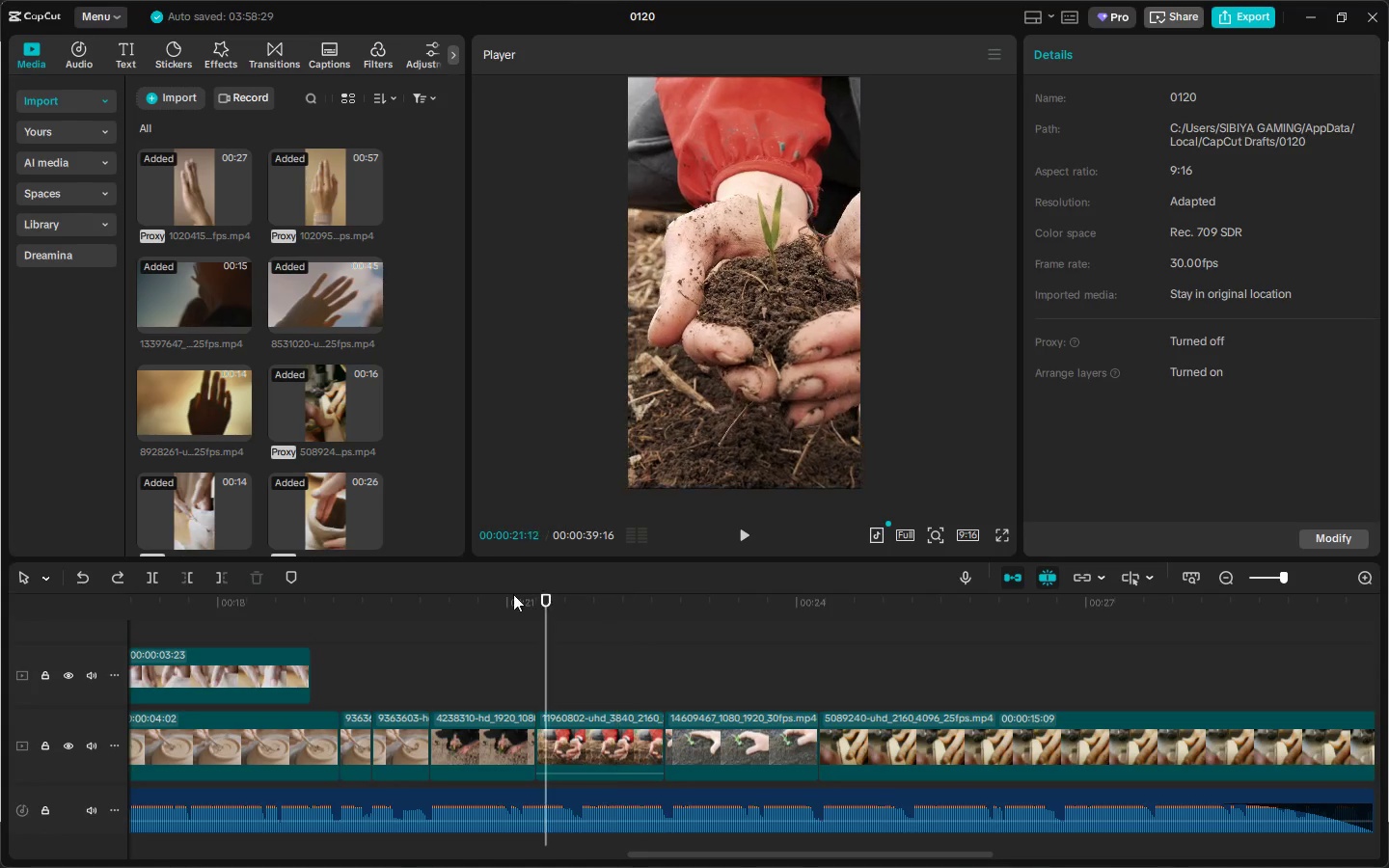 
double_click([513, 594])
 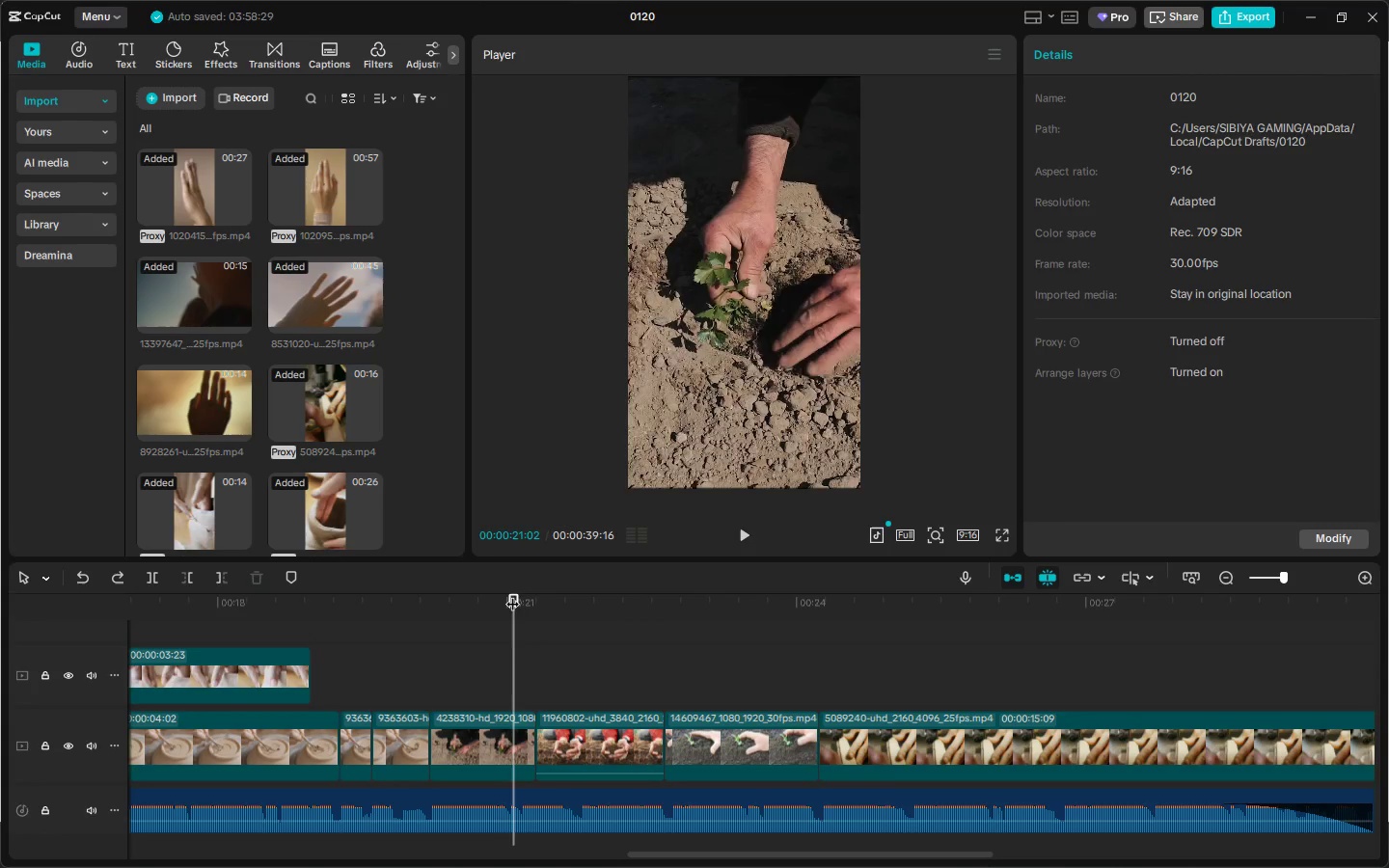 
key(Space)
 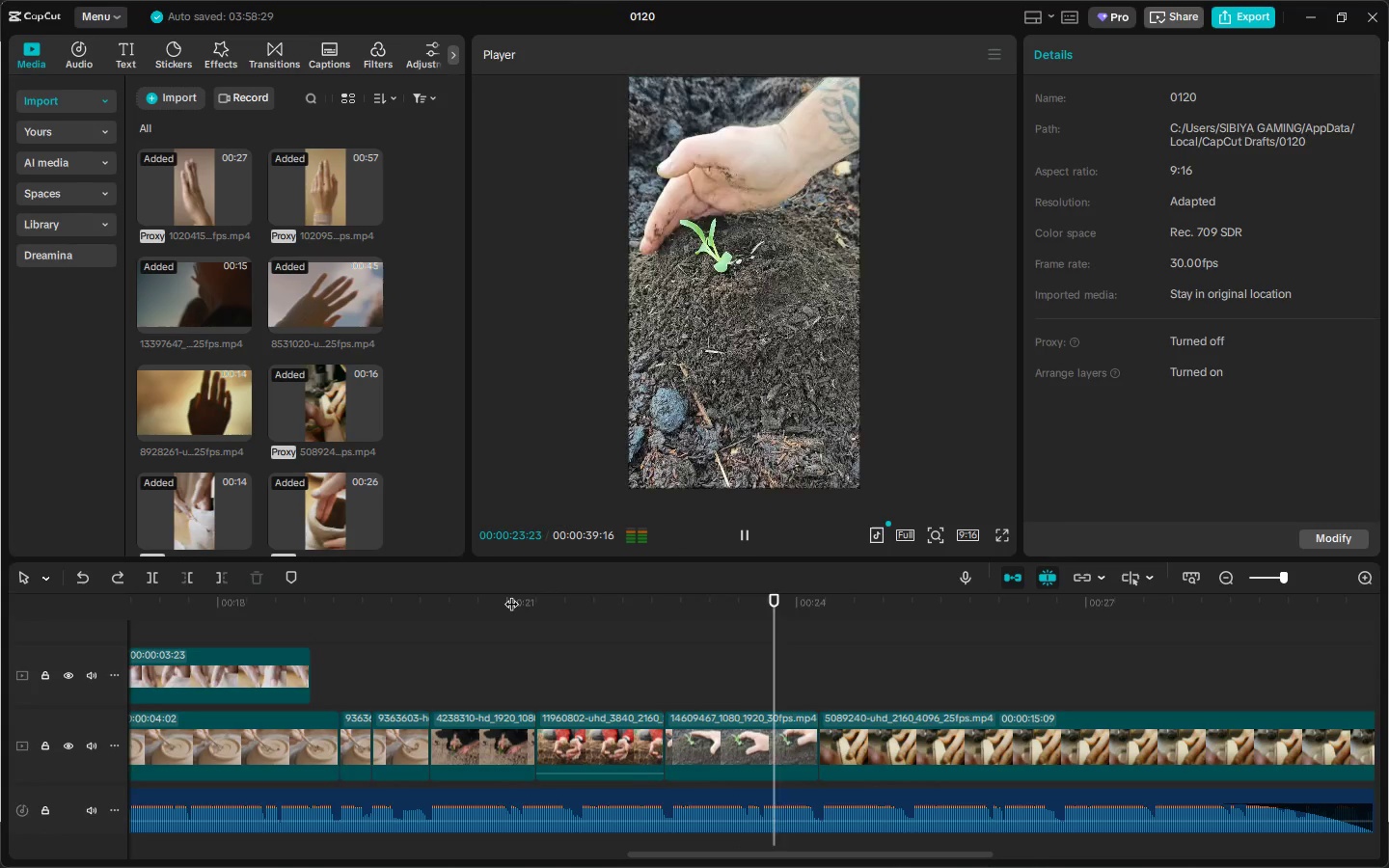 
key(Space)
 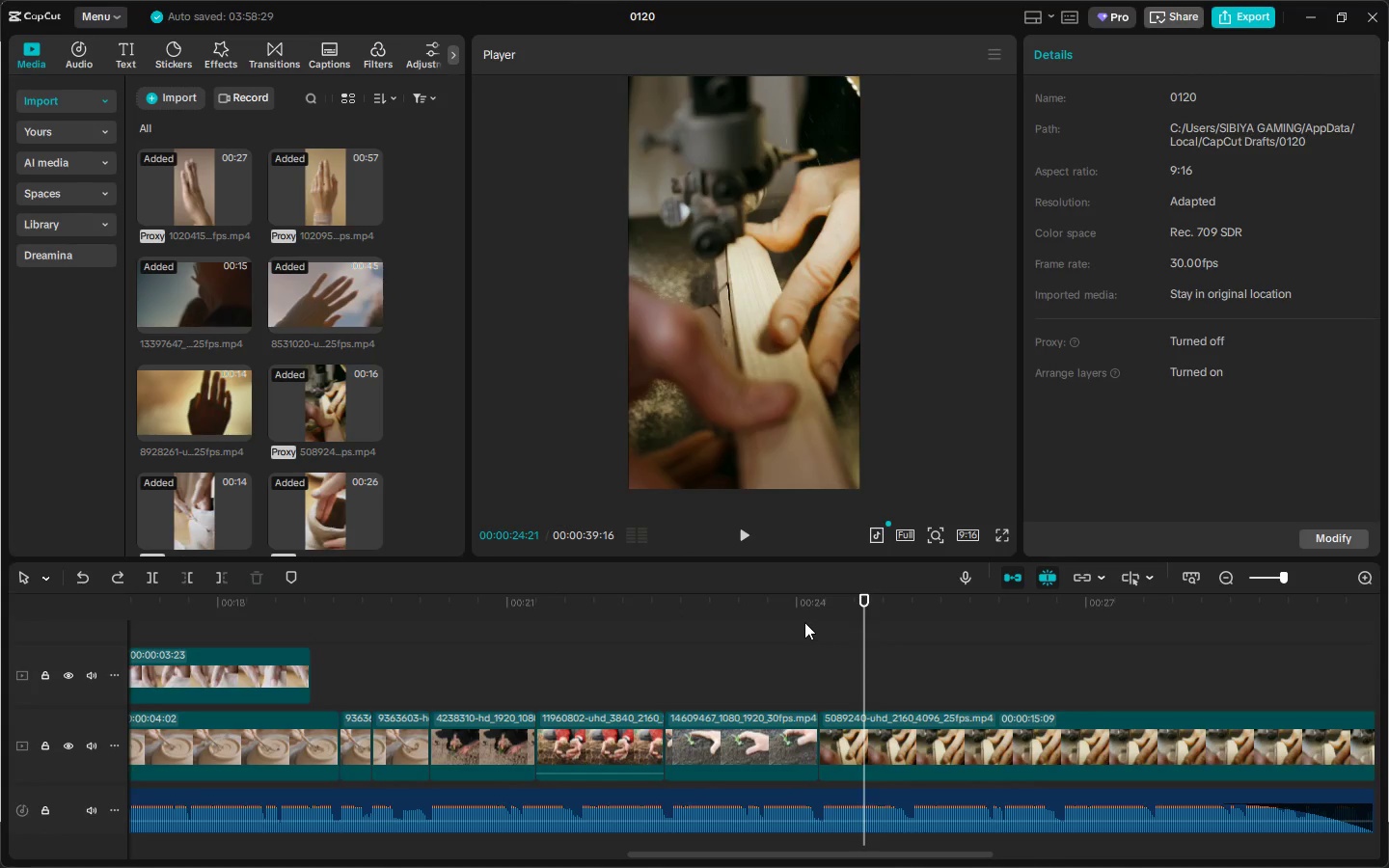 
key(Space)
 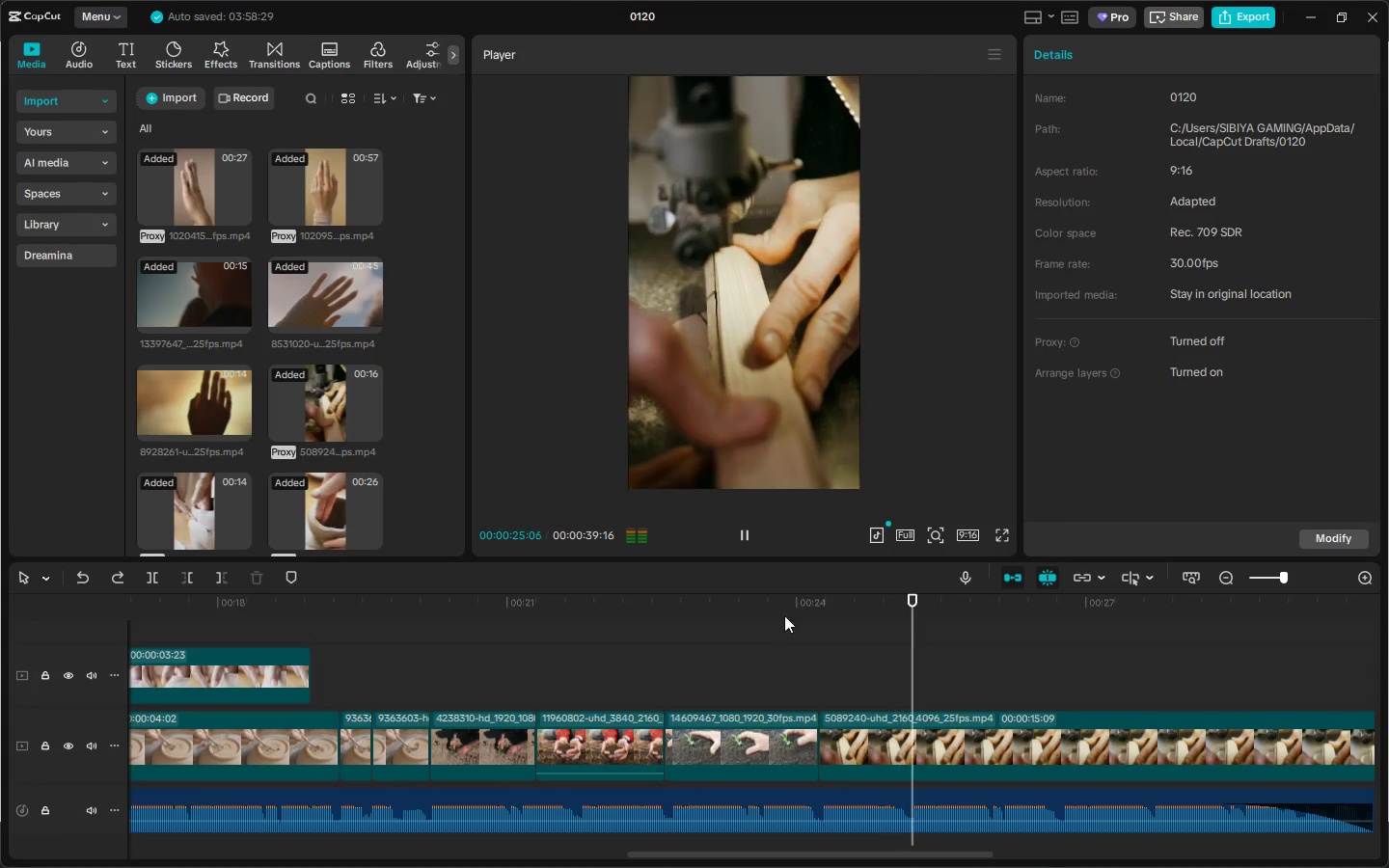 
key(Space)
 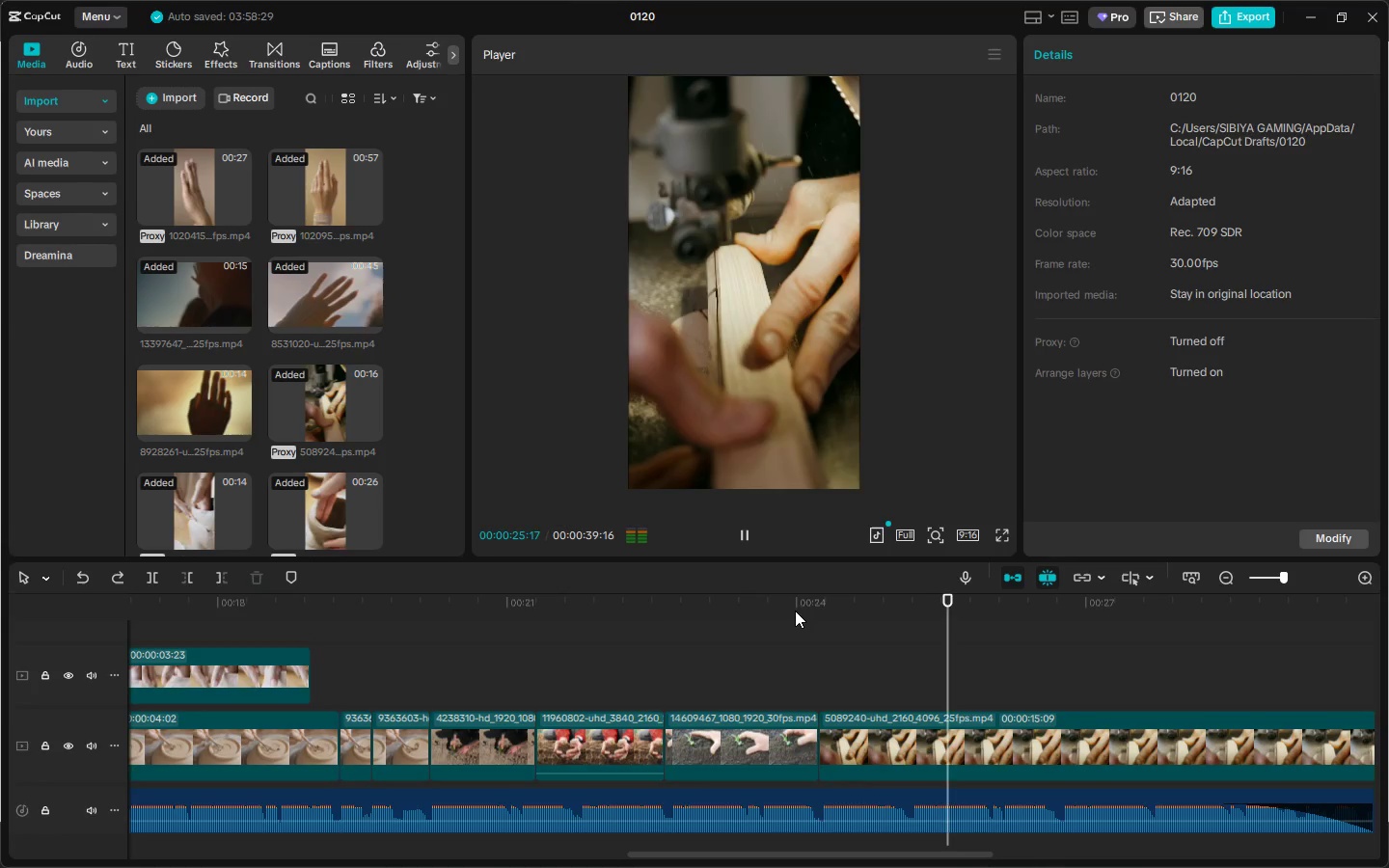 
left_click([791, 610])
 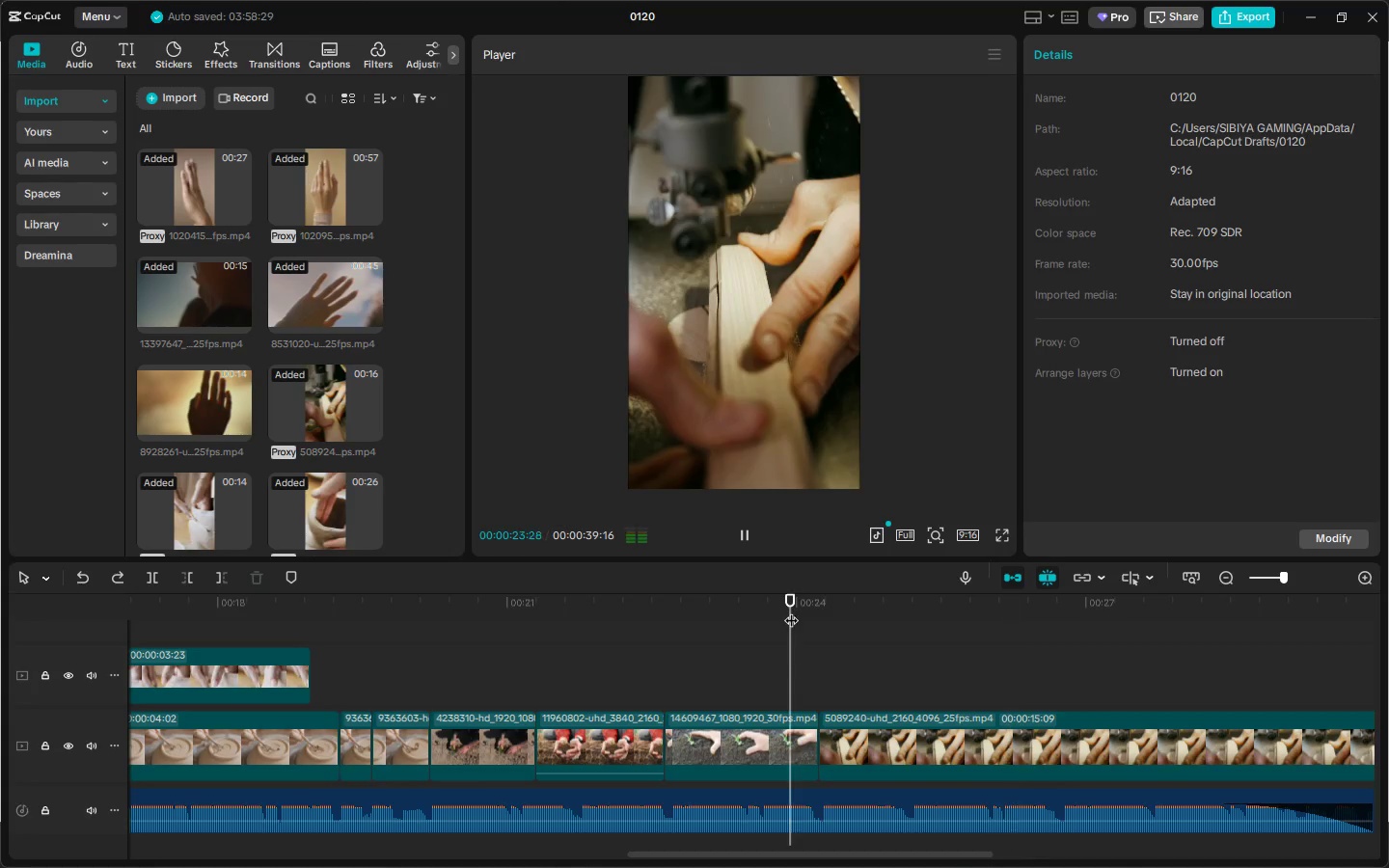 
key(Space)
 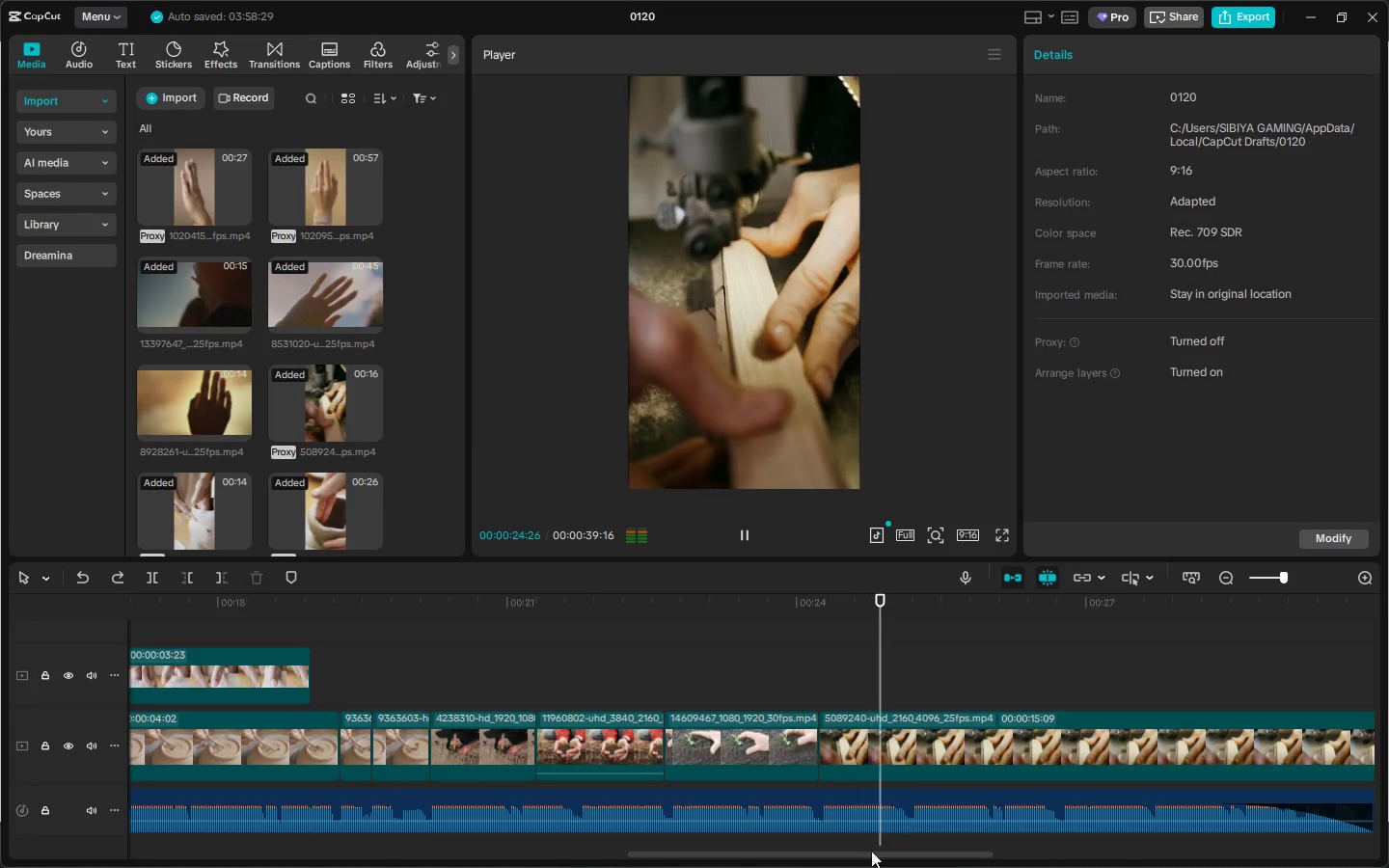 
left_click_drag(start_coordinate=[866, 856], to_coordinate=[949, 853])
 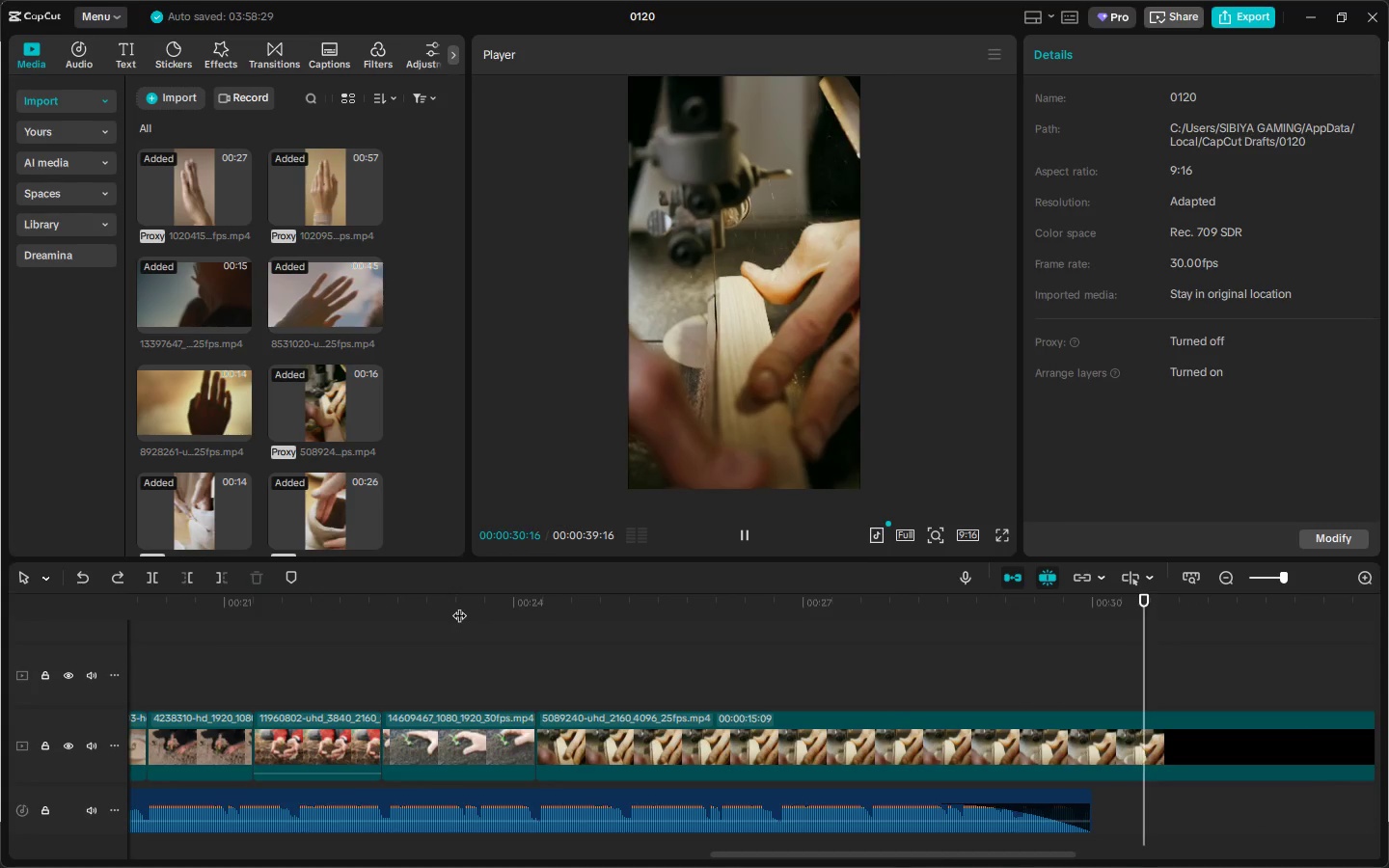 
key(Space)
 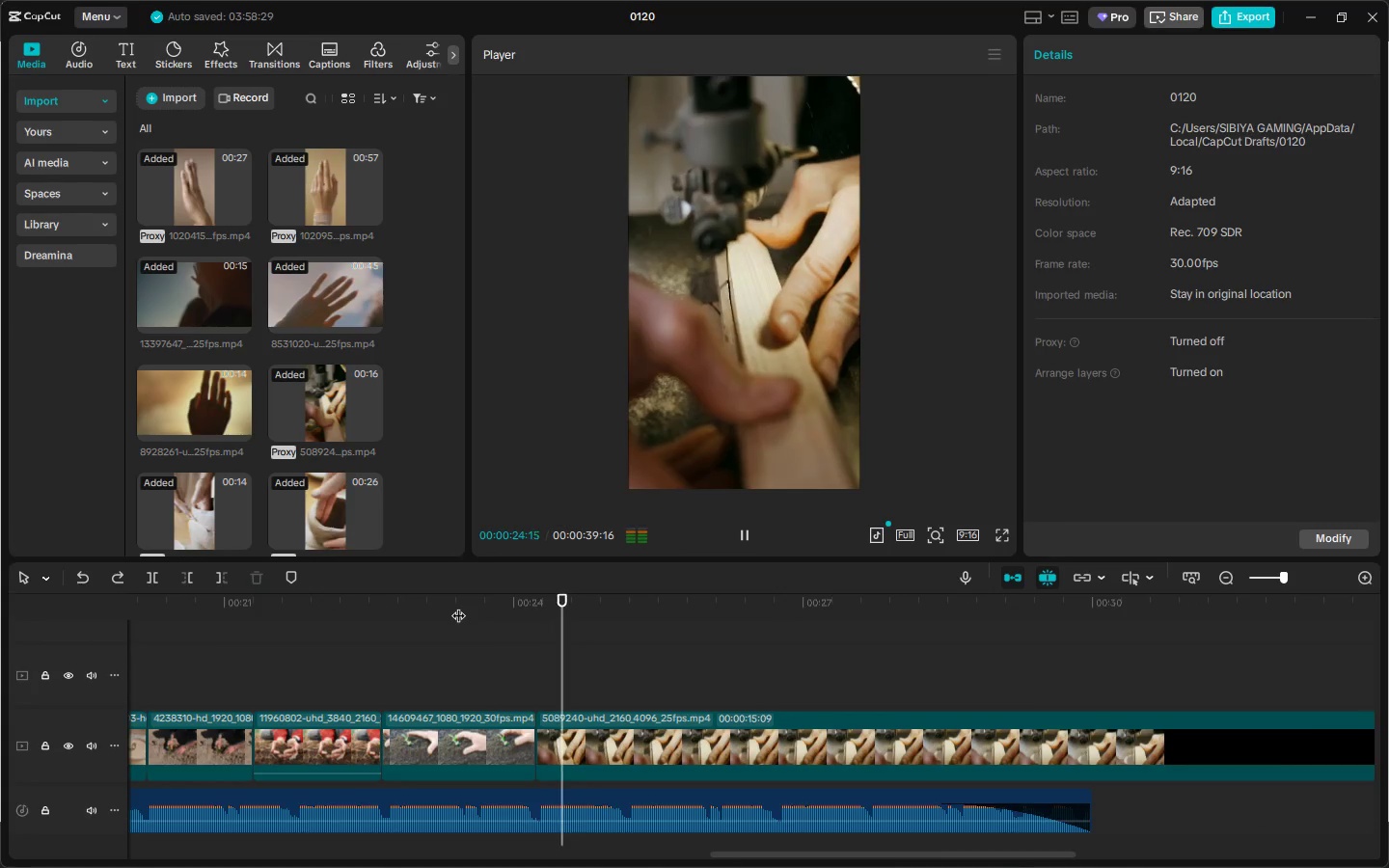 
key(Space)
 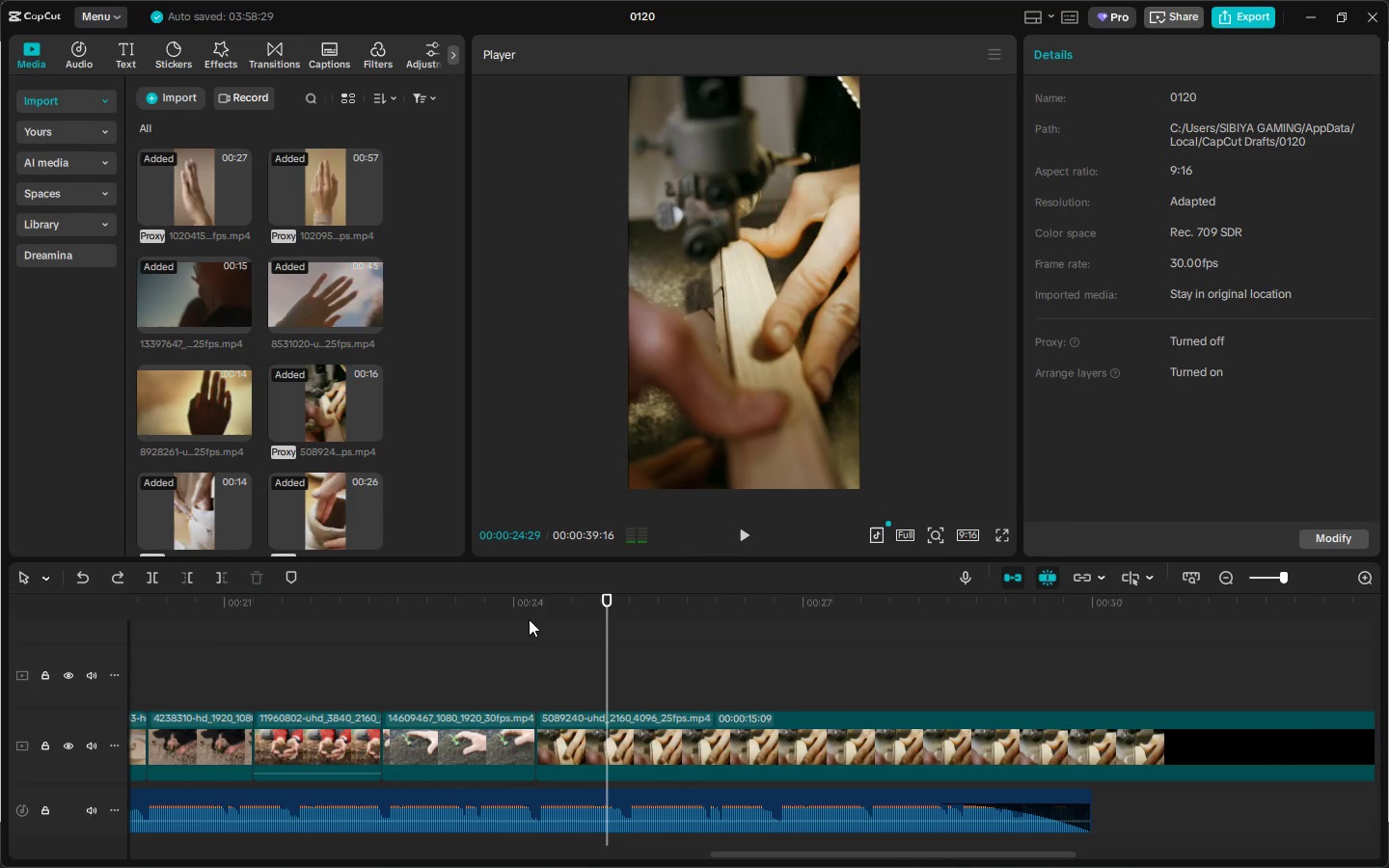 
left_click_drag(start_coordinate=[516, 617], to_coordinate=[484, 617])
 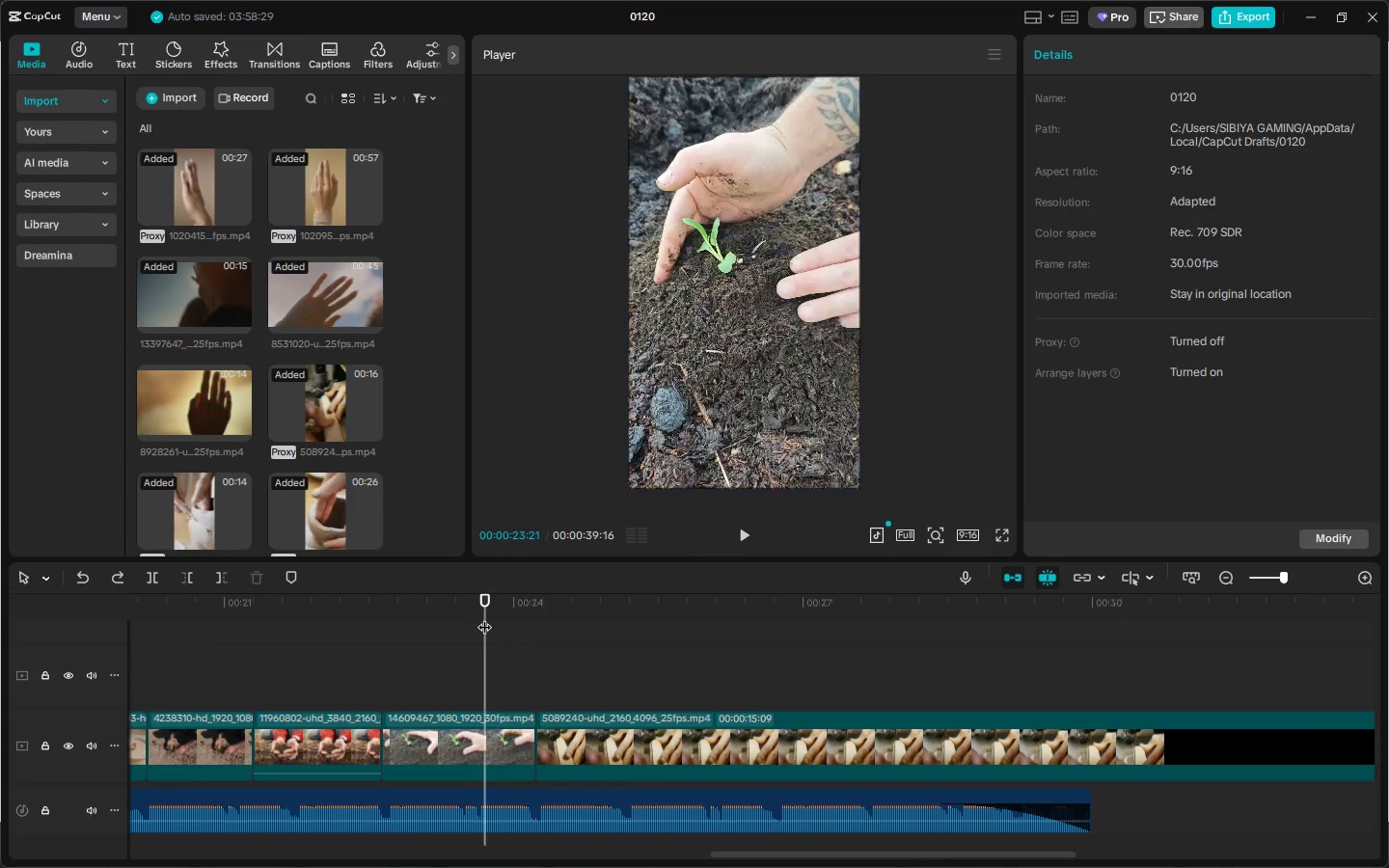 
key(Space)
 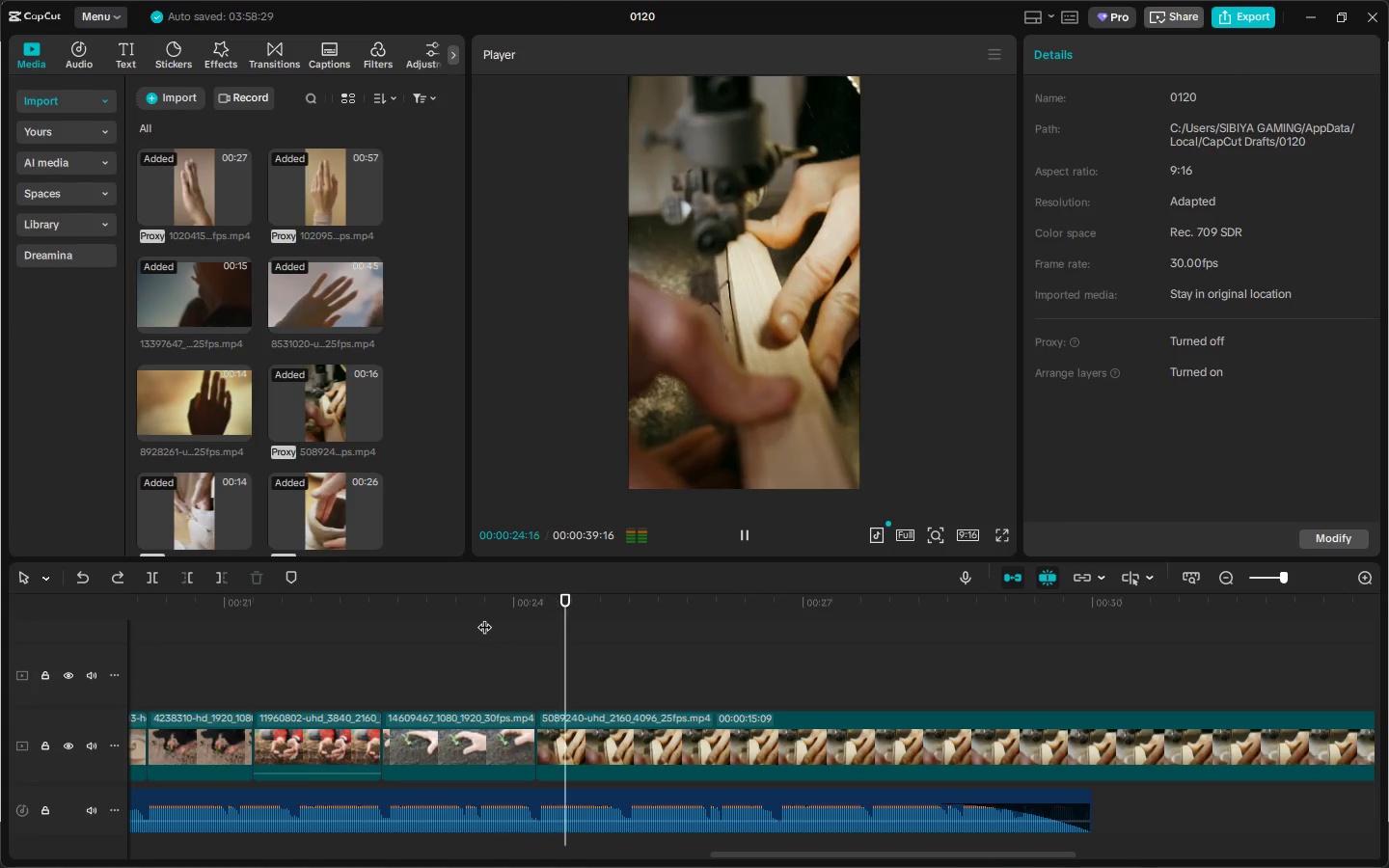 
left_click([484, 617])
 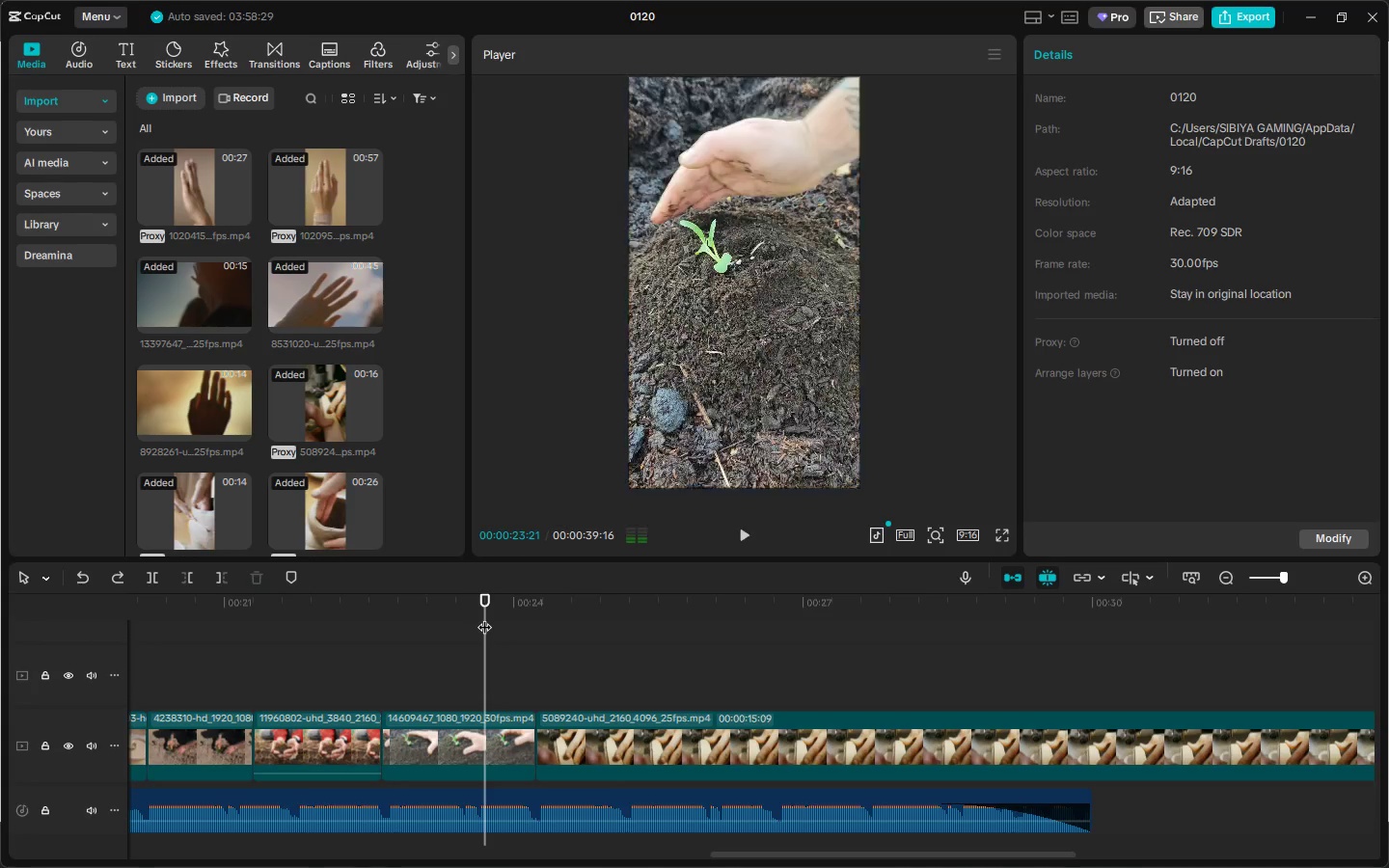 
key(Space)
 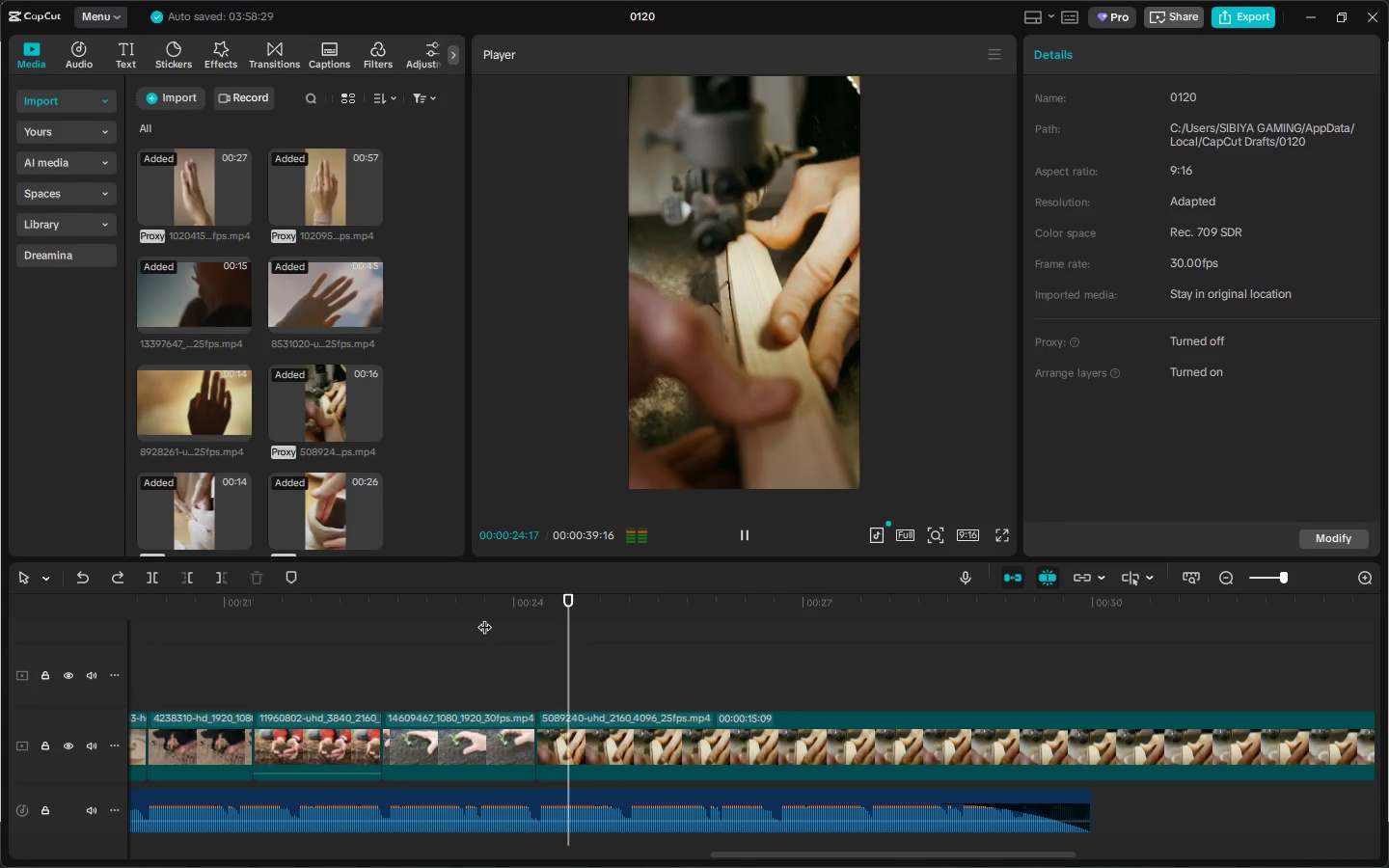 
left_click([499, 616])
 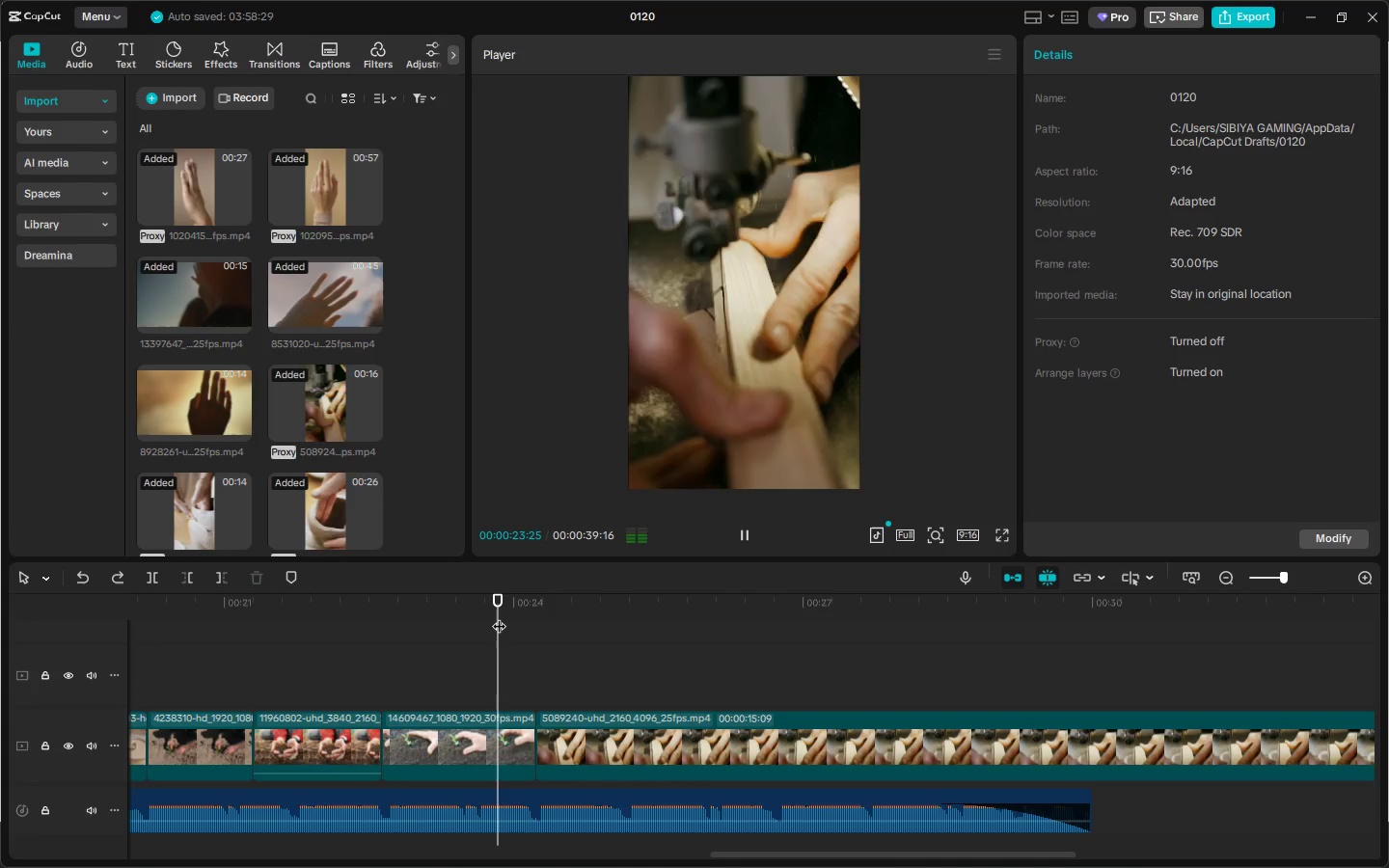 
key(Space)
 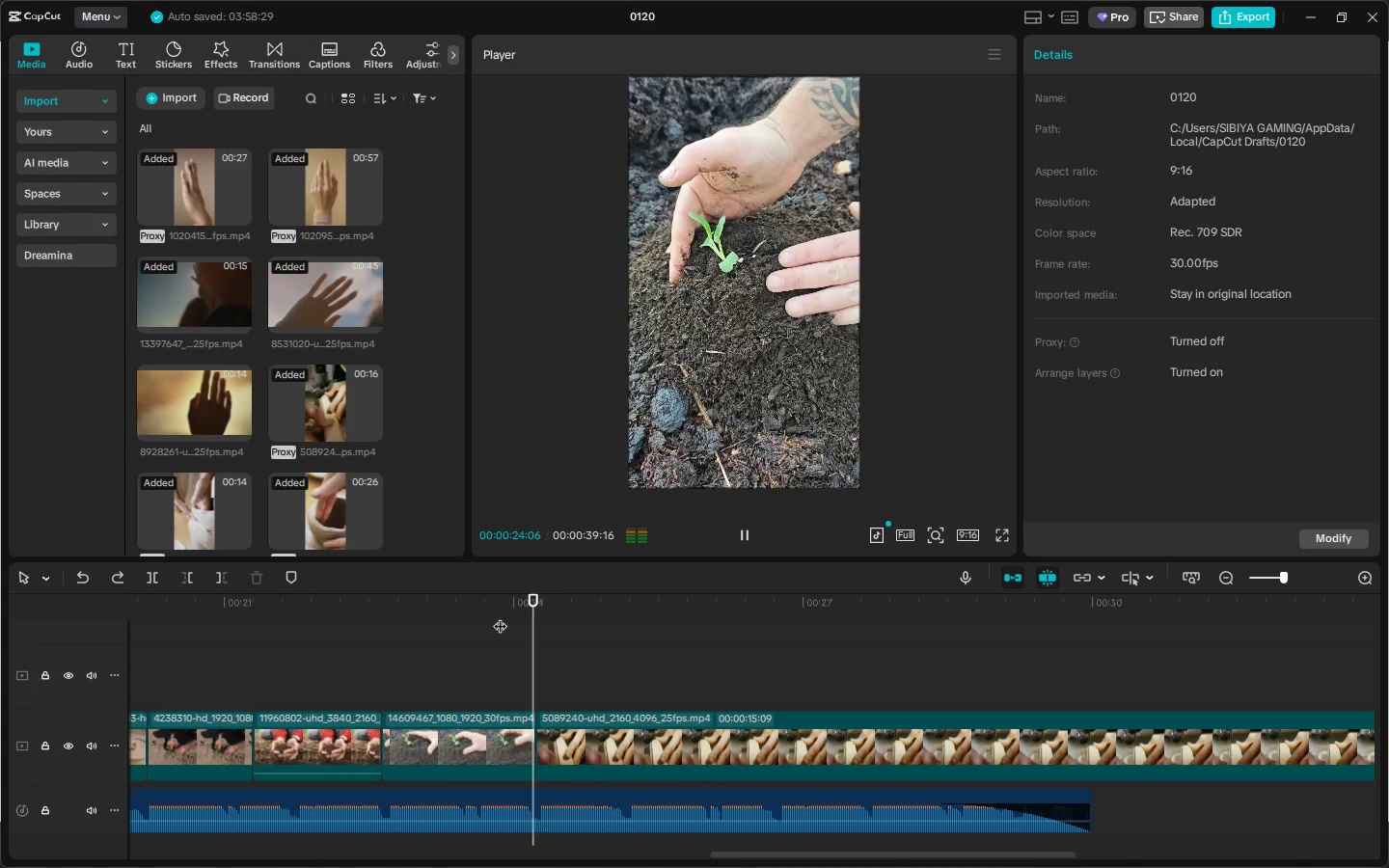 
key(Space)
 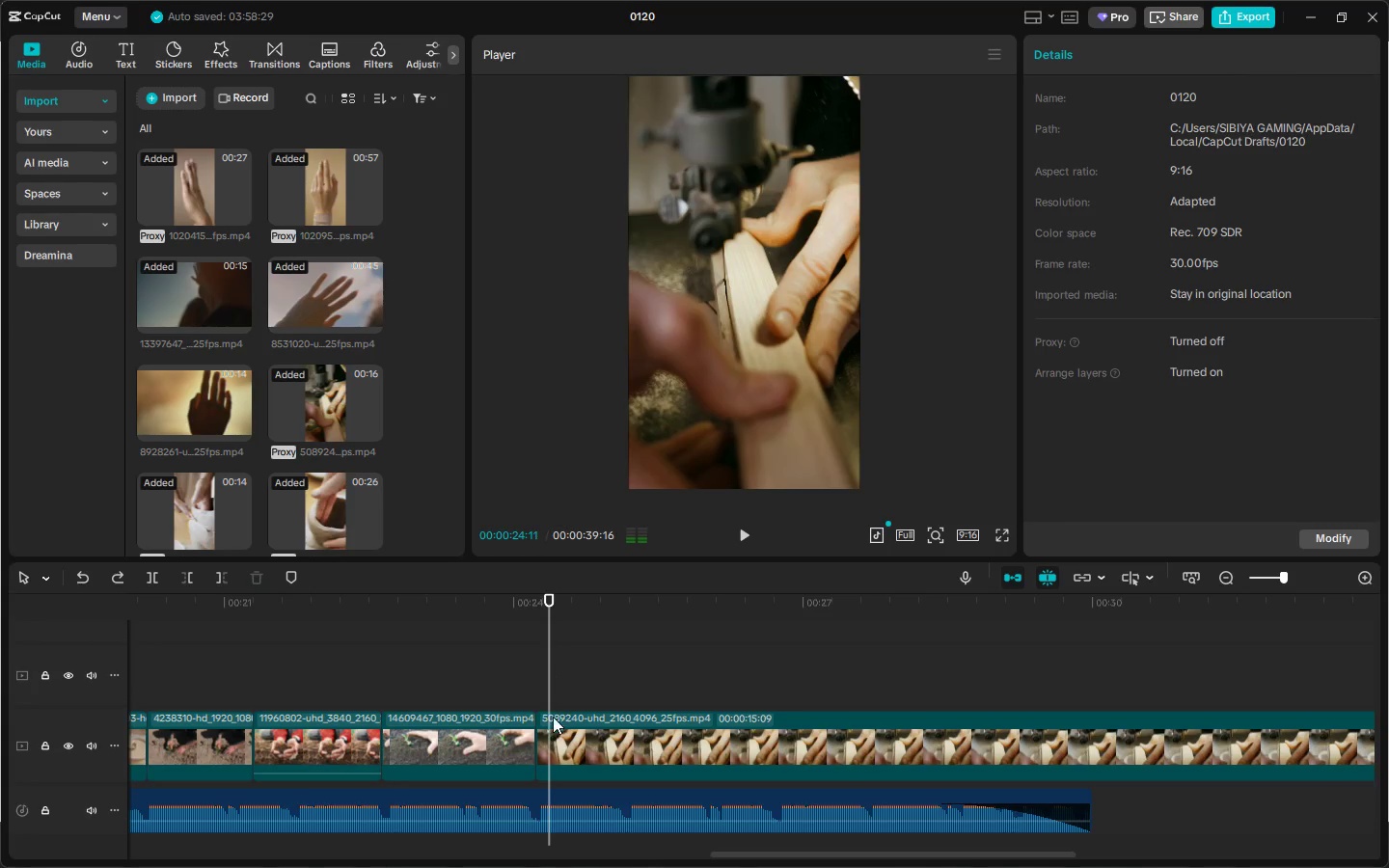 
left_click([517, 718])
 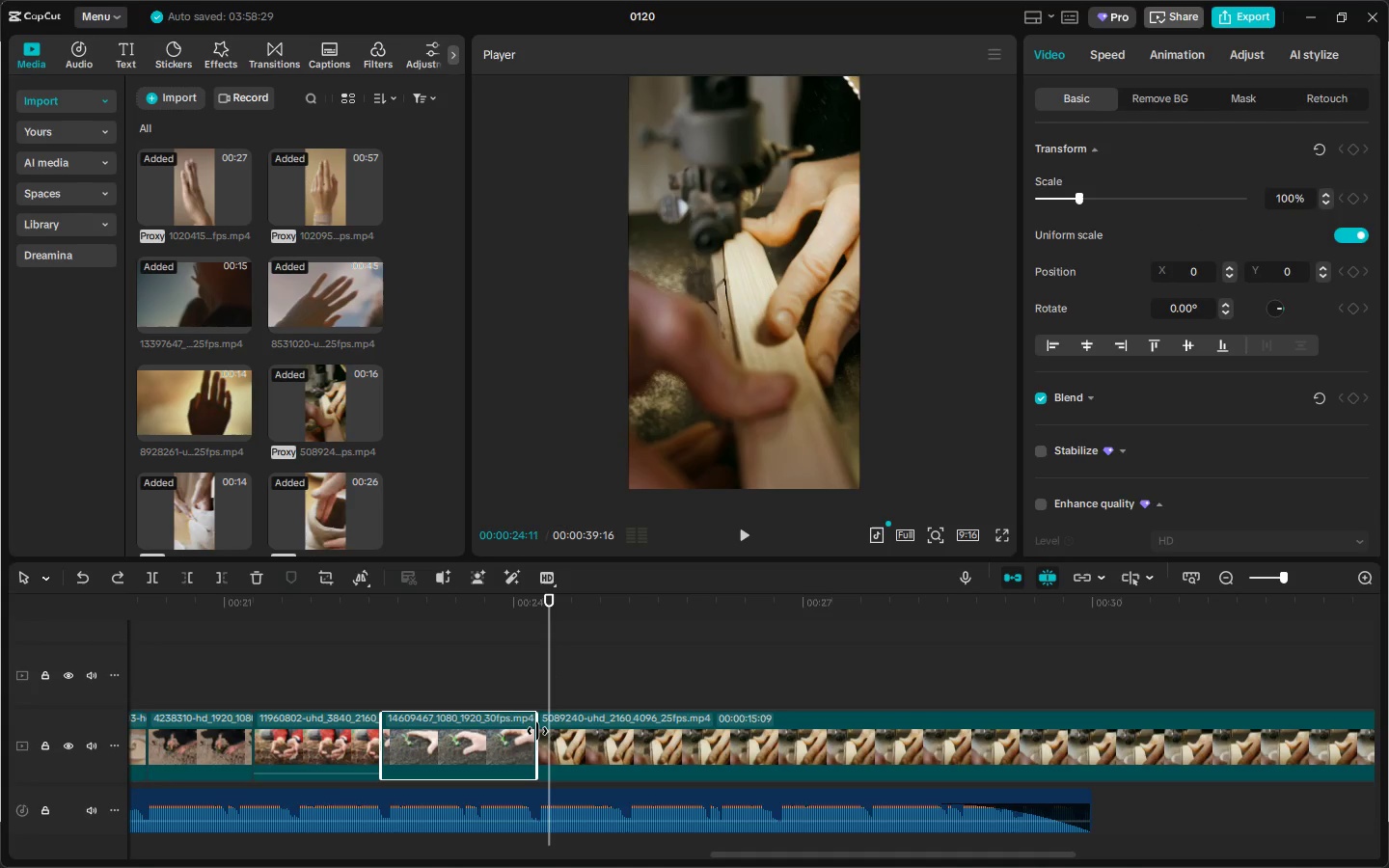 
left_click_drag(start_coordinate=[537, 731], to_coordinate=[524, 735])
 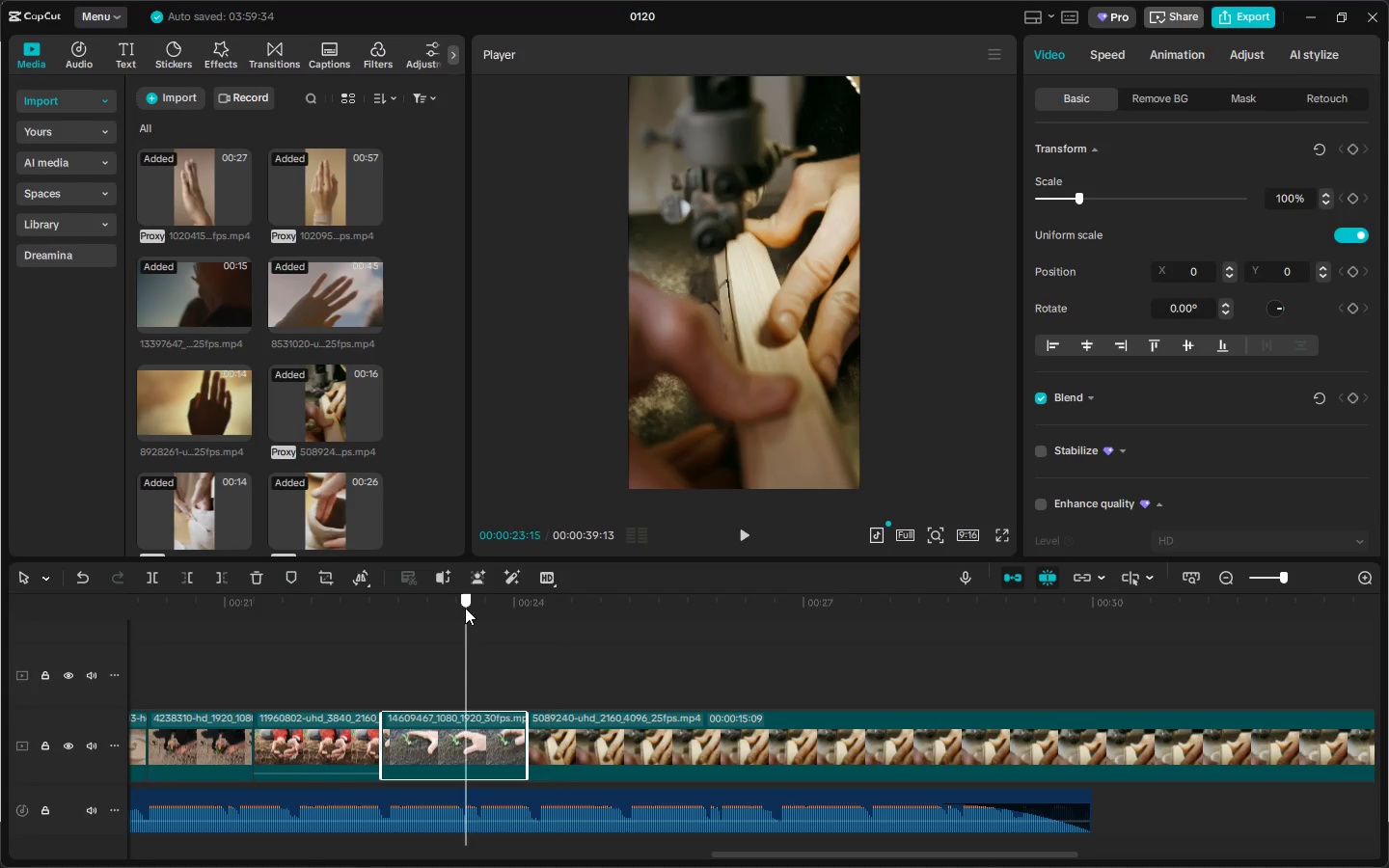 
key(Space)
 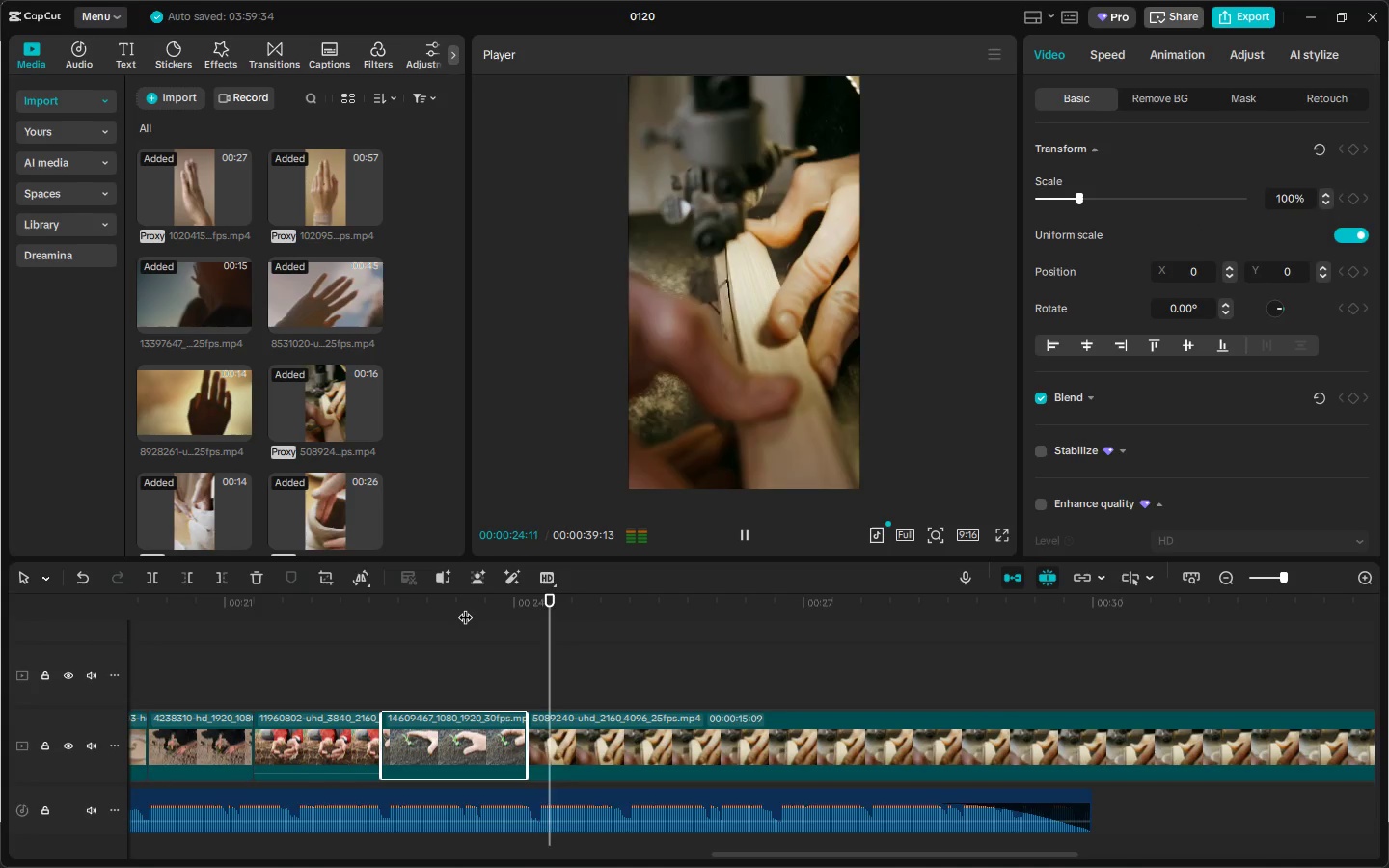 
key(Space)
 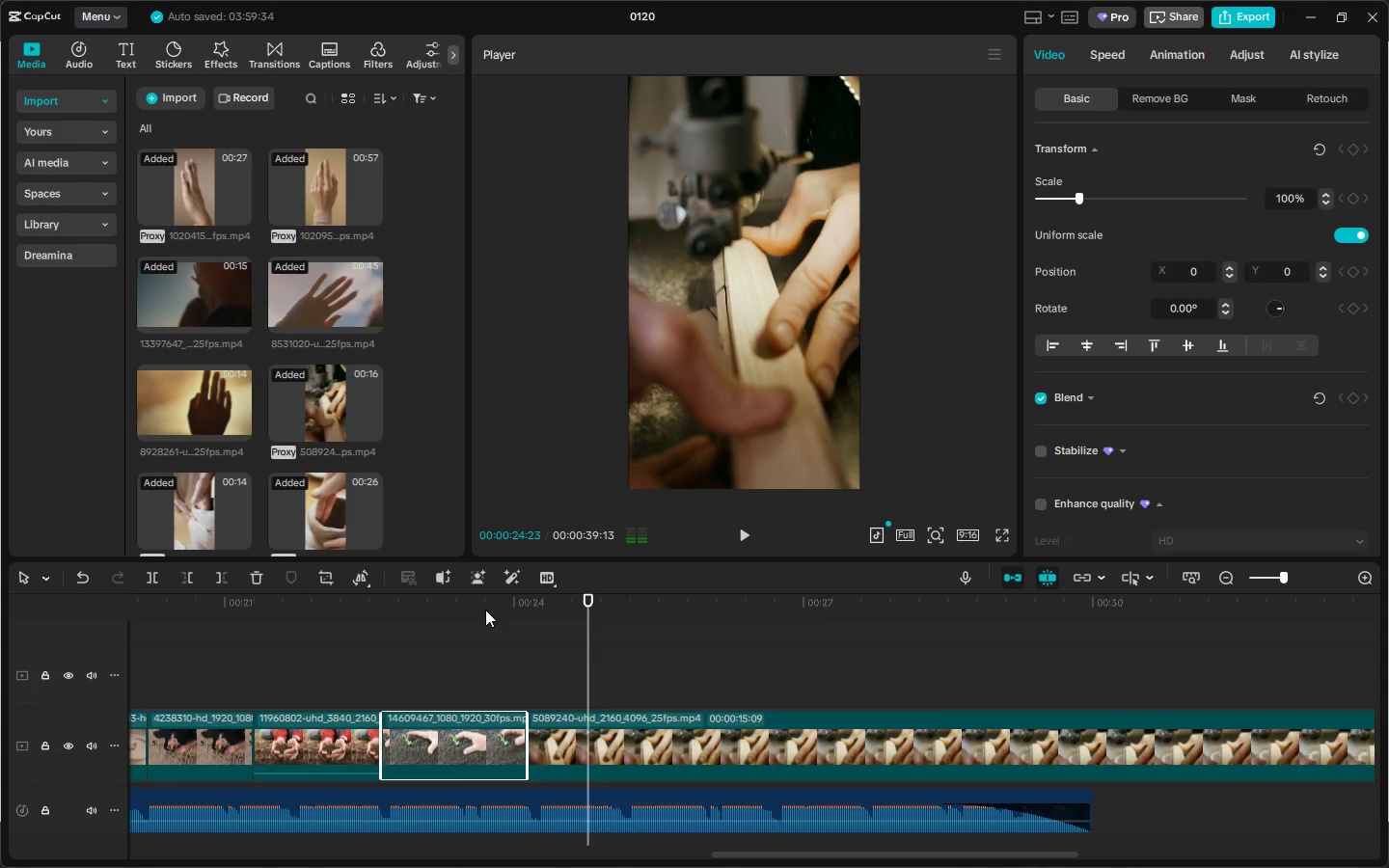 
left_click_drag(start_coordinate=[482, 611], to_coordinate=[439, 613])
 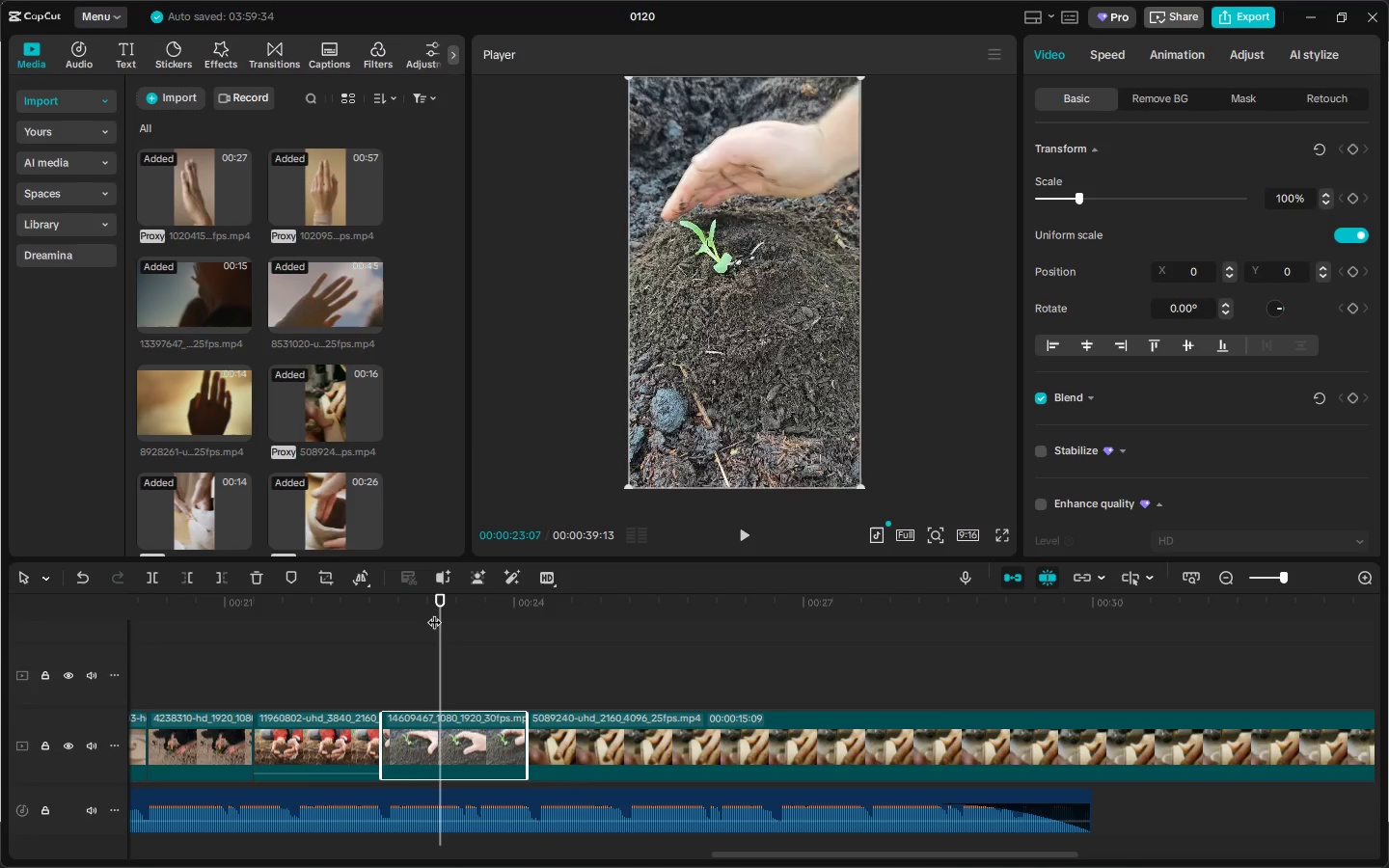 
key(Space)
 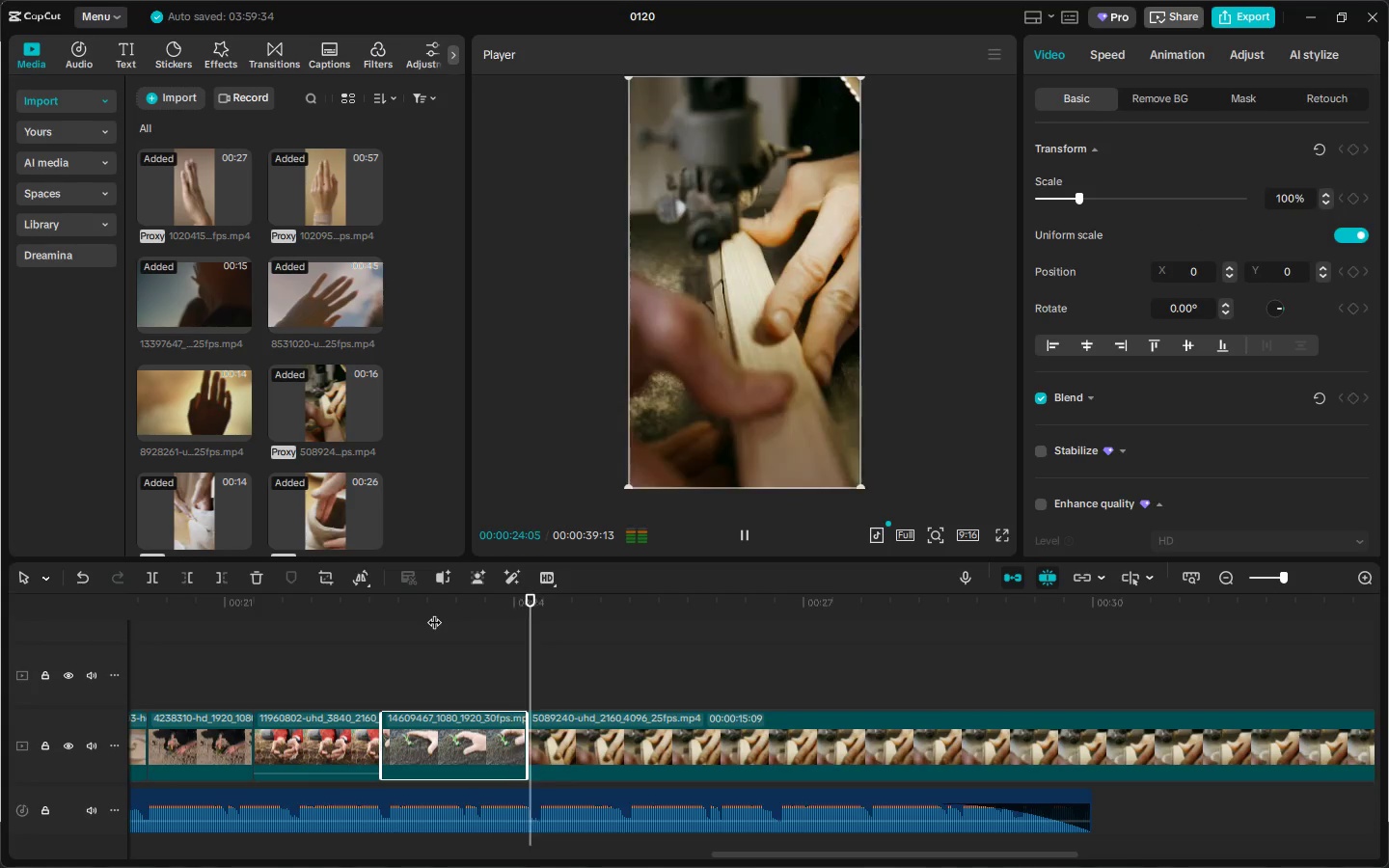 
key(Space)
 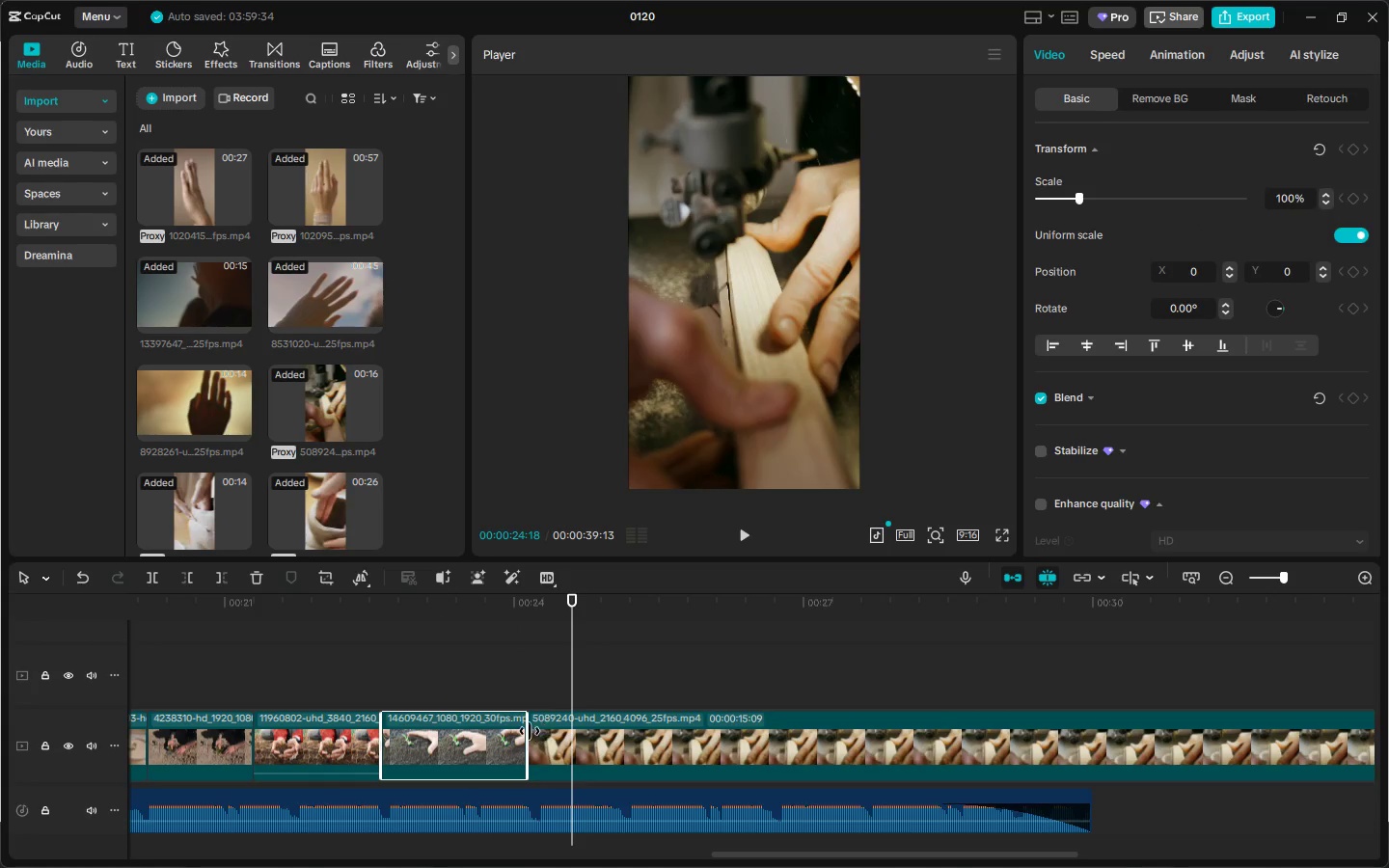 
left_click_drag(start_coordinate=[527, 732], to_coordinate=[470, 746])
 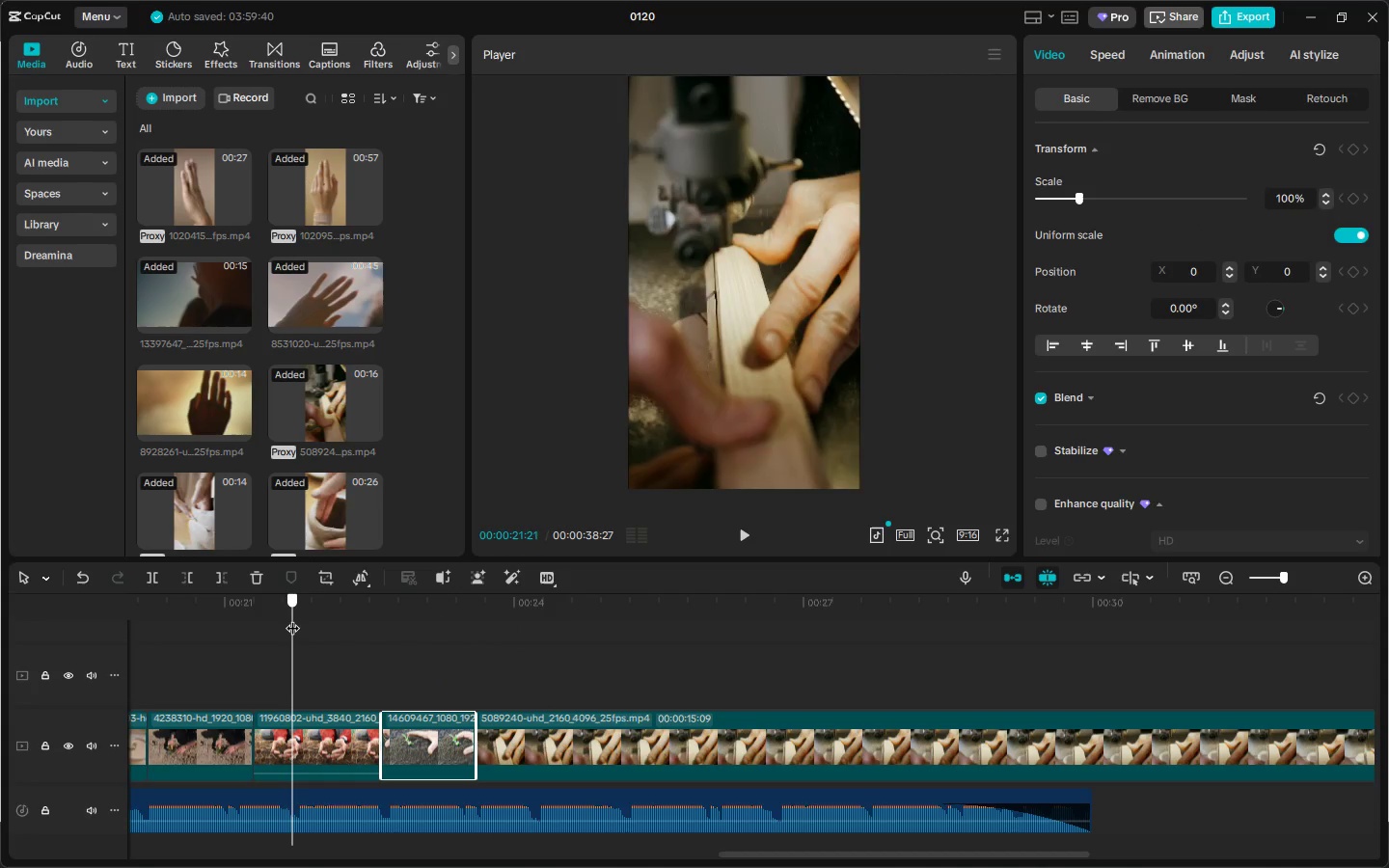 
key(Space)
 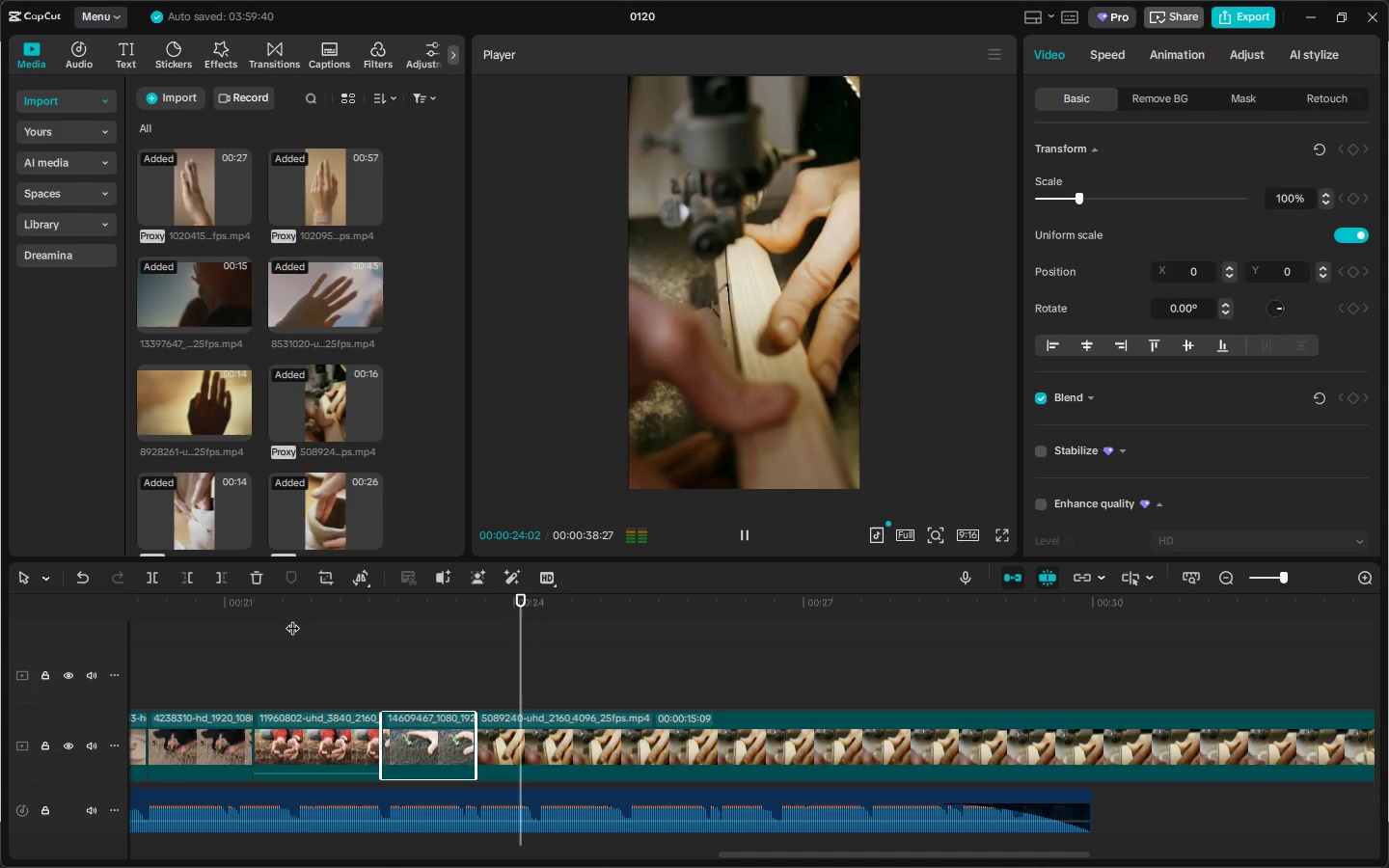 
left_click_drag(start_coordinate=[477, 733], to_coordinate=[501, 734])
 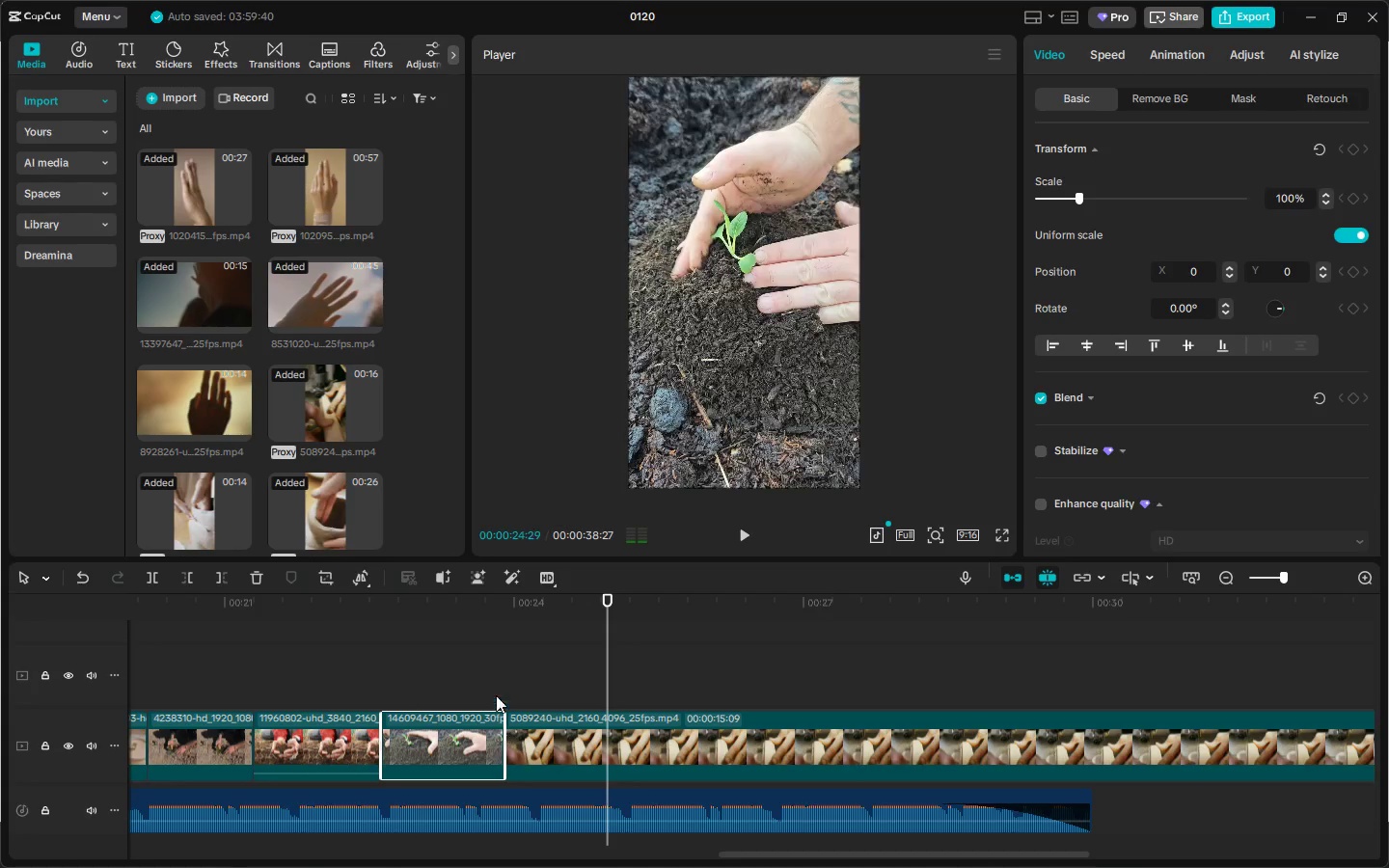 
key(Space)
 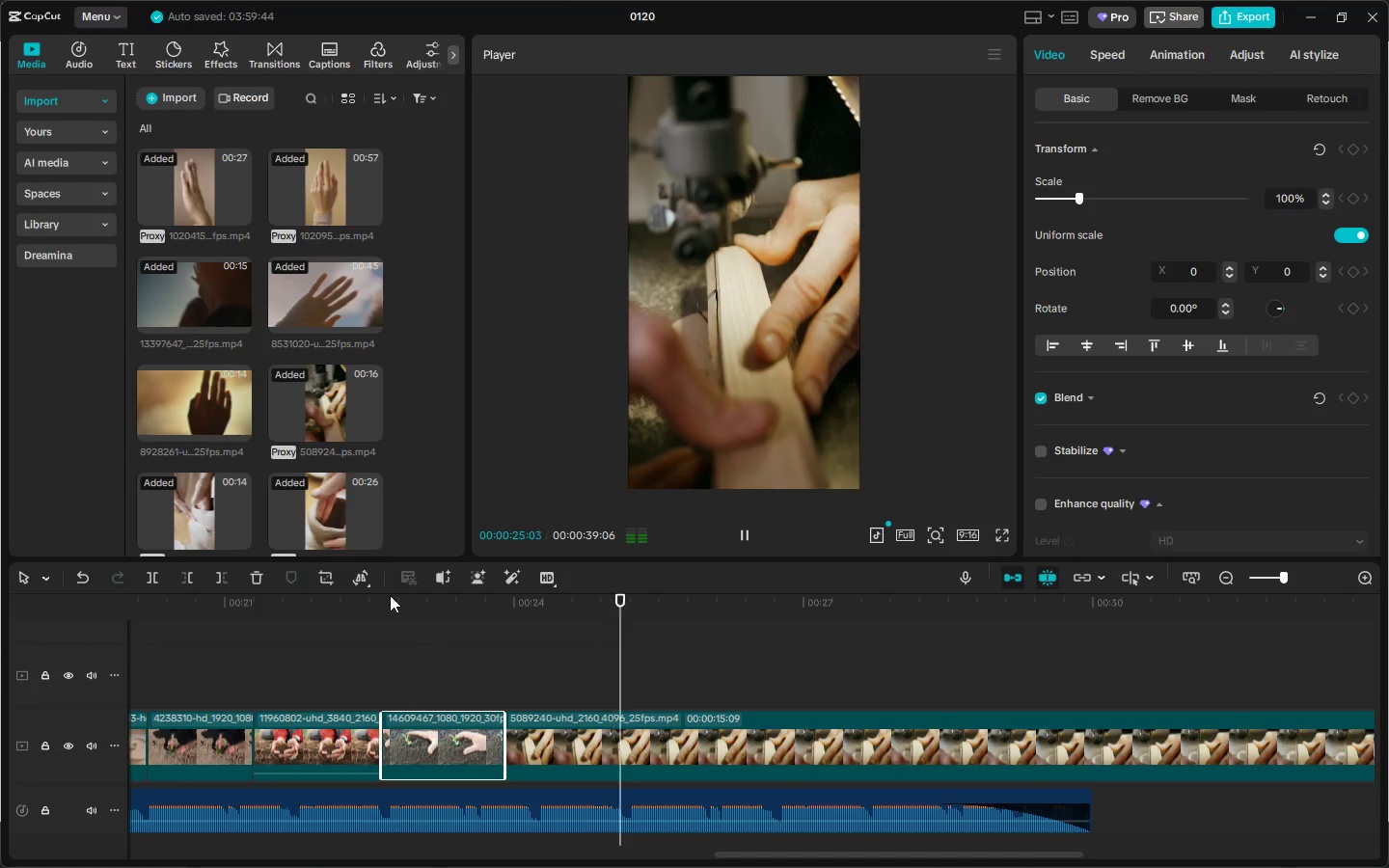 
left_click([390, 595])
 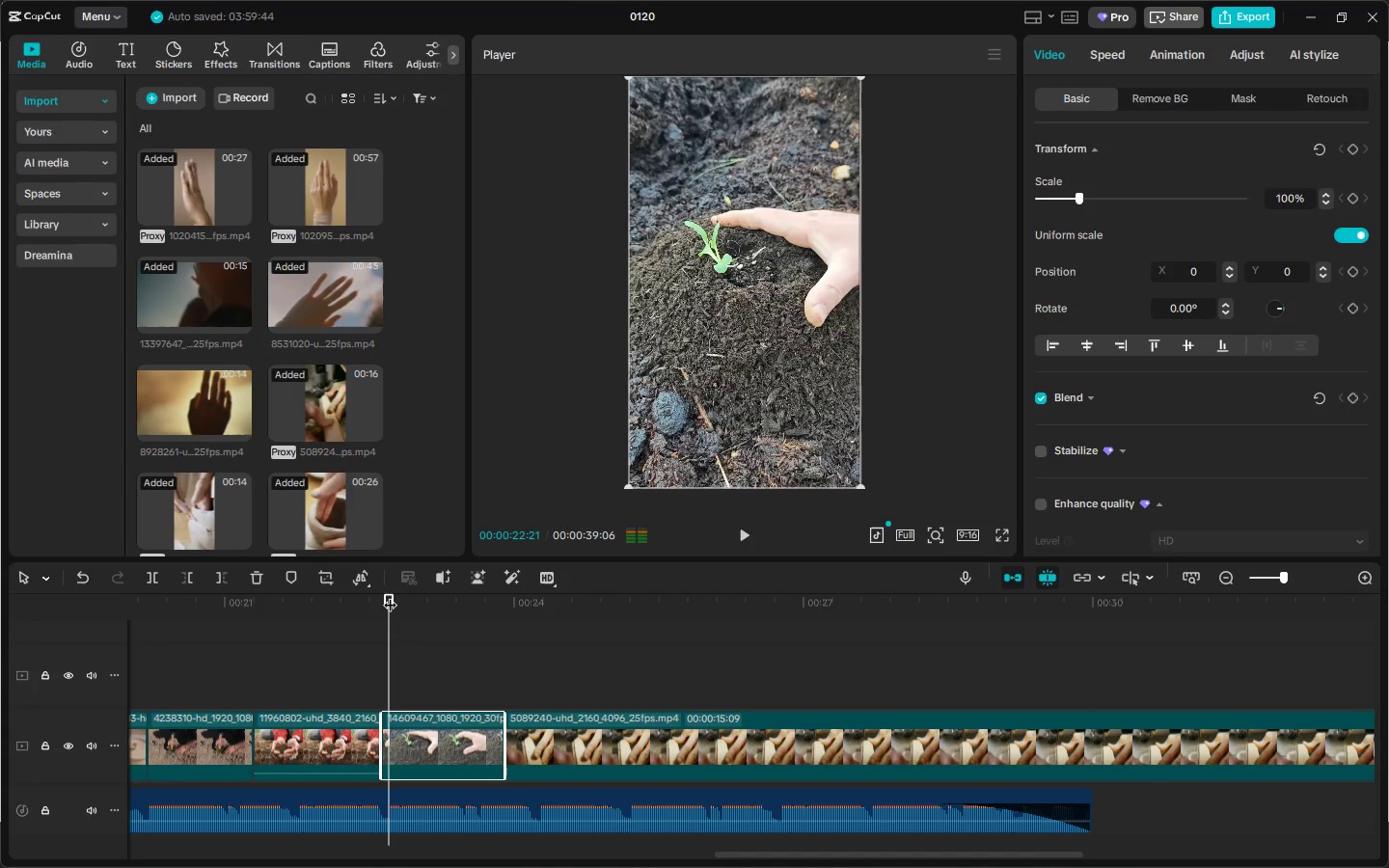 
key(Space)
 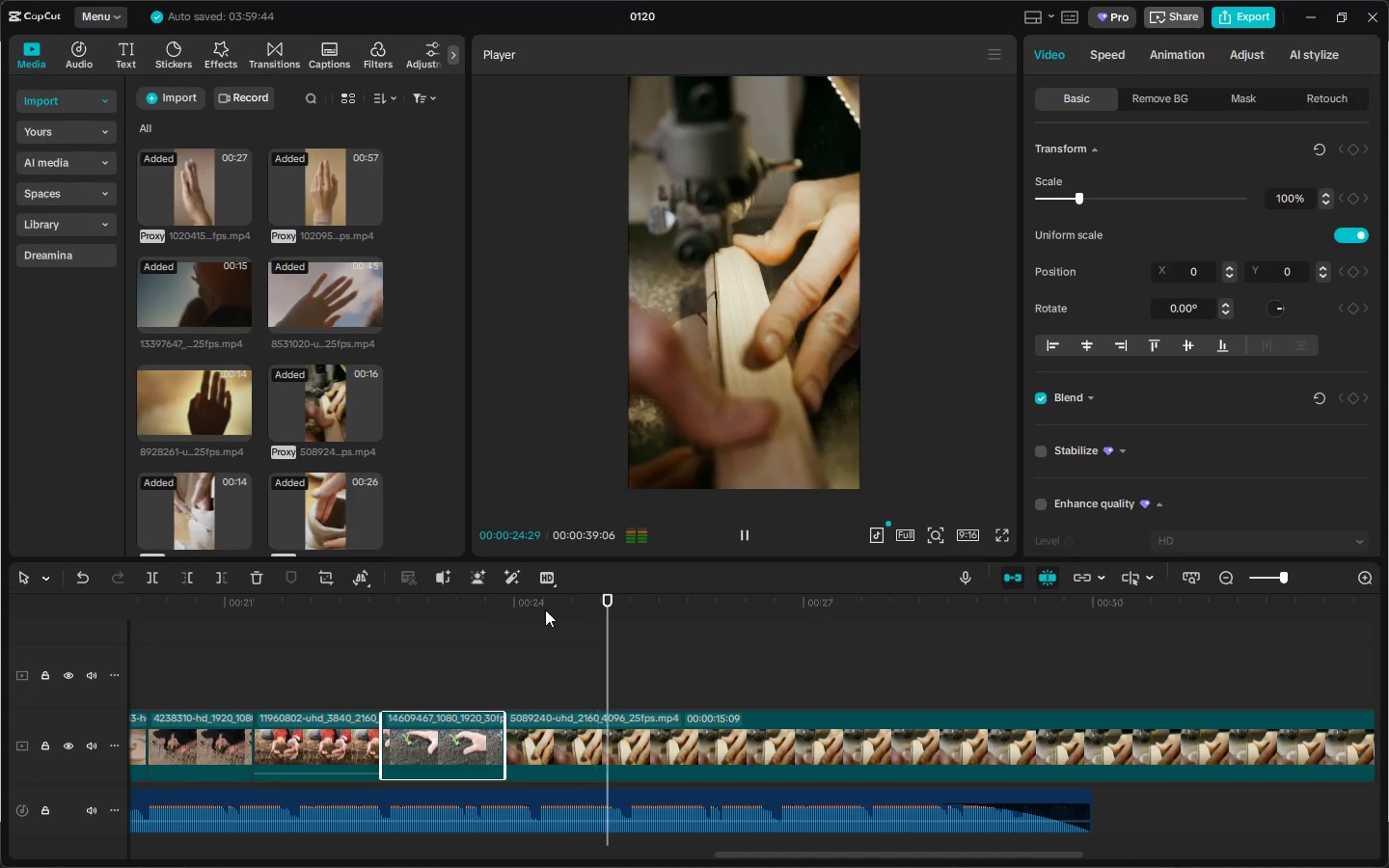 
left_click_drag(start_coordinate=[600, 607], to_coordinate=[627, 615])
 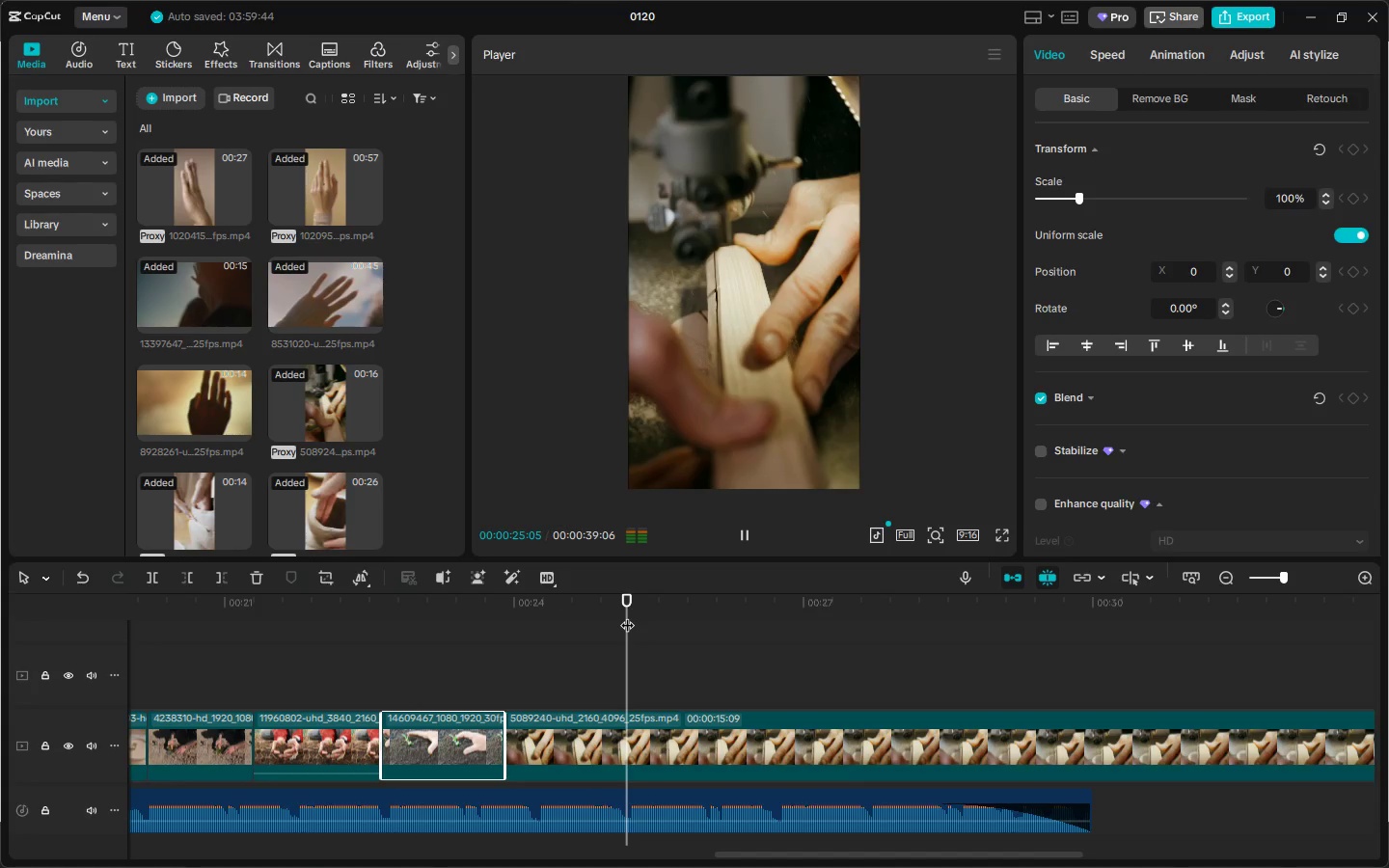 
key(Control+ControlLeft)
 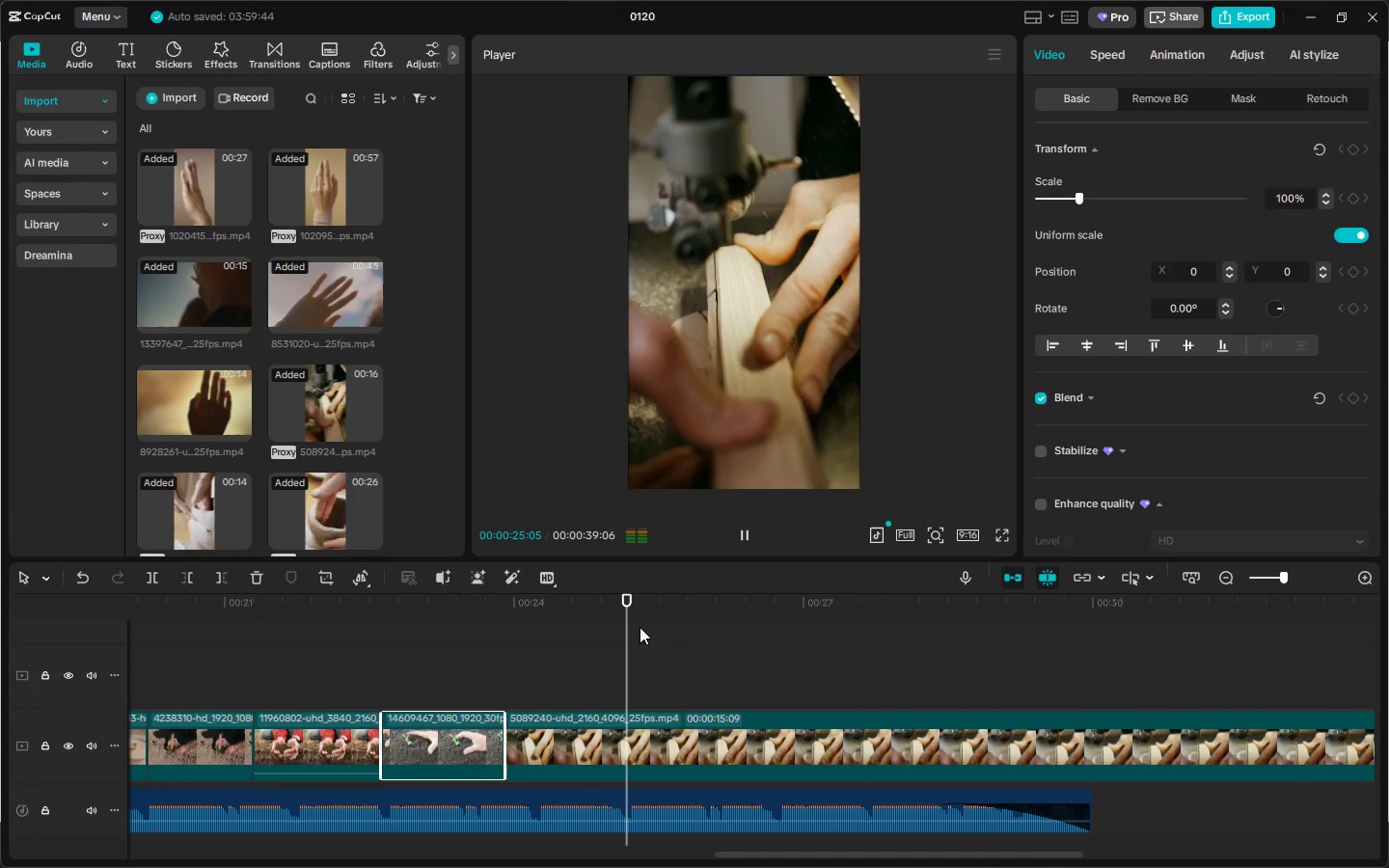 
key(Control+B)
 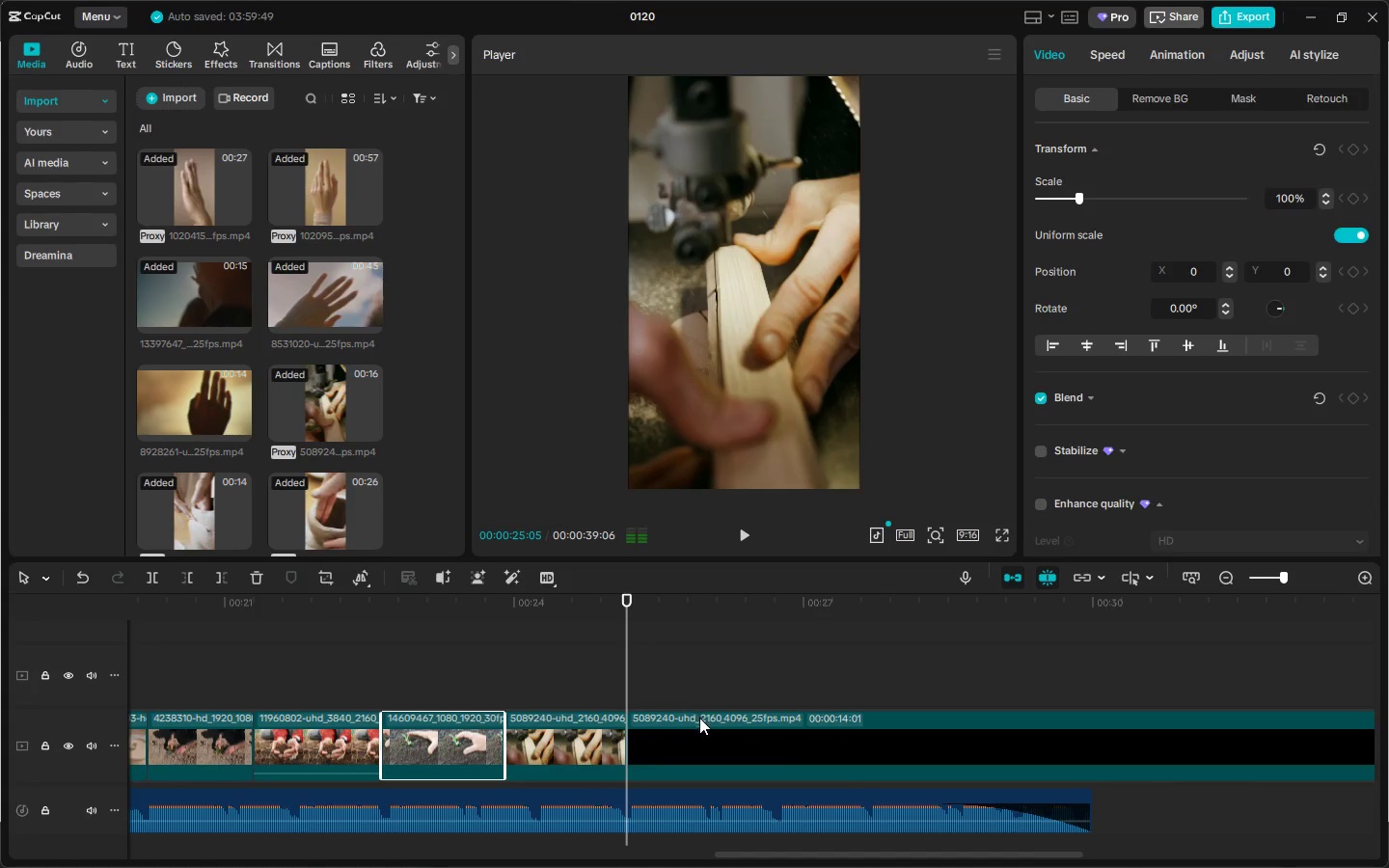 
left_click([699, 726])
 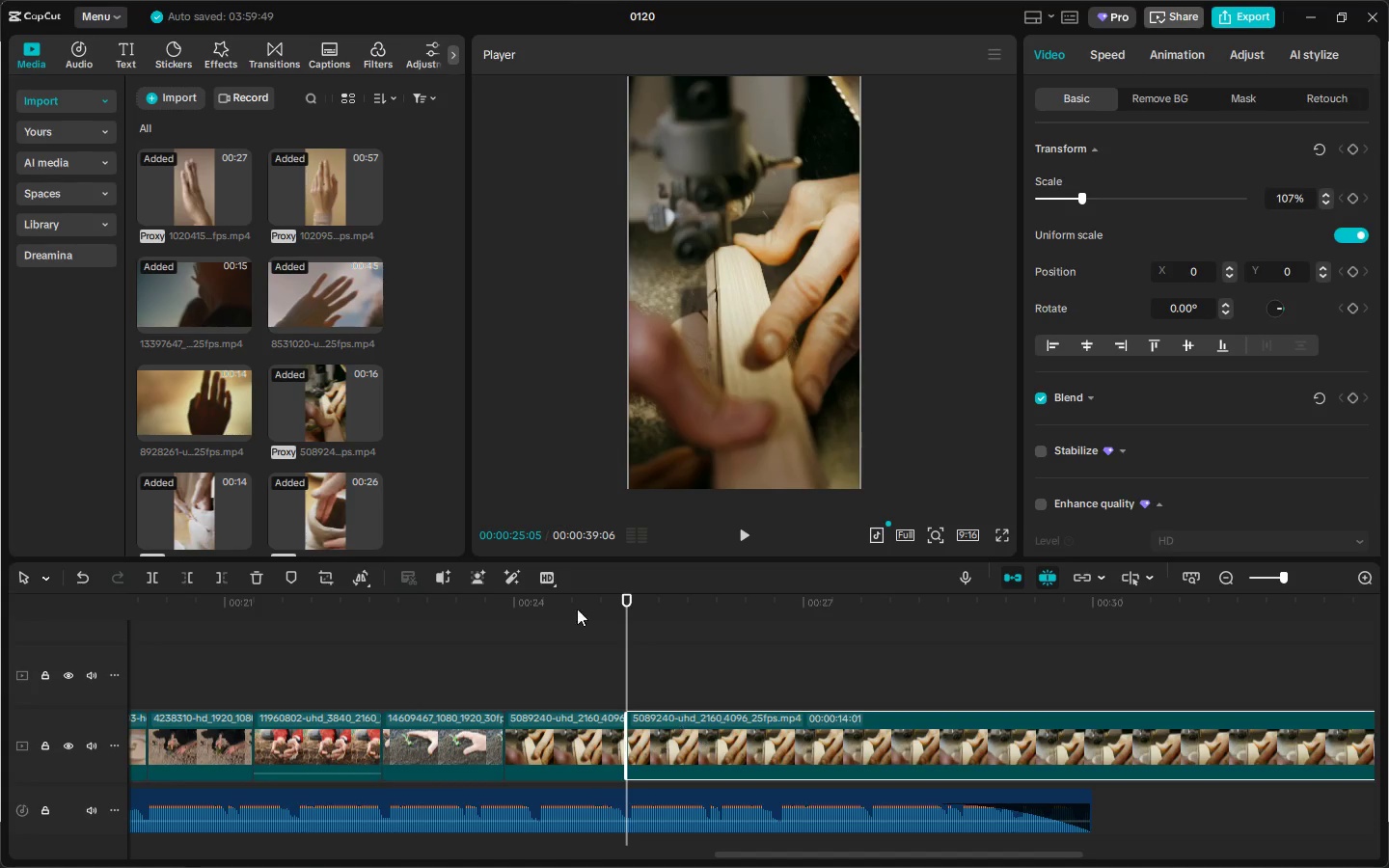 
key(Delete)
 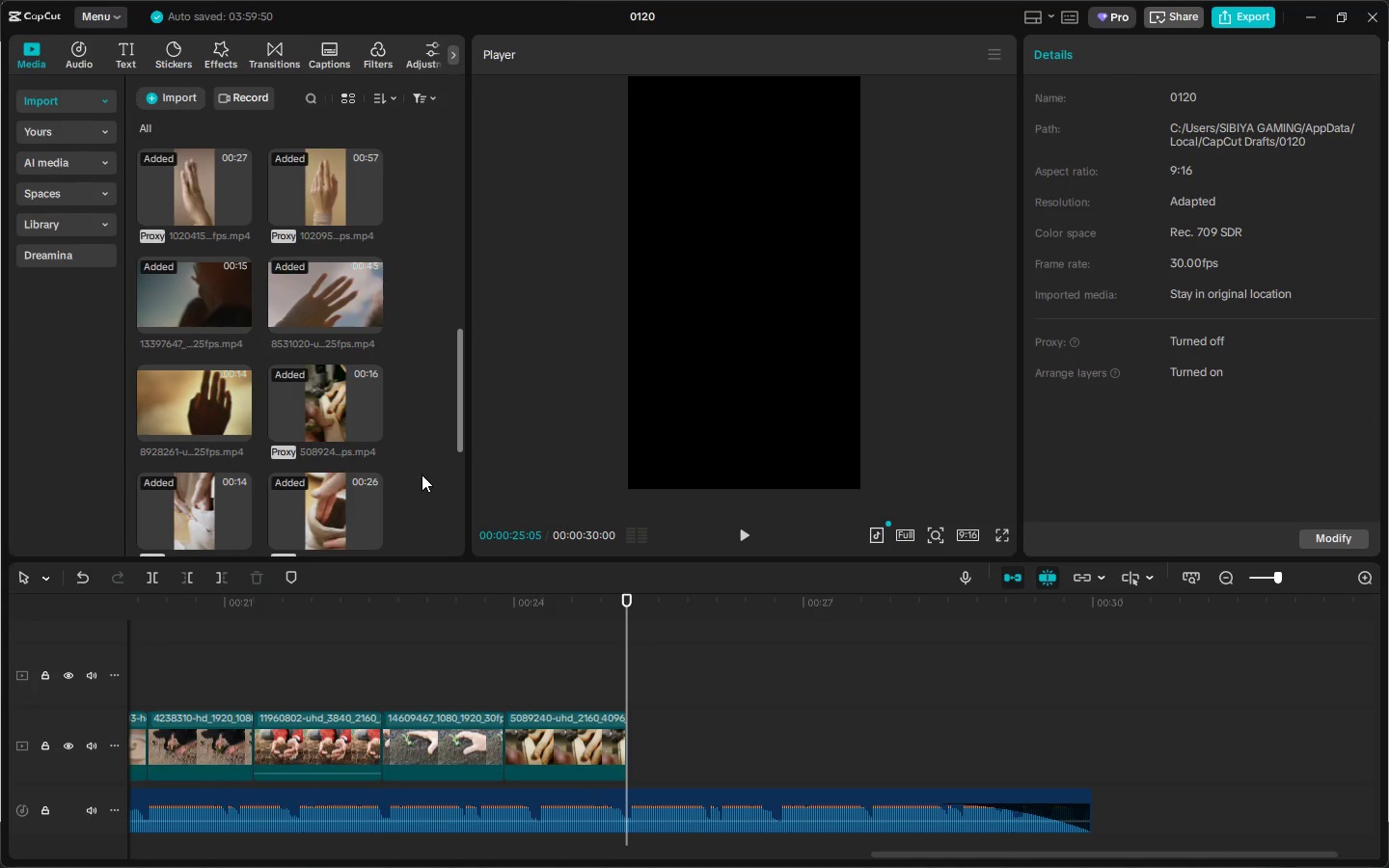 
scroll: coordinate [344, 424], scroll_direction: up, amount: 9.0
 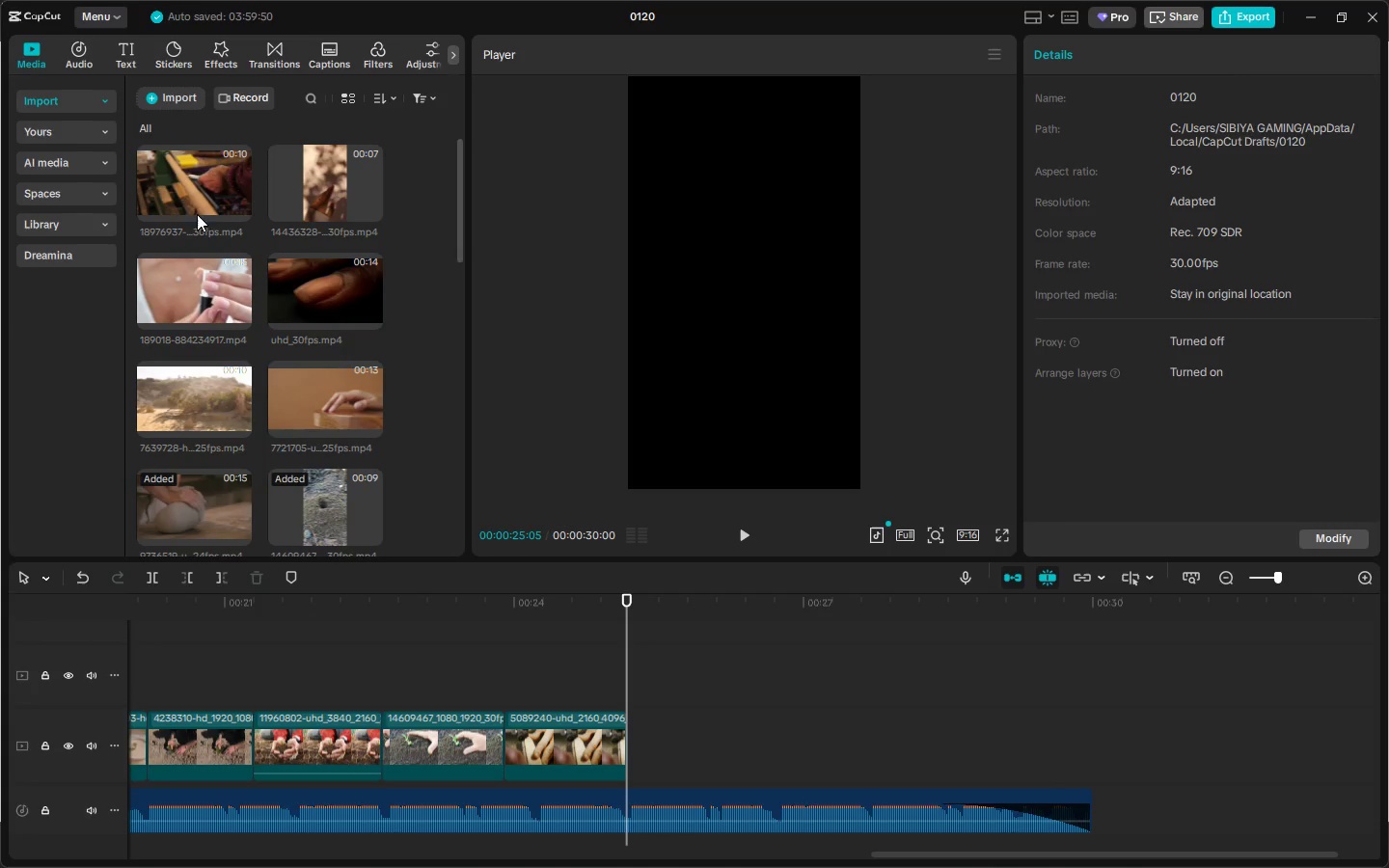 
left_click_drag(start_coordinate=[177, 173], to_coordinate=[634, 743])
 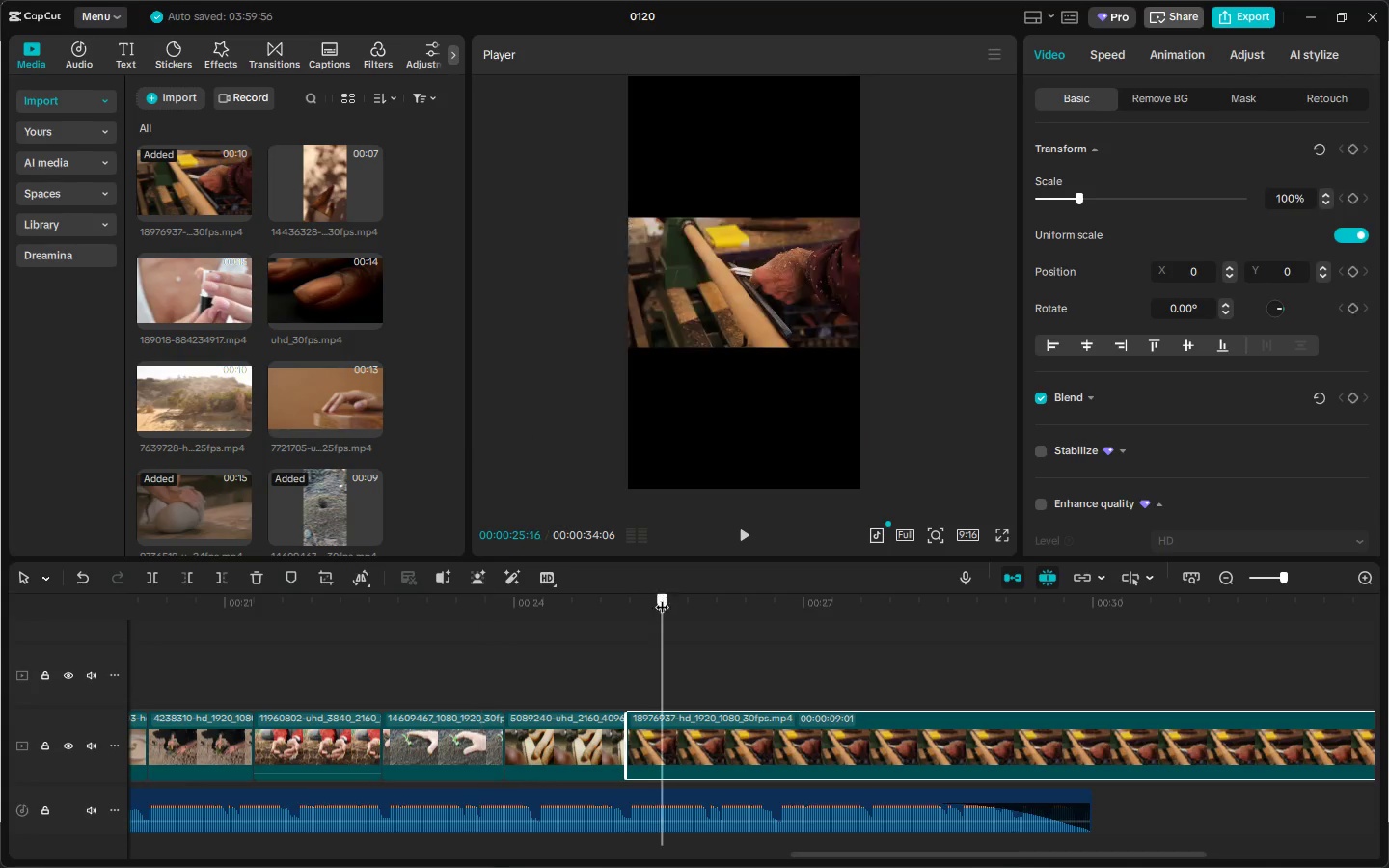 
left_click_drag(start_coordinate=[852, 345], to_coordinate=[790, 330])
 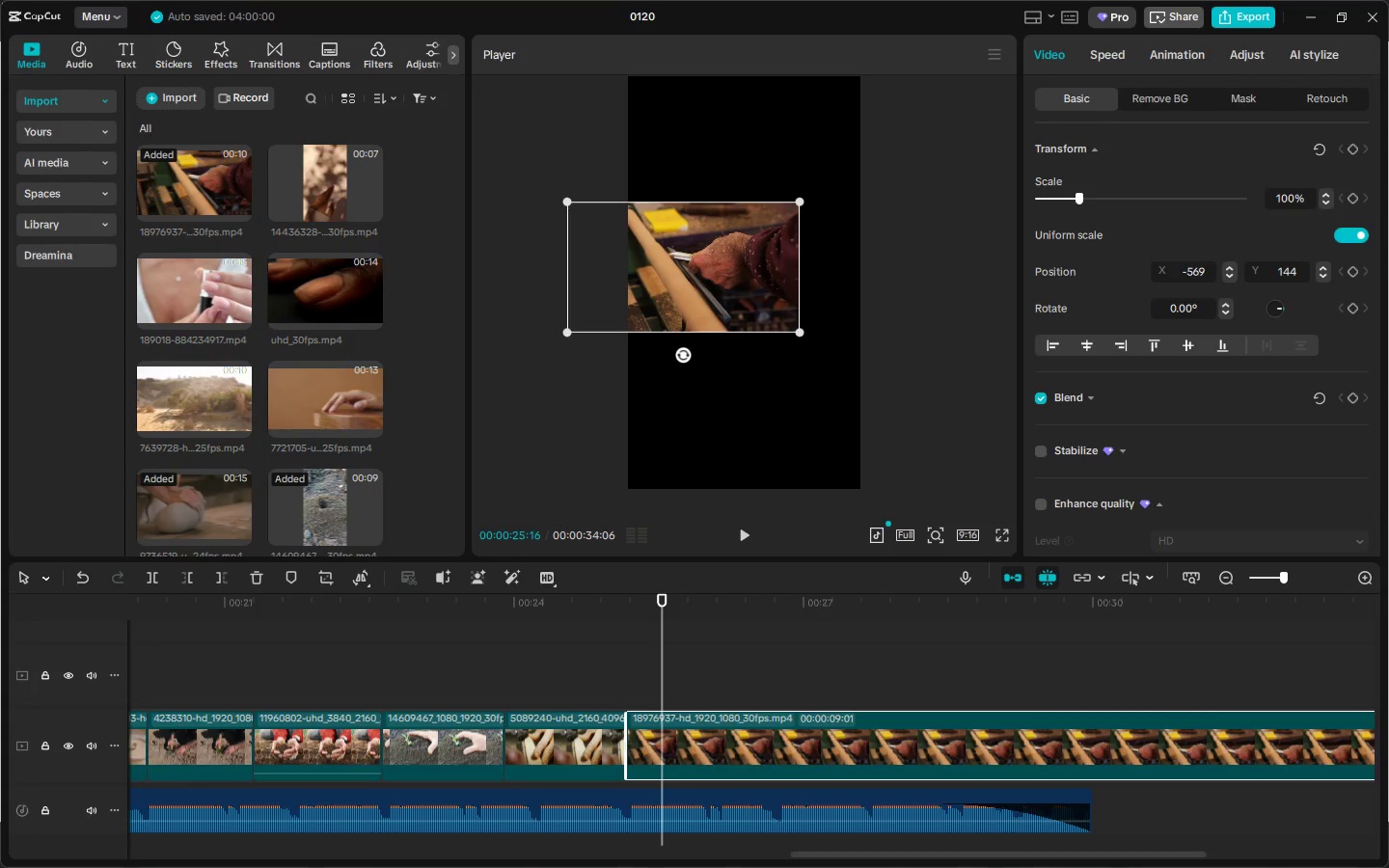 
left_click_drag(start_coordinate=[800, 330], to_coordinate=[1091, 556])
 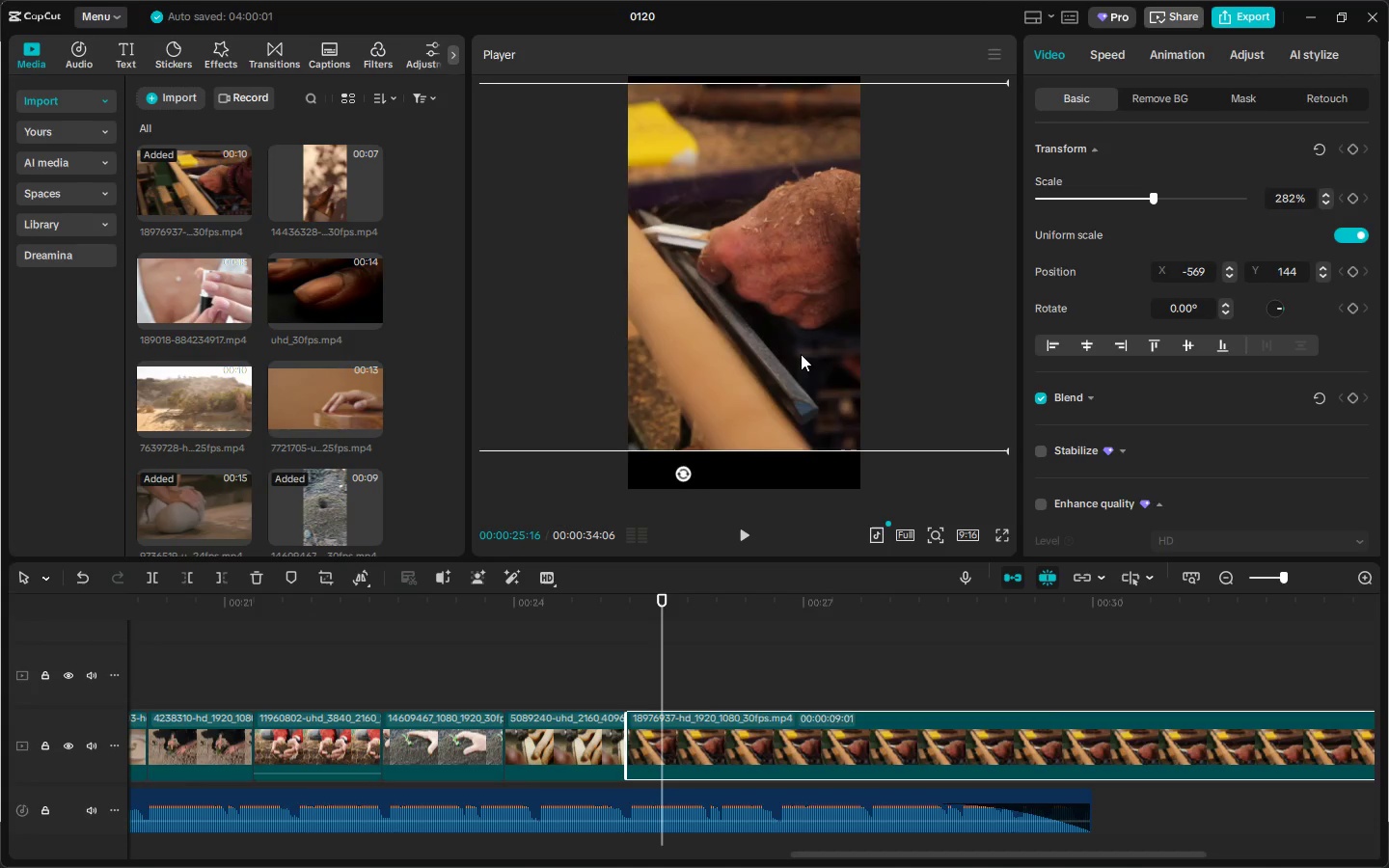 
left_click_drag(start_coordinate=[801, 353], to_coordinate=[915, 361])
 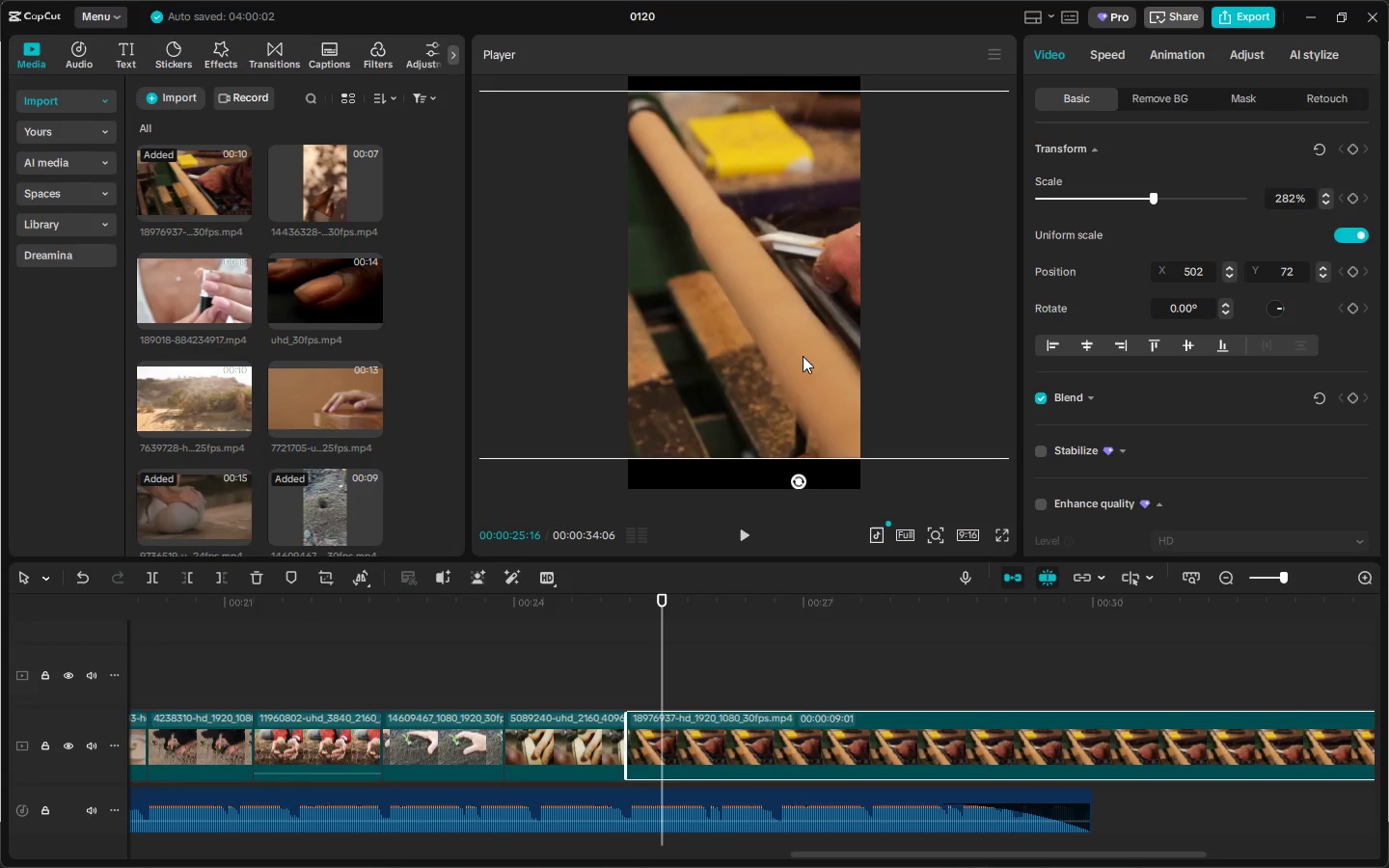 
left_click_drag(start_coordinate=[803, 356], to_coordinate=[893, 340])
 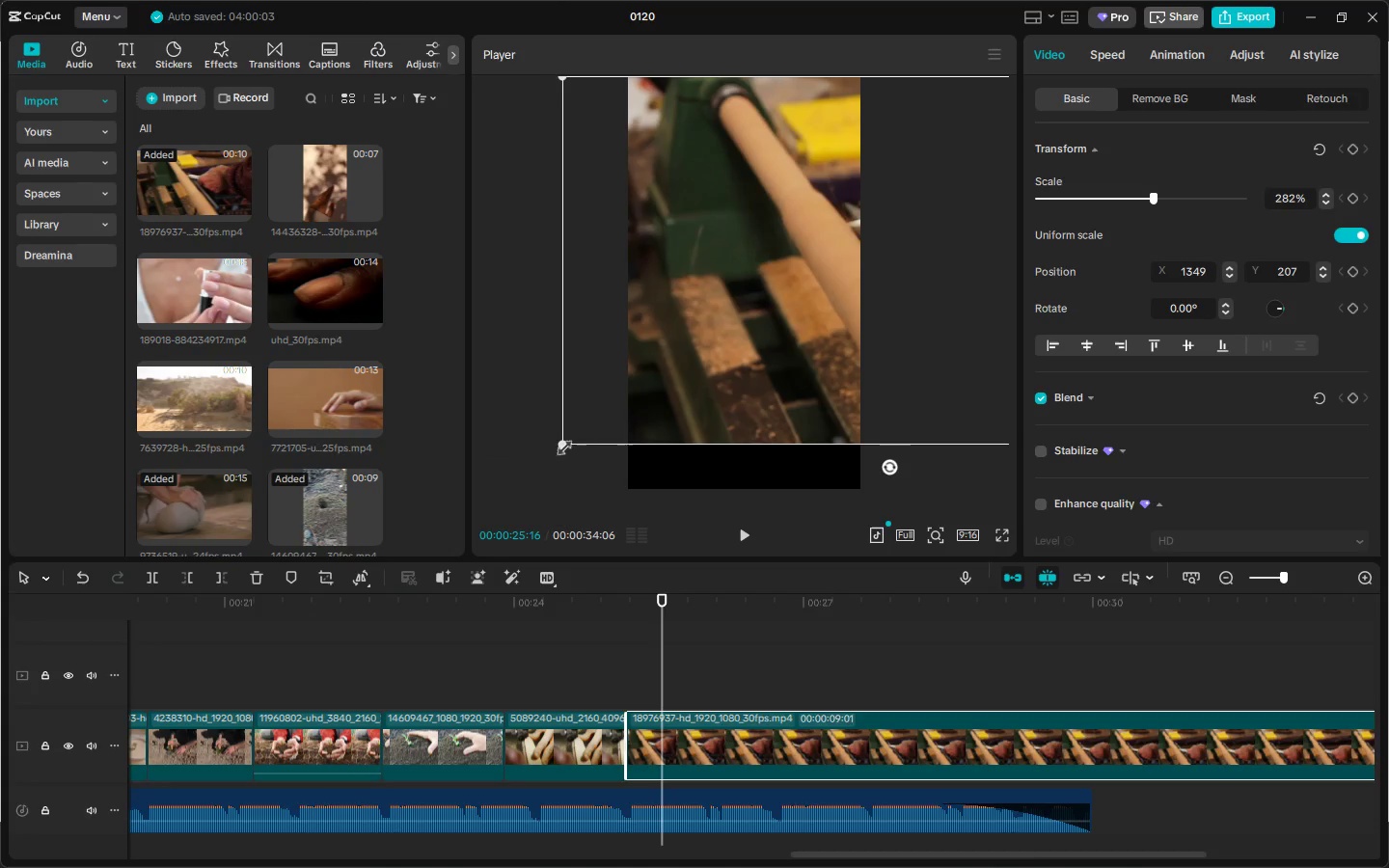 
left_click_drag(start_coordinate=[558, 447], to_coordinate=[535, 467])
 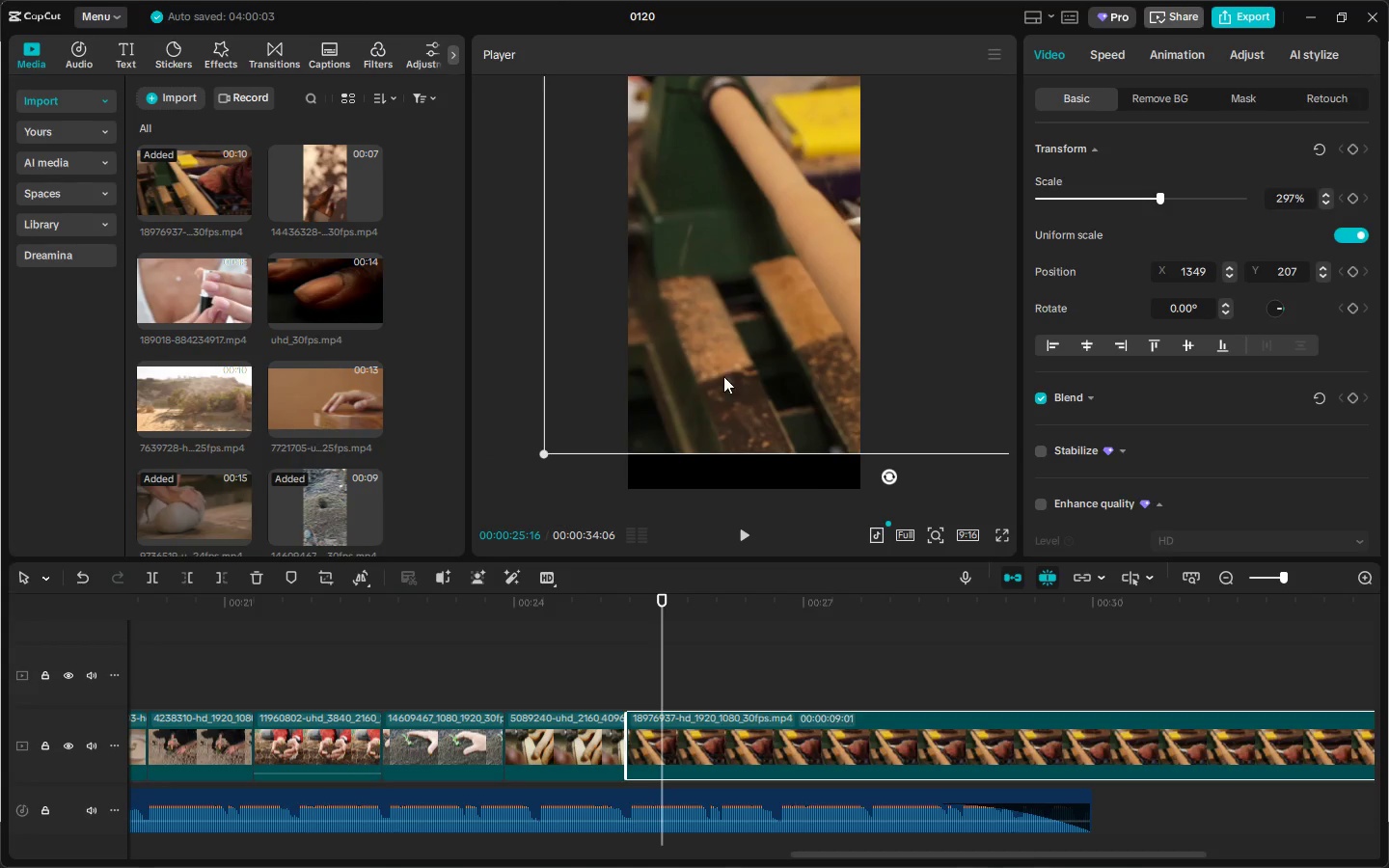 
left_click_drag(start_coordinate=[761, 366], to_coordinate=[763, 404])
 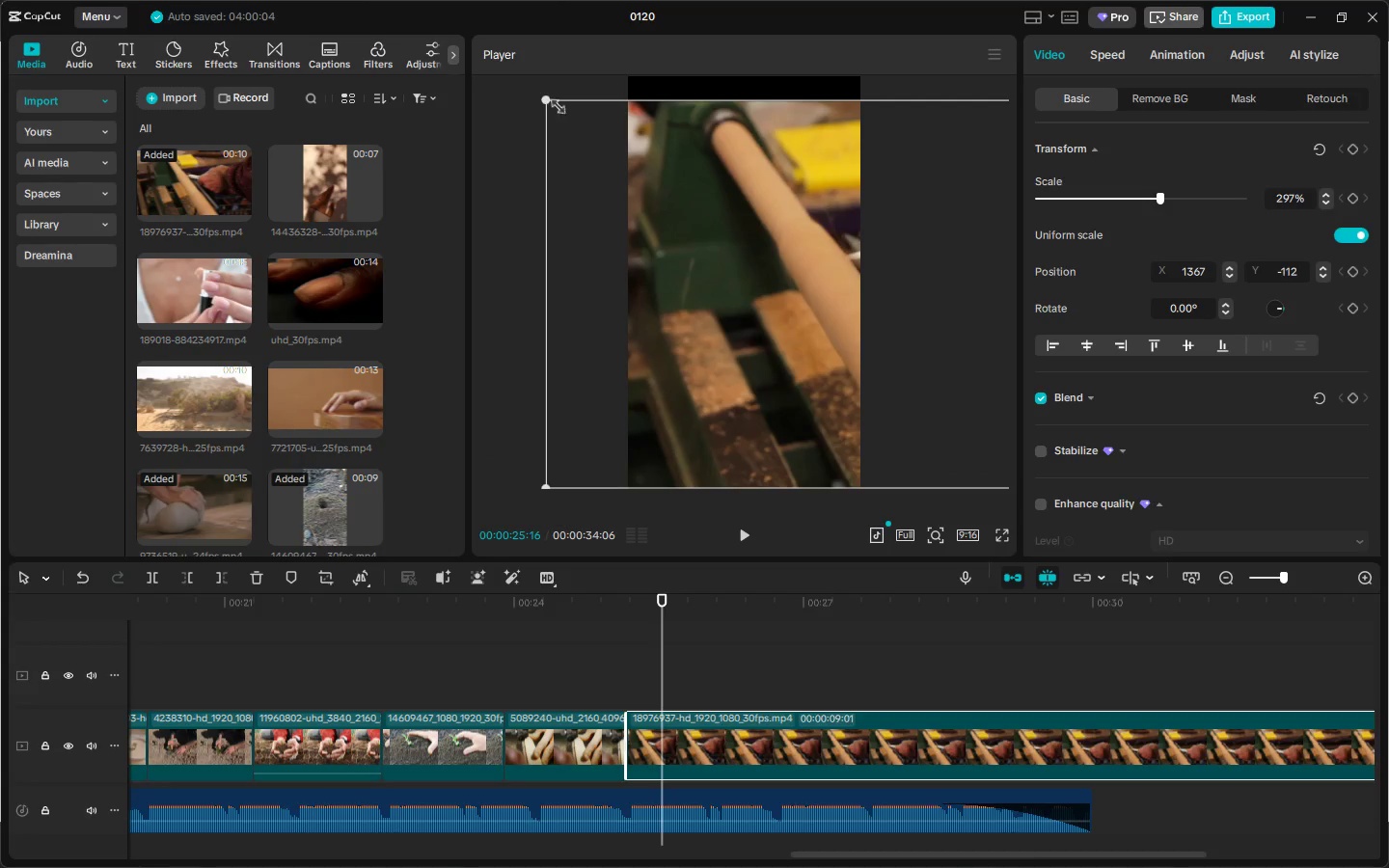 
left_click_drag(start_coordinate=[549, 102], to_coordinate=[529, 90])
 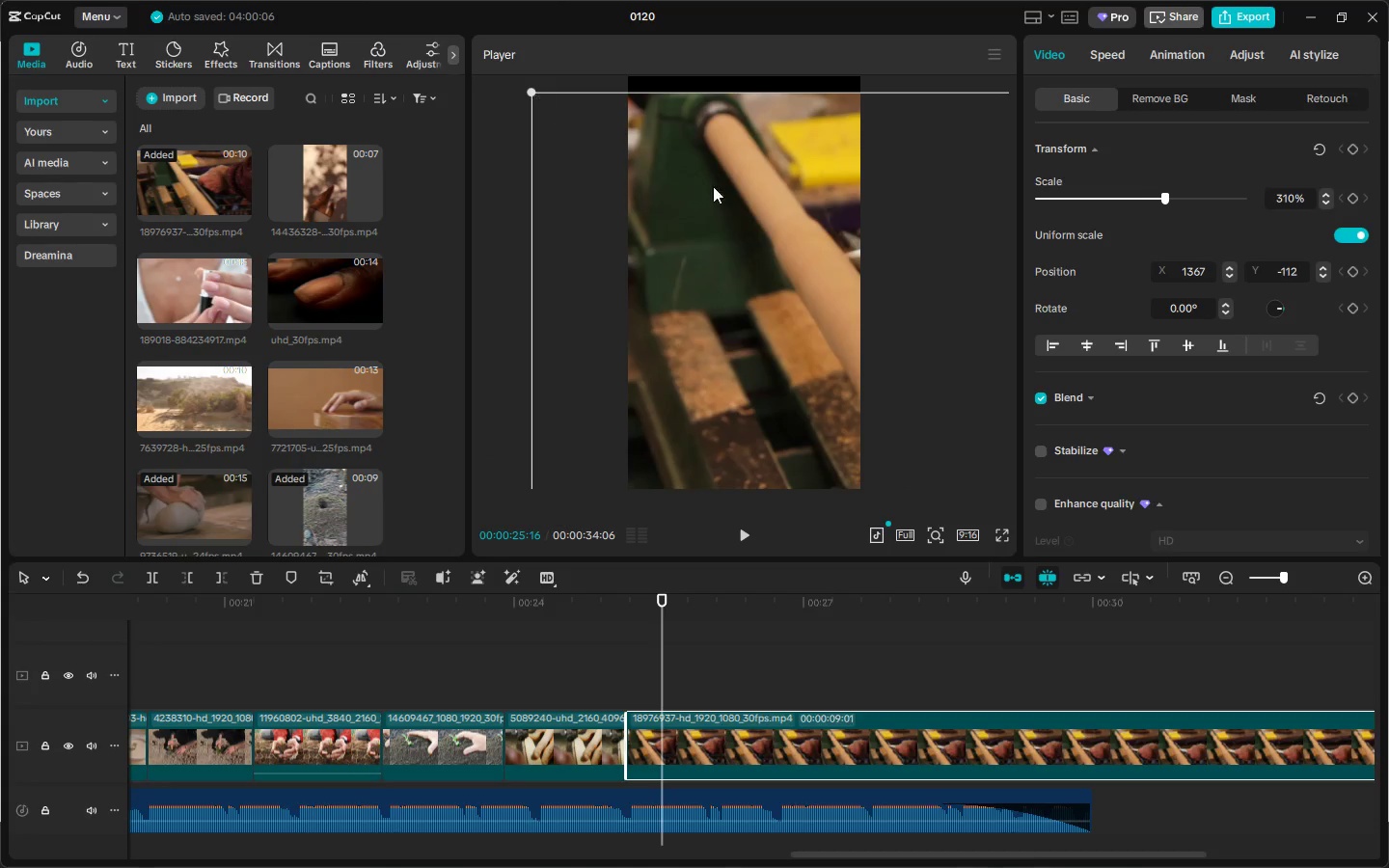 
left_click_drag(start_coordinate=[745, 205], to_coordinate=[734, 184])
 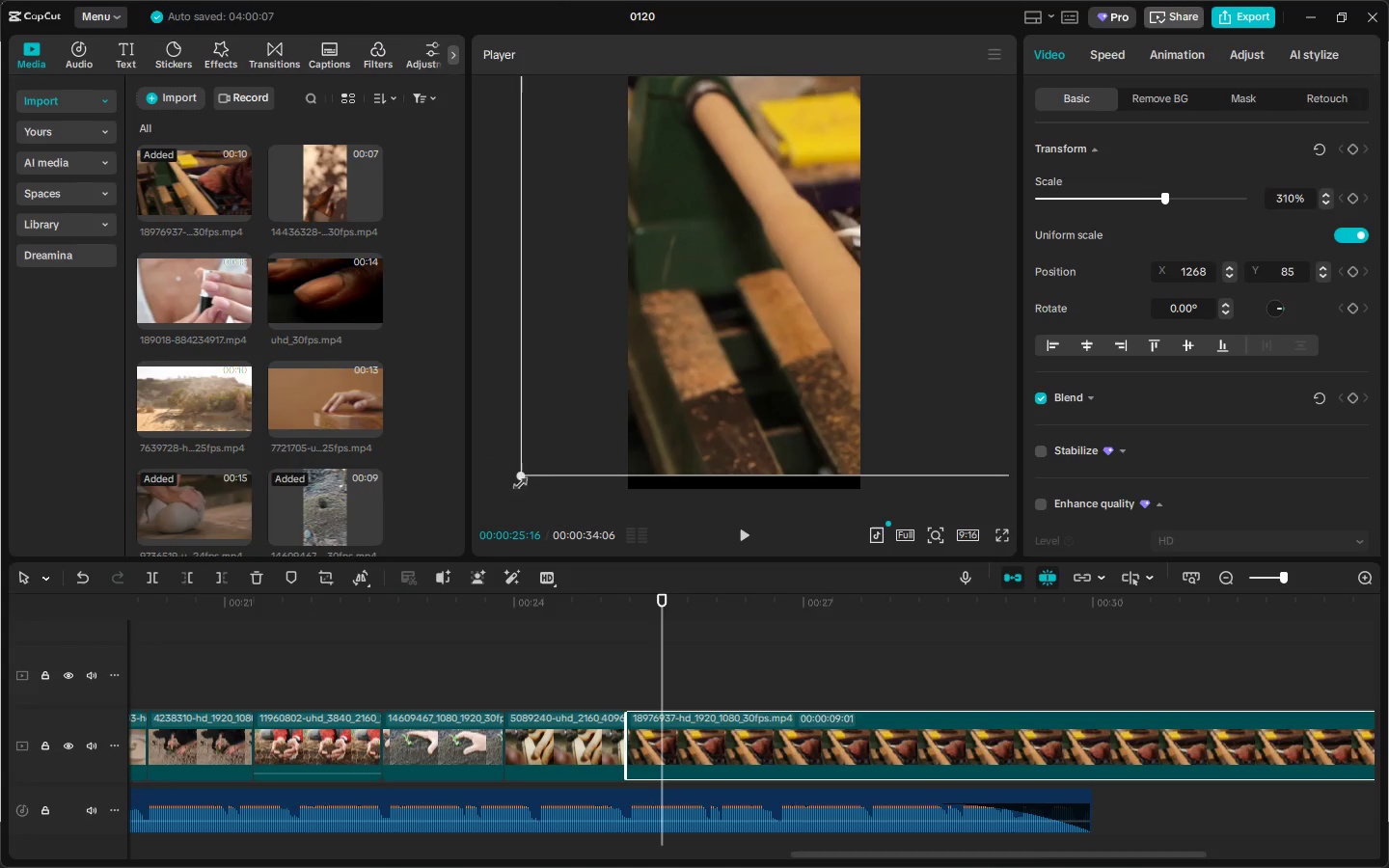 
left_click_drag(start_coordinate=[516, 475], to_coordinate=[497, 497])
 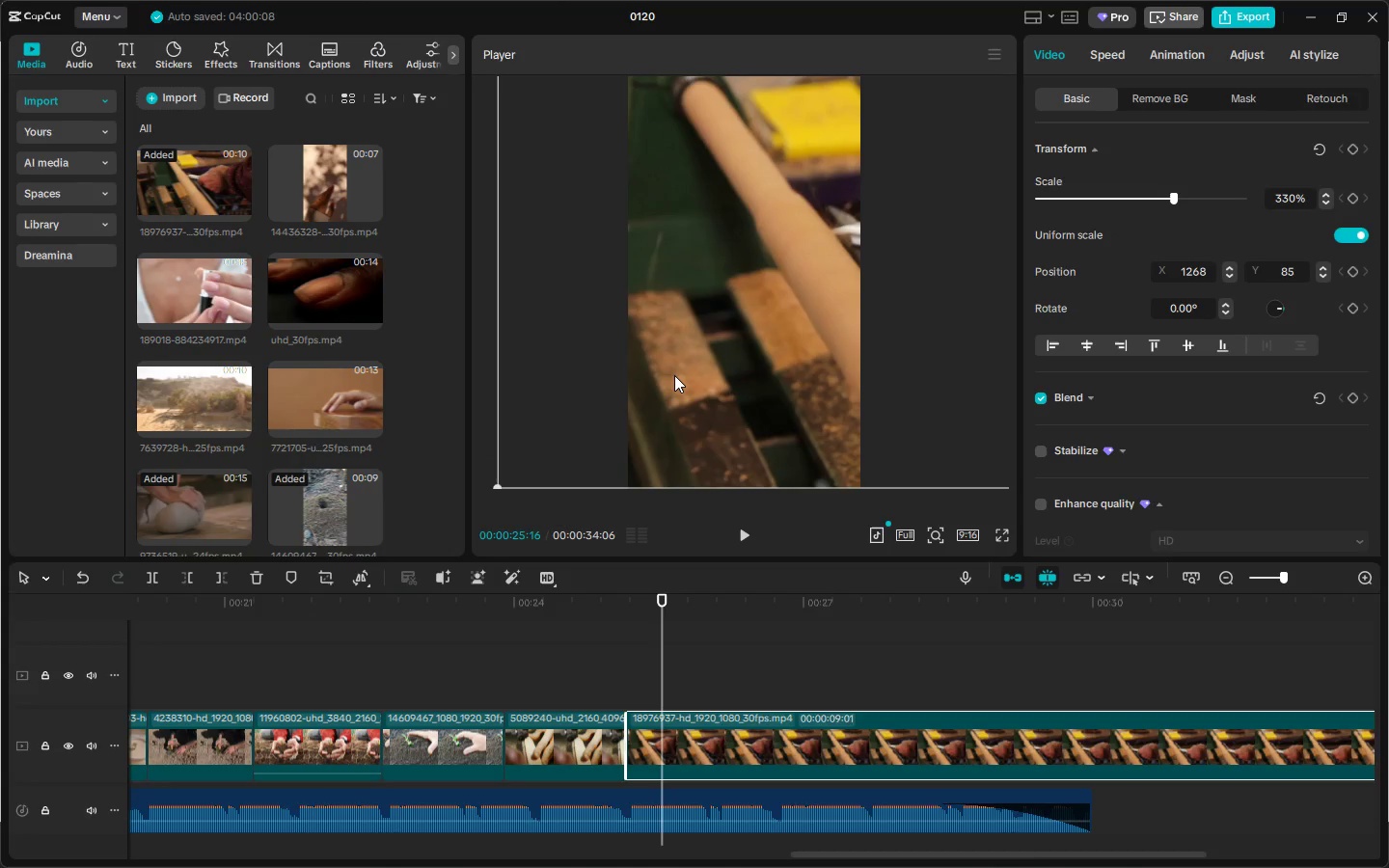 
key(Alt+AltLeft)
 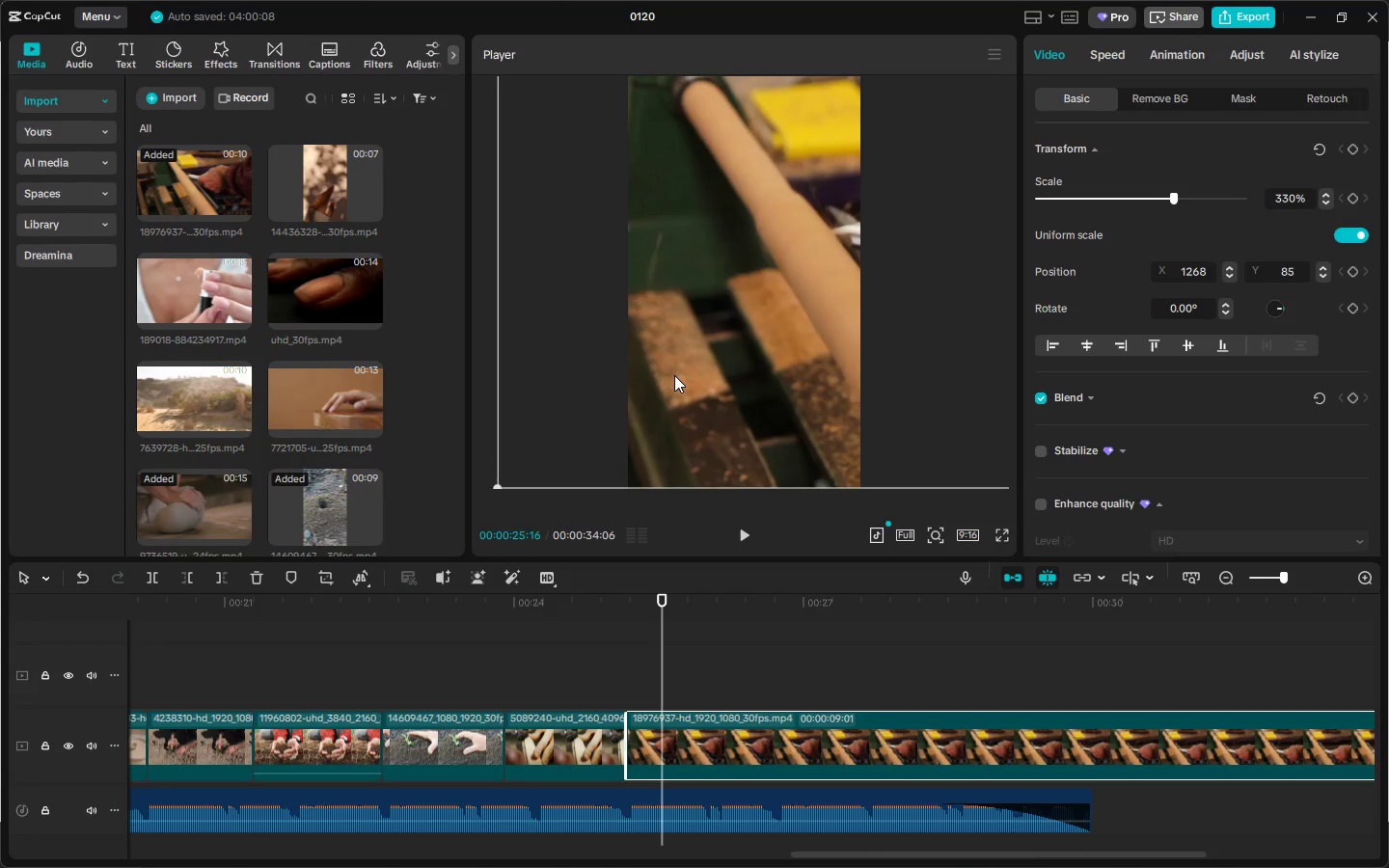 
key(Alt+Tab)